 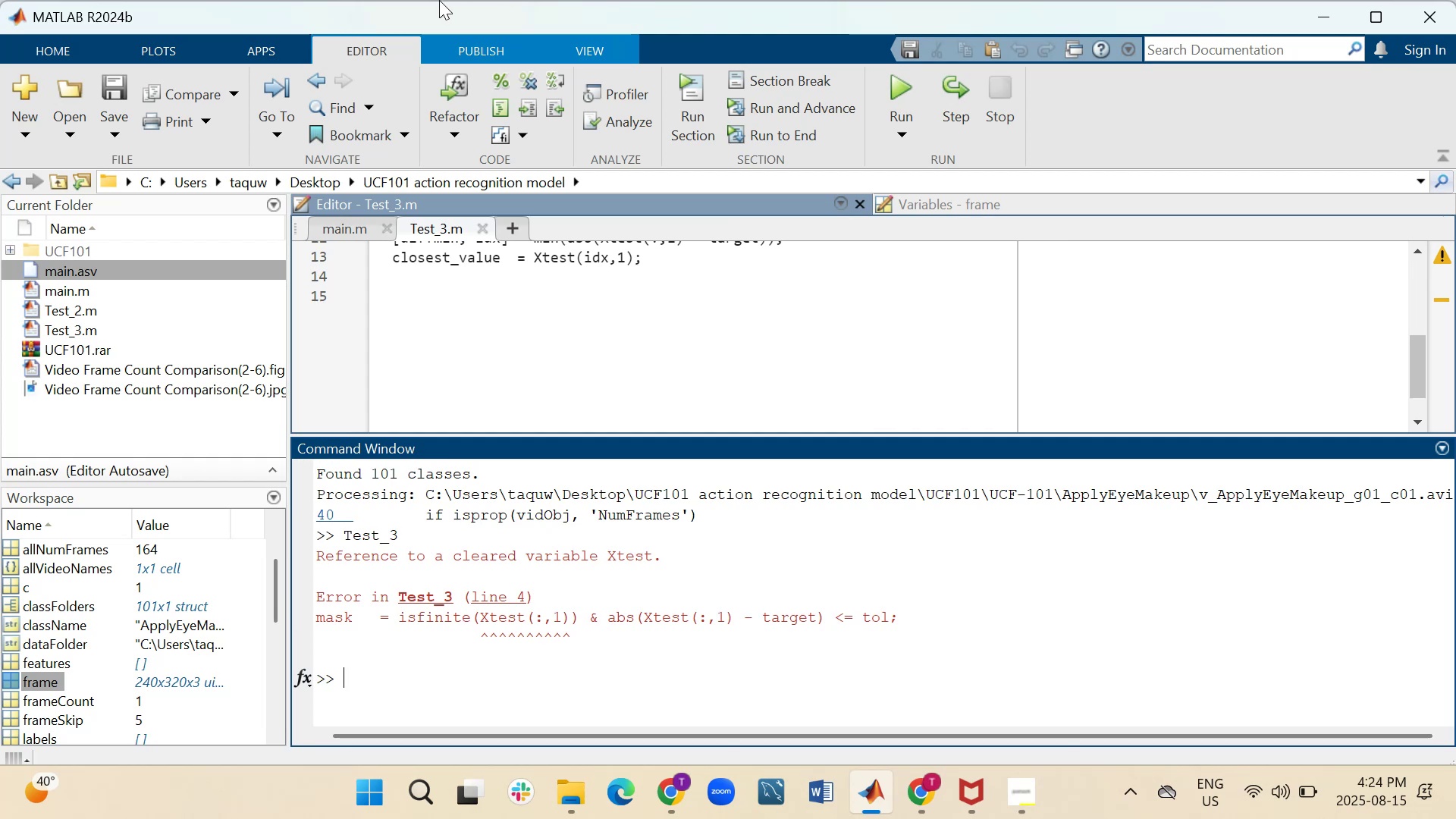 
double_click([439, 0])
 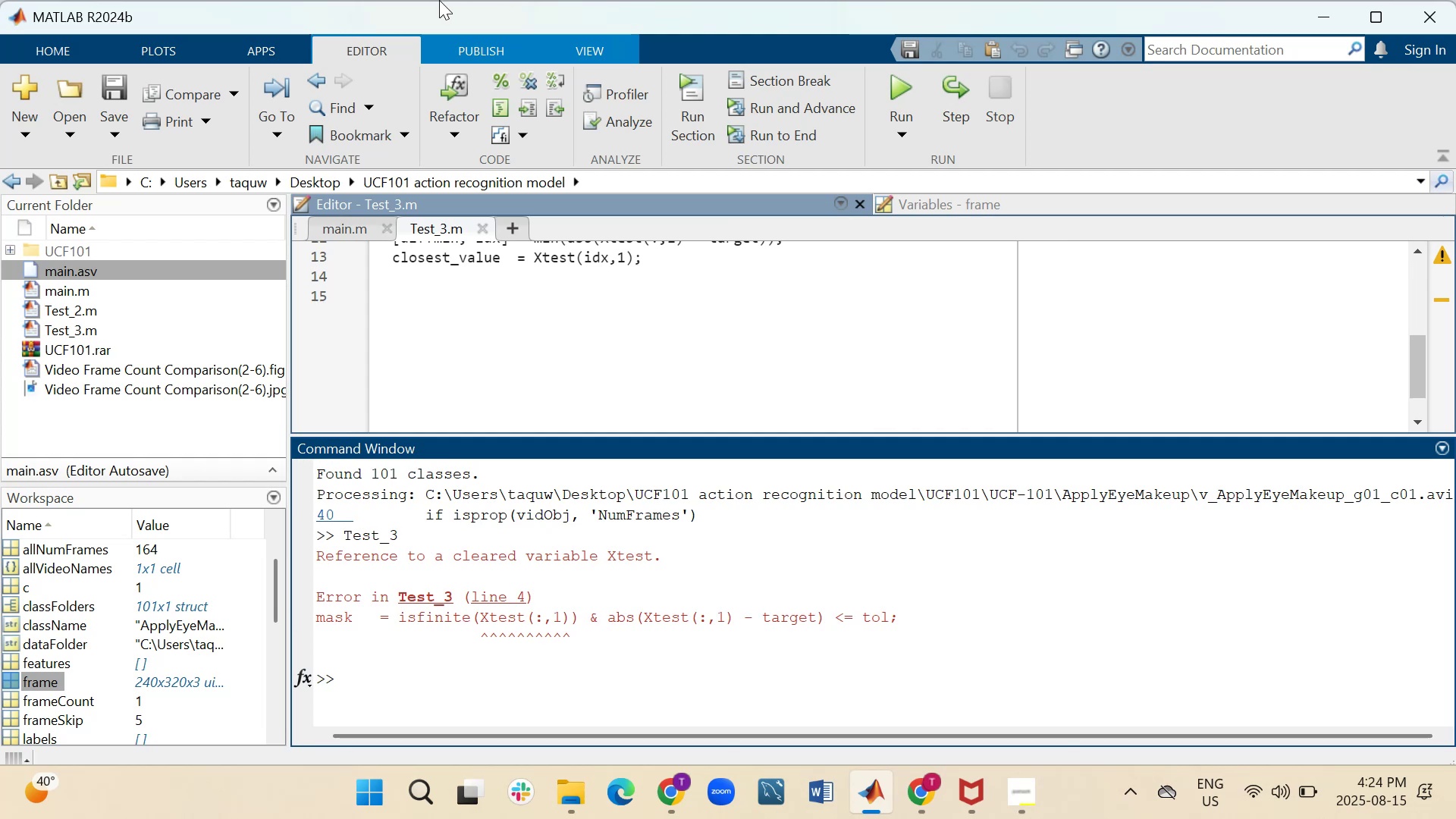 
right_click([439, 0])
 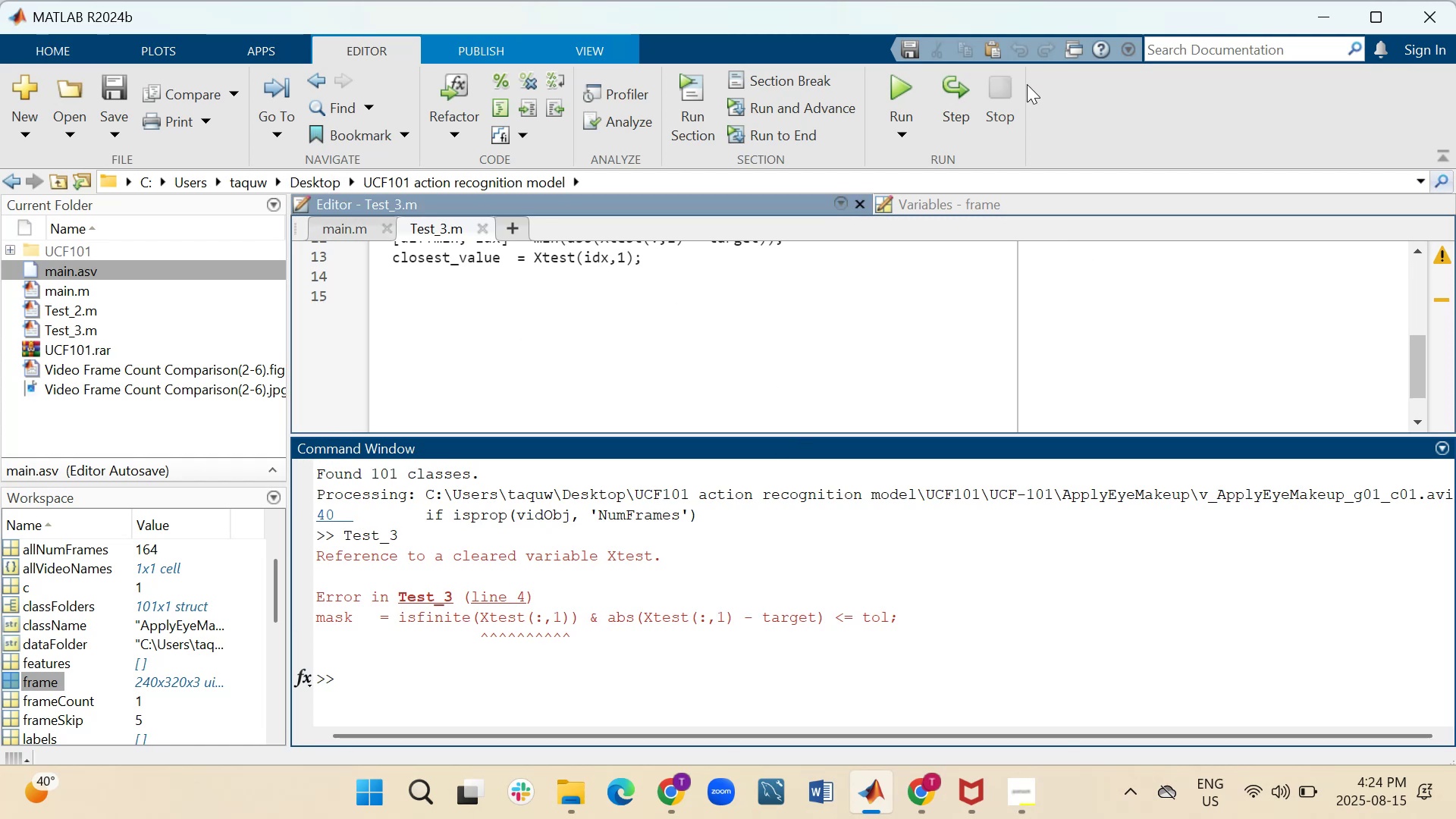 
wait(17.86)
 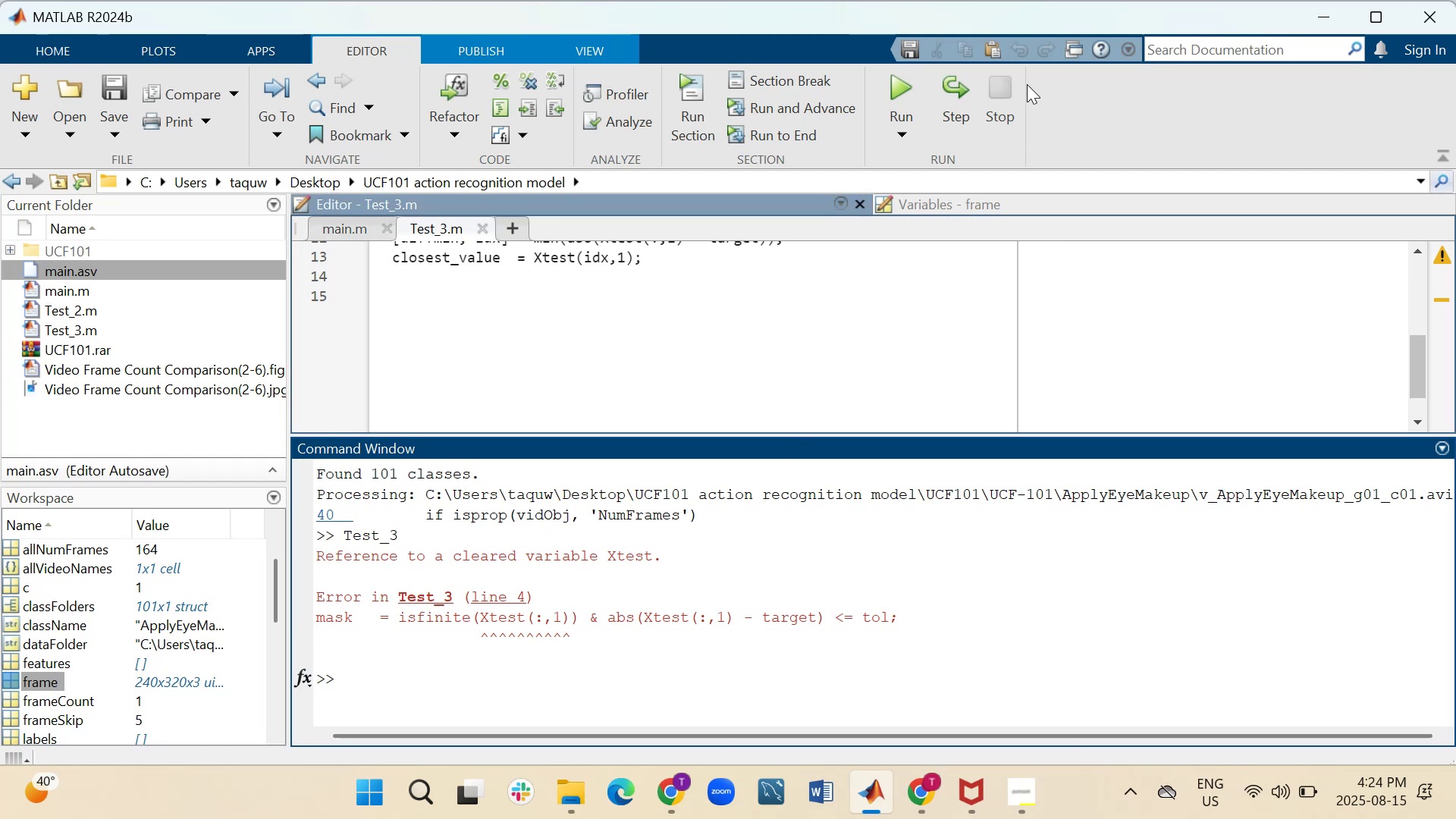 
scroll: coordinate [815, 366], scroll_direction: up, amount: 5.0
 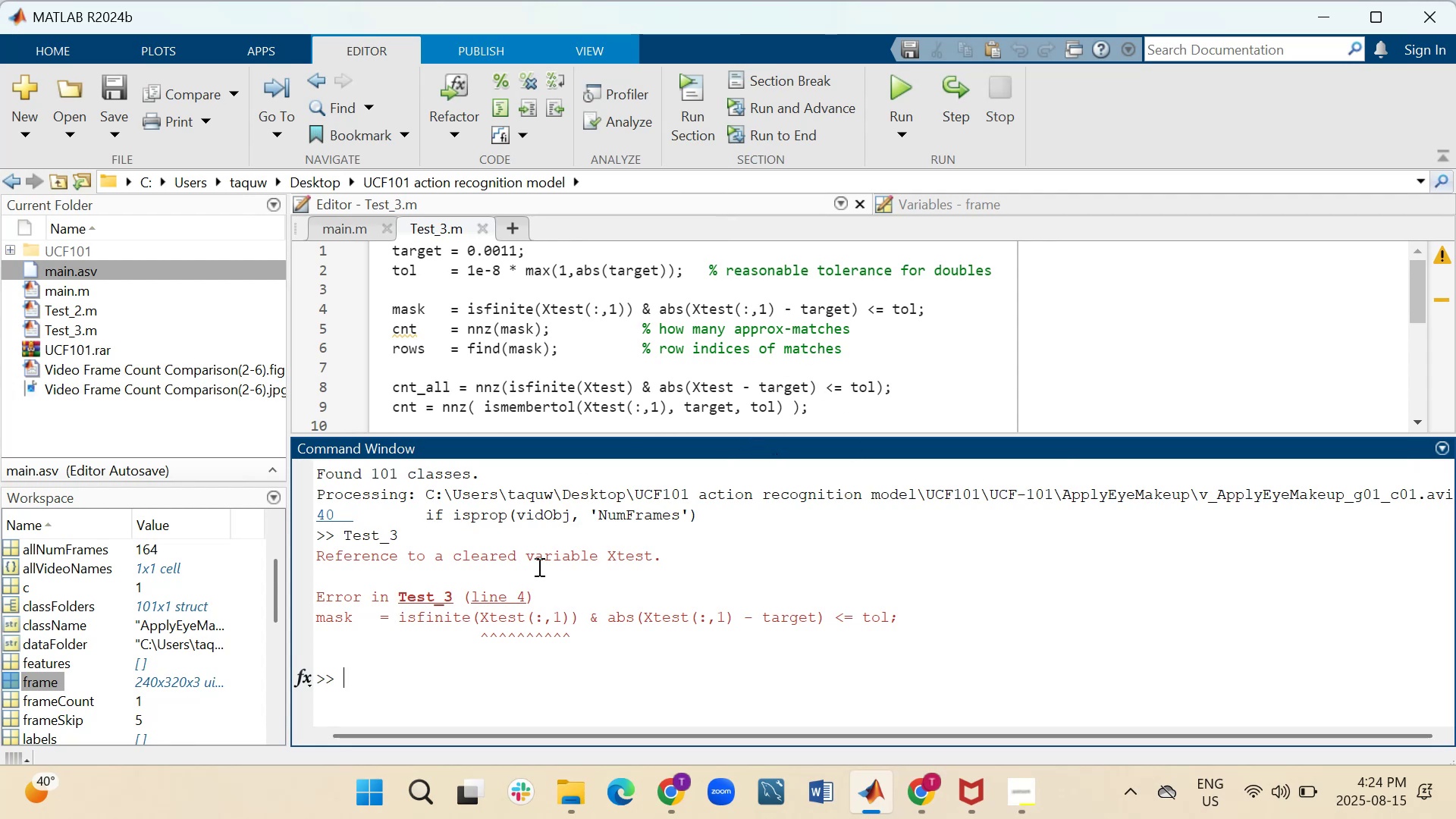 
wait(8.44)
 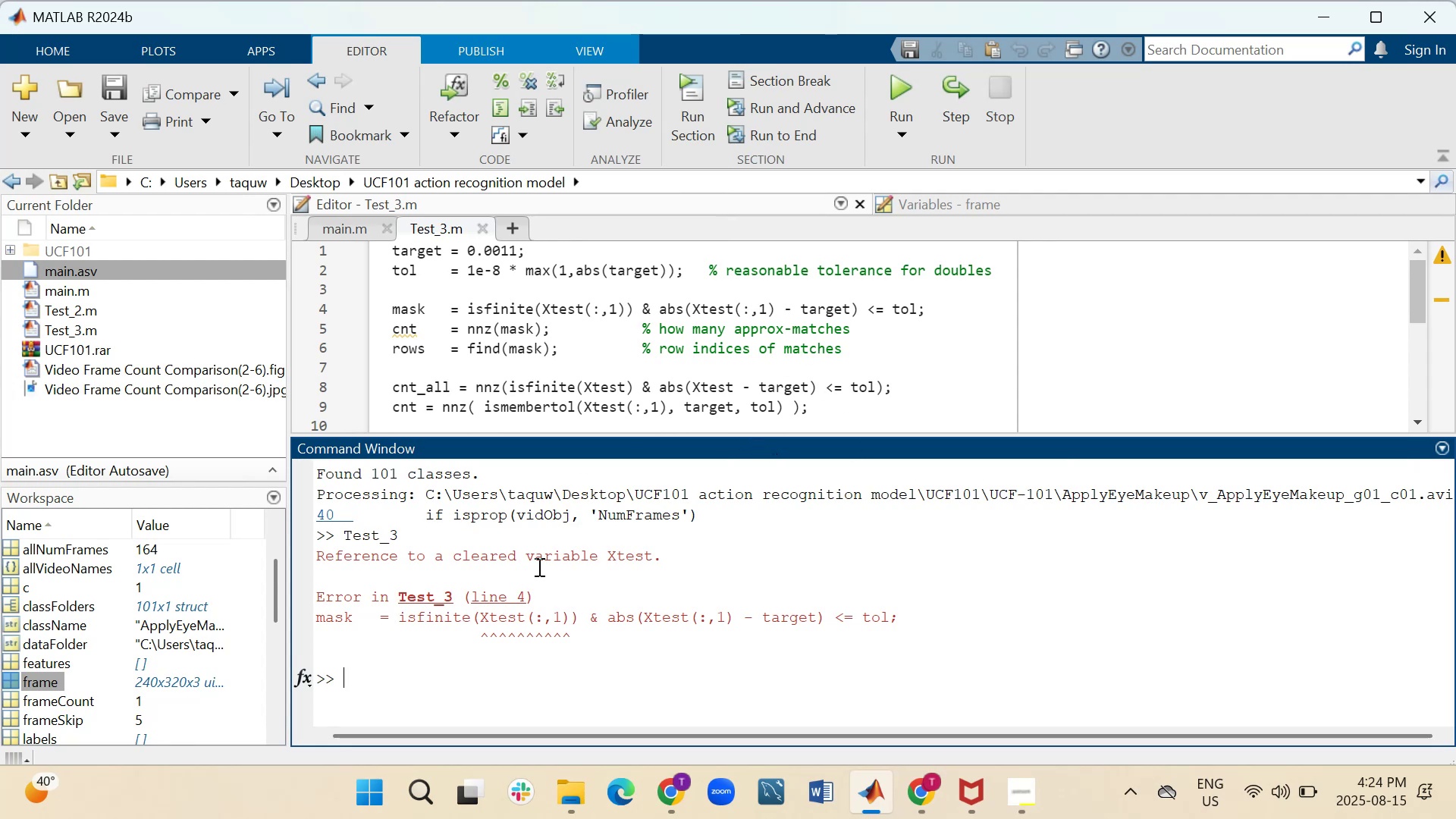 
left_click_drag(start_coordinate=[577, 630], to_coordinate=[315, 558])
 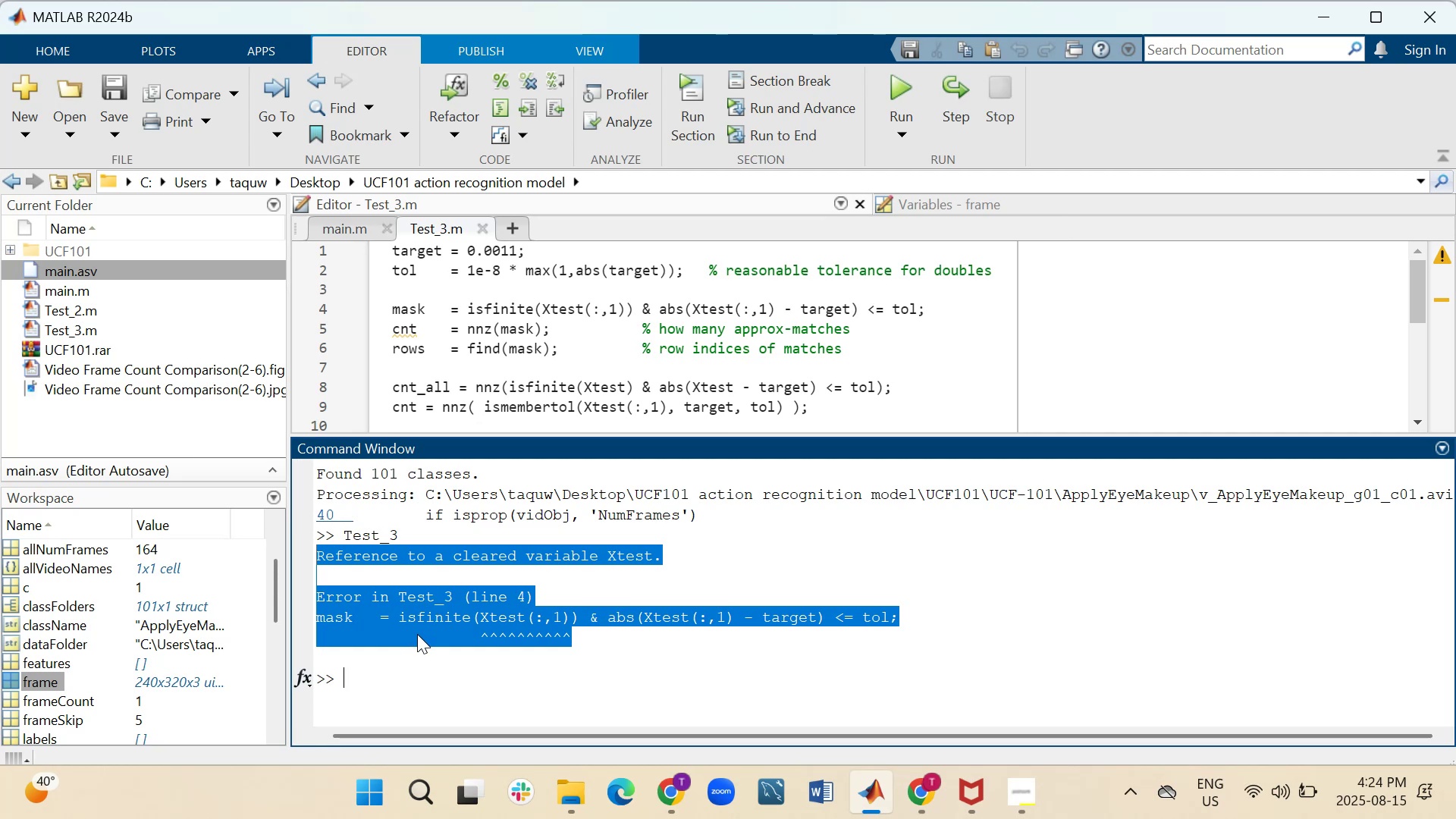 
right_click([417, 615])
 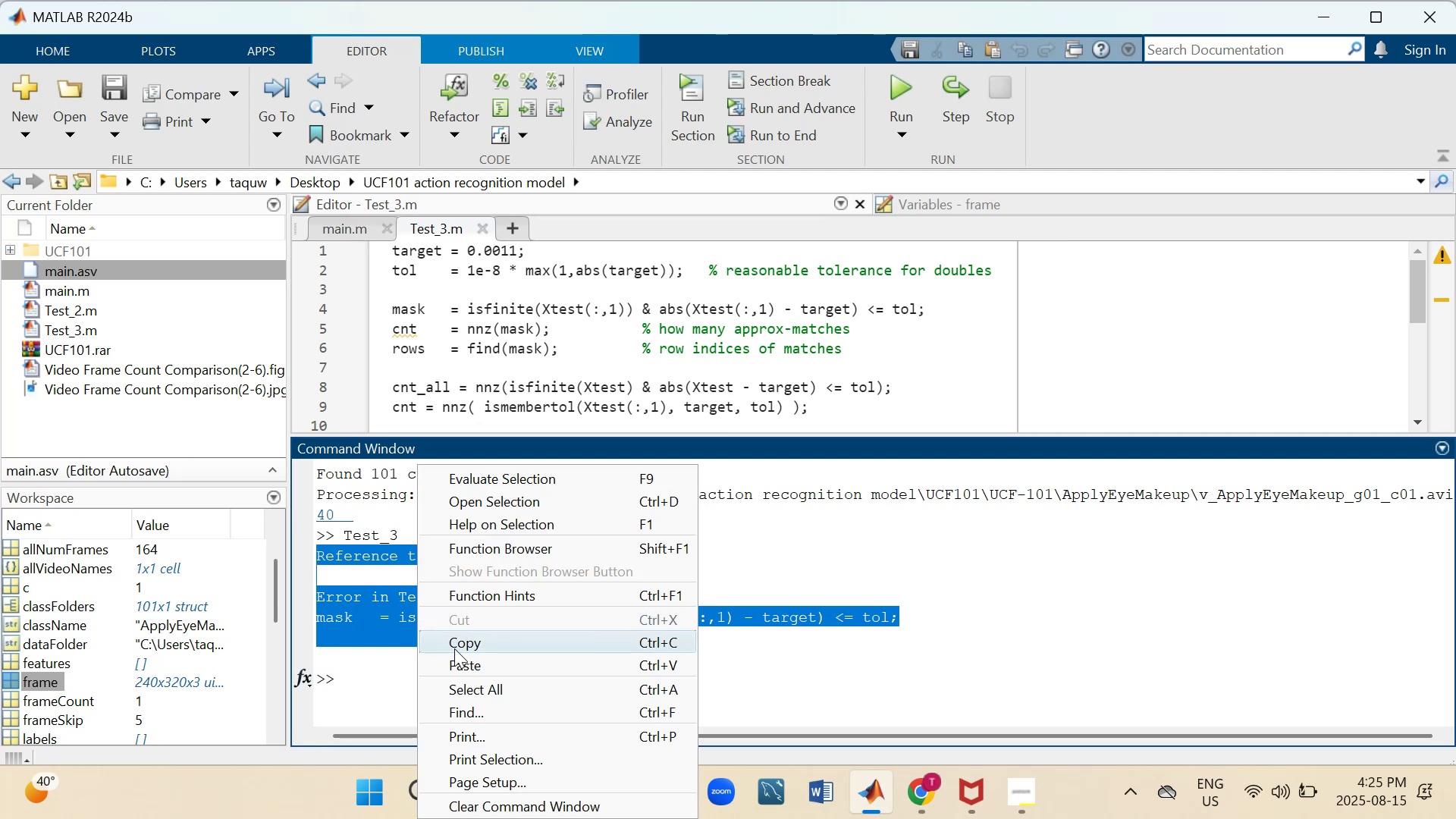 
left_click([461, 647])
 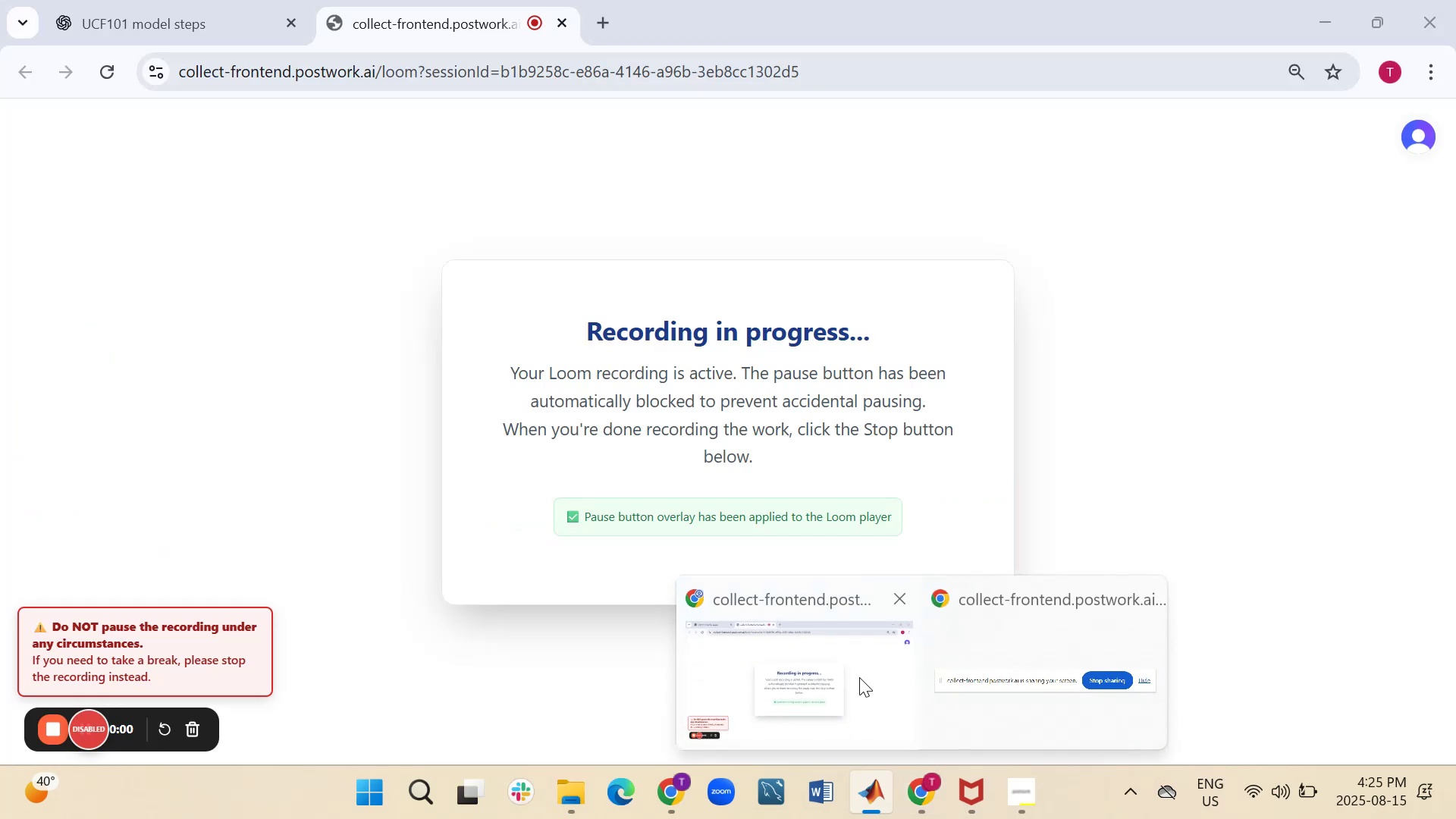 
wait(9.23)
 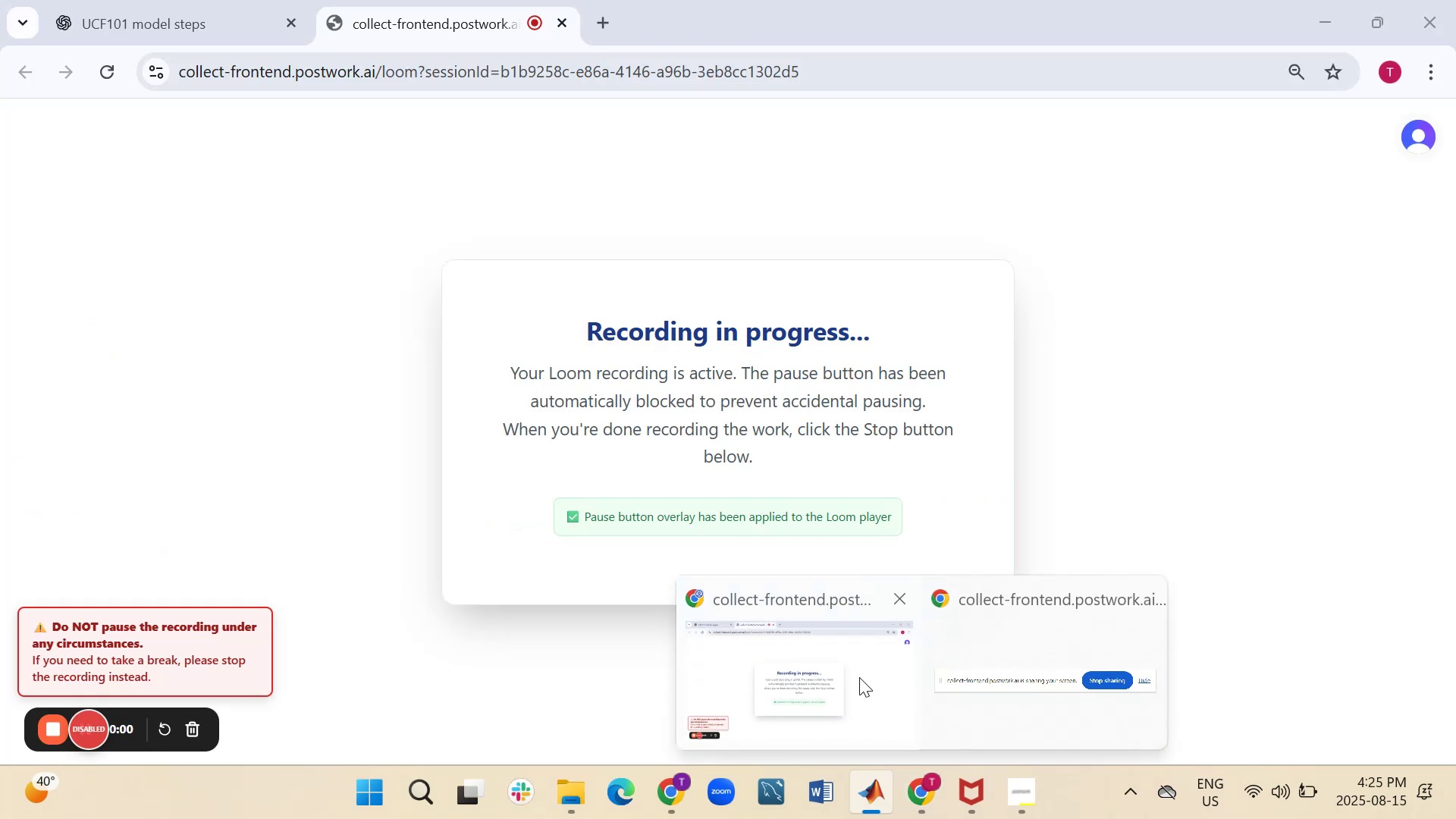 
scroll: coordinate [694, 518], scroll_direction: down, amount: 5.0
 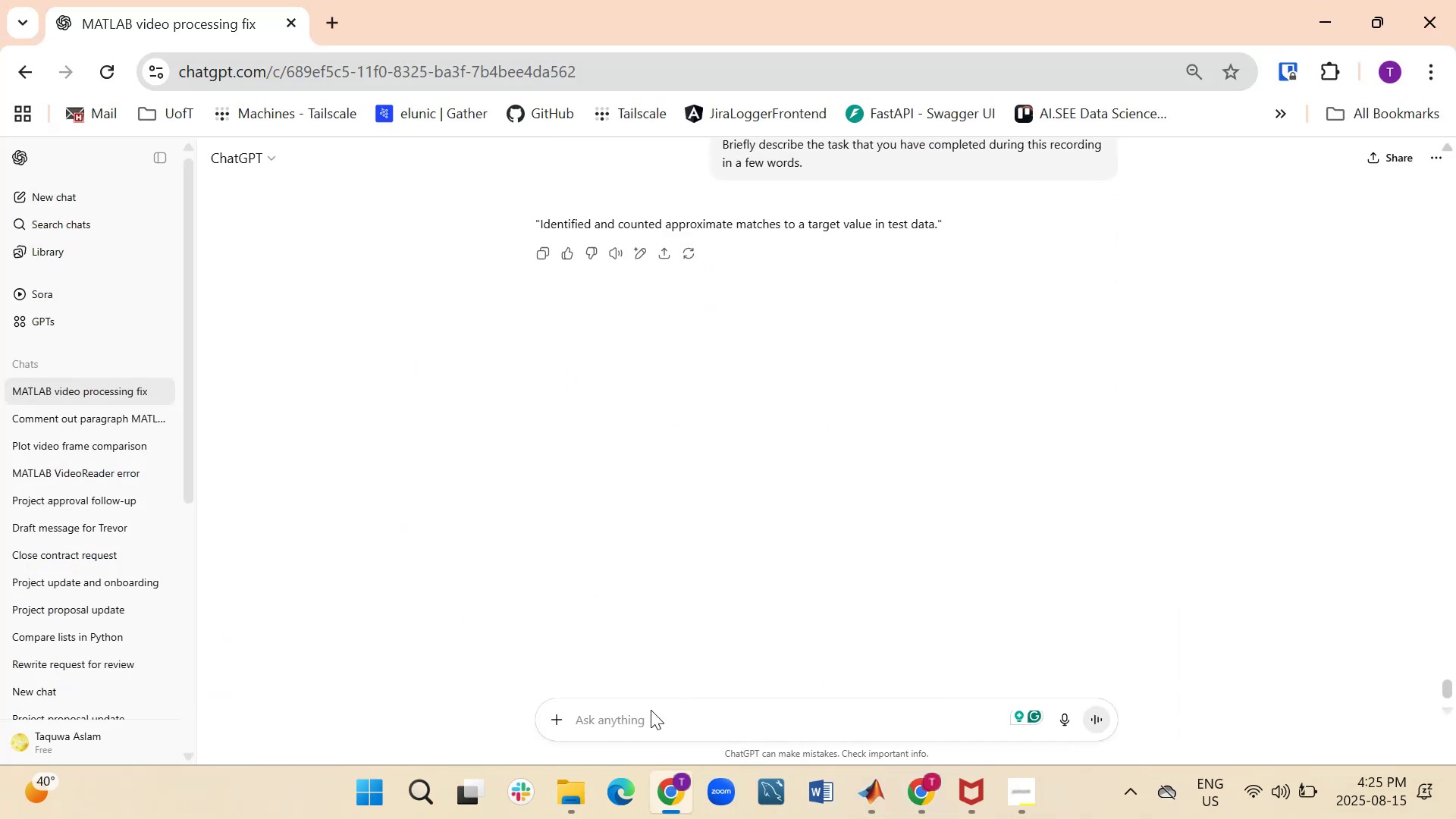 
left_click([639, 715])
 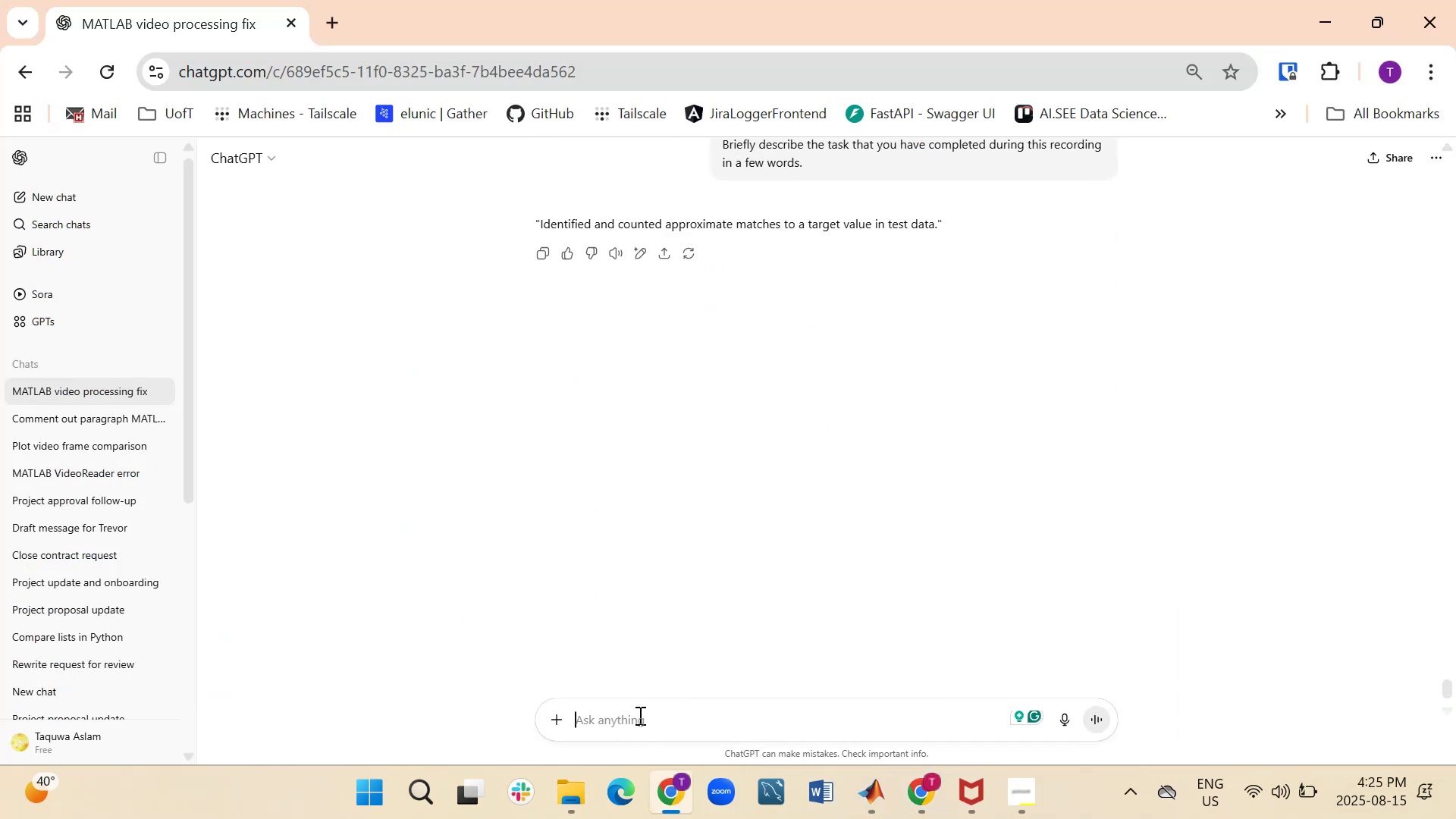 
right_click([639, 715])
 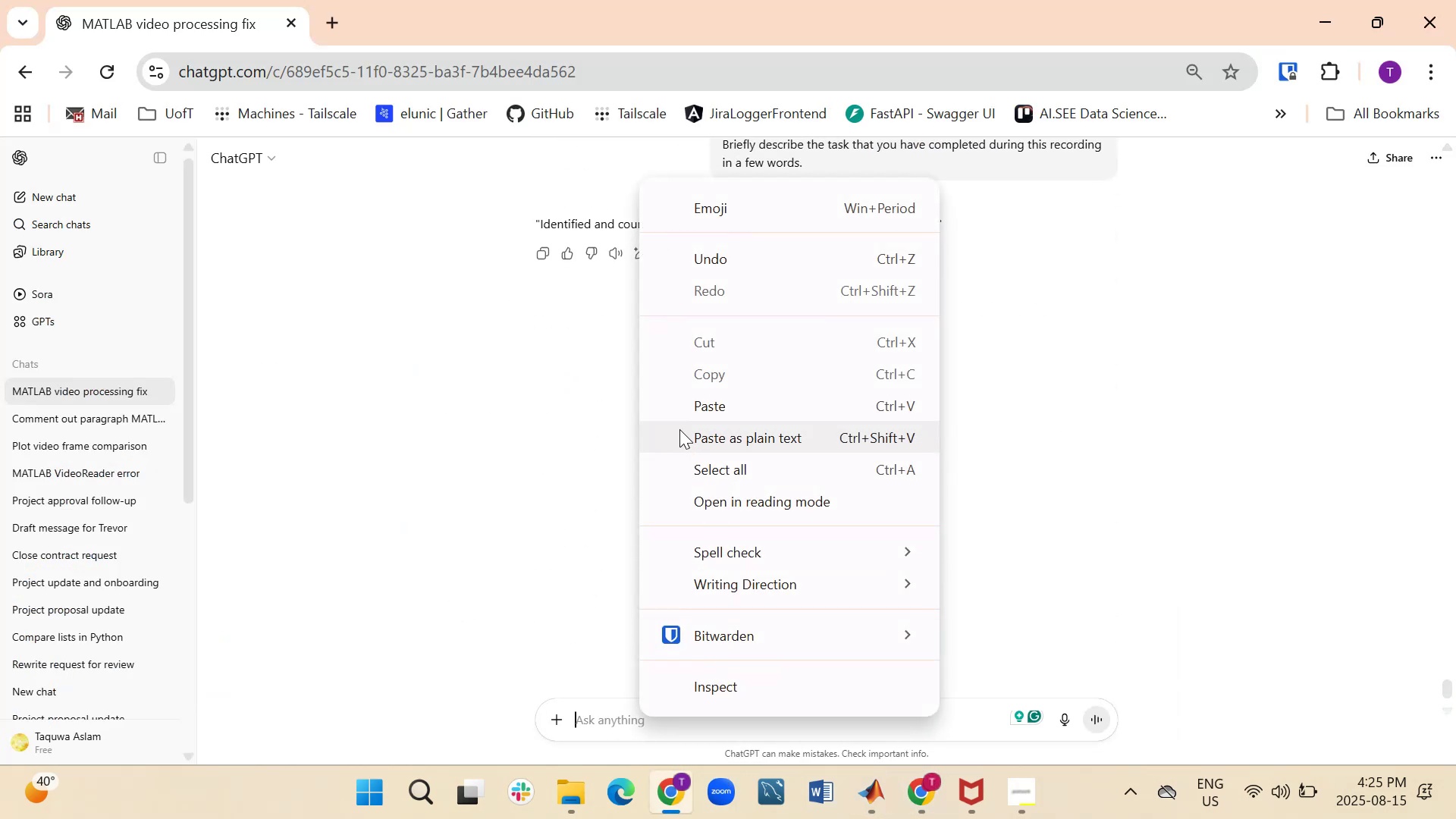 
left_click([678, 413])
 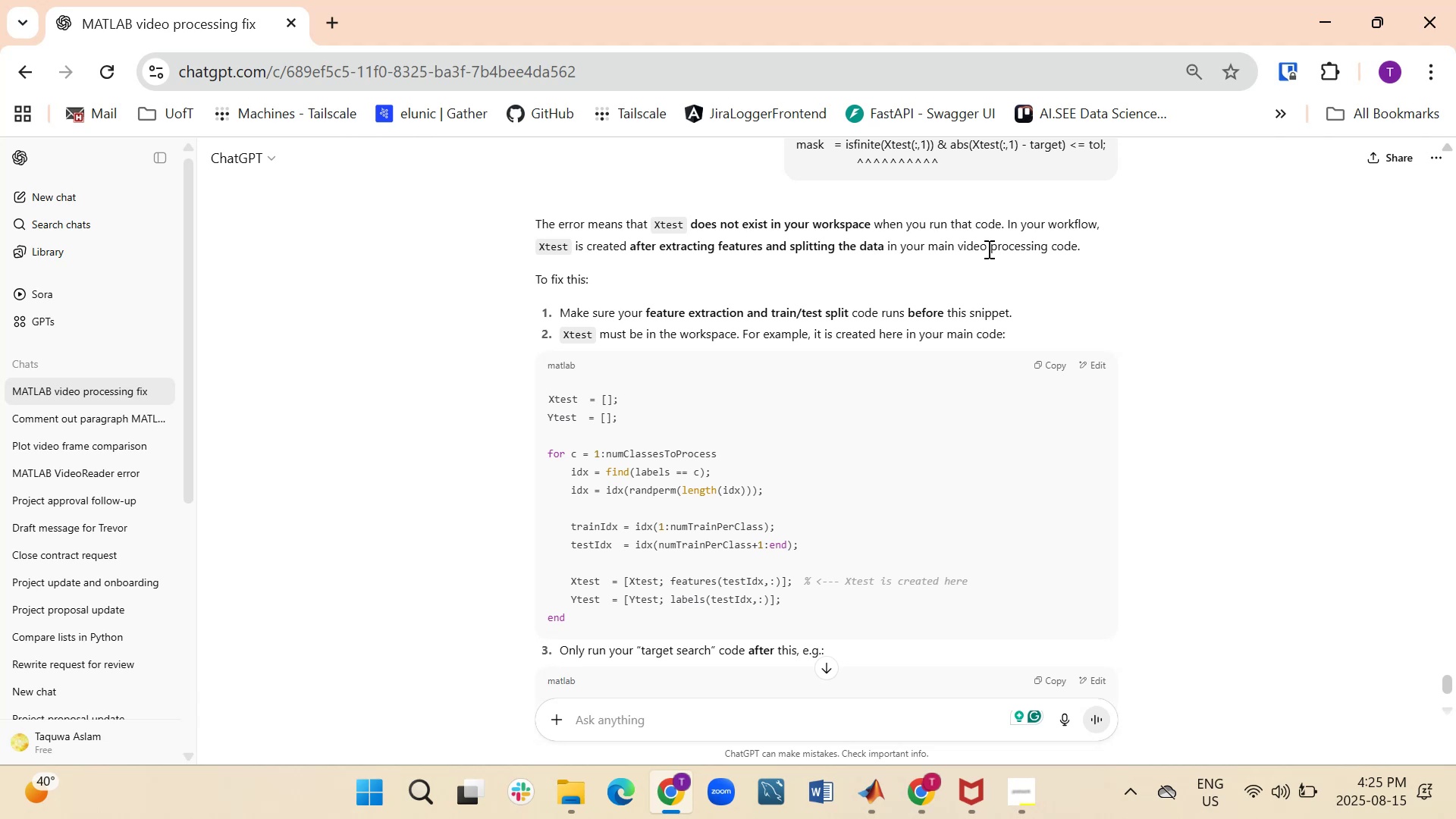 
wait(18.84)
 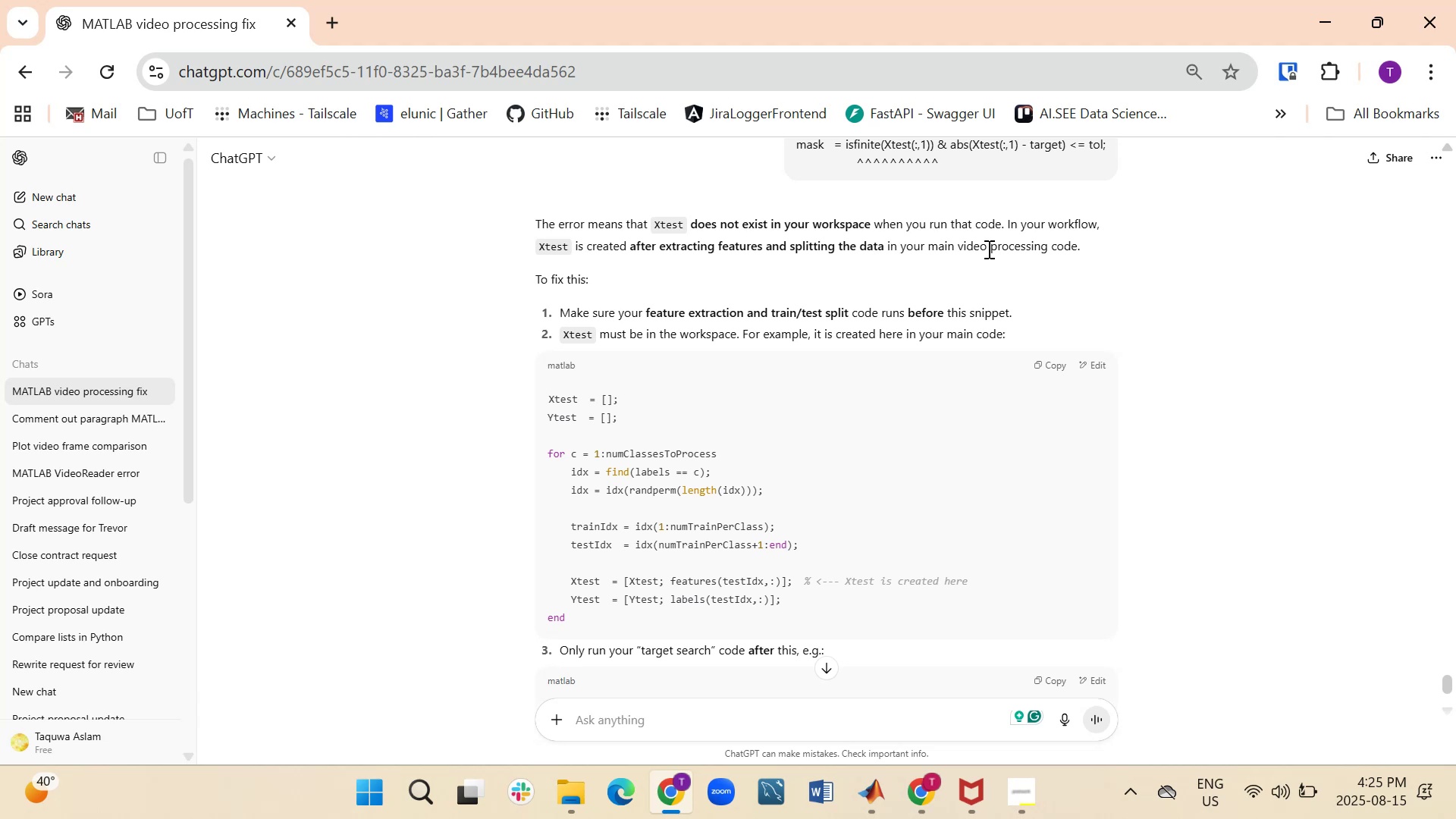 
scroll: coordinate [707, 469], scroll_direction: down, amount: 3.0
 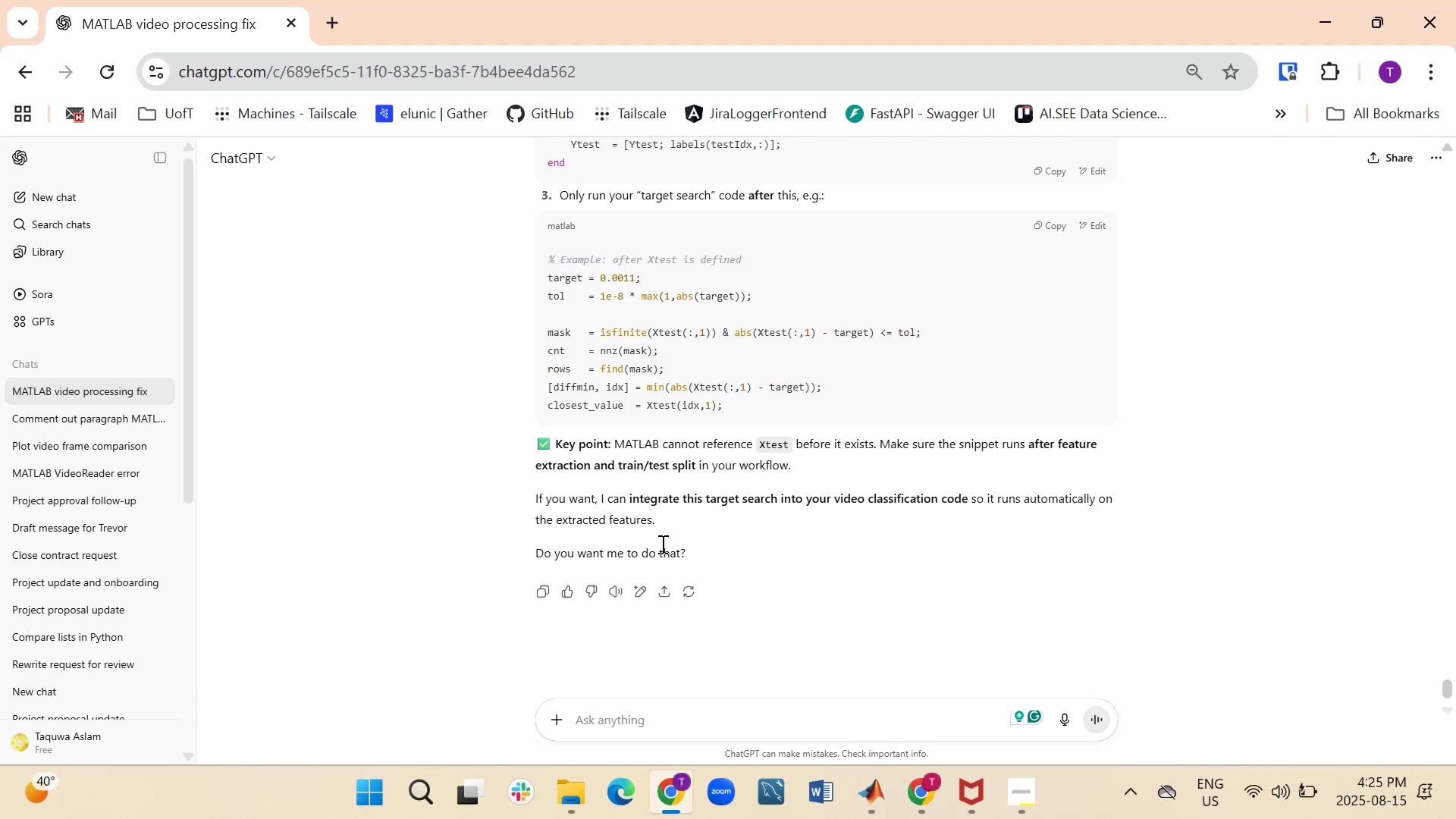 
wait(18.39)
 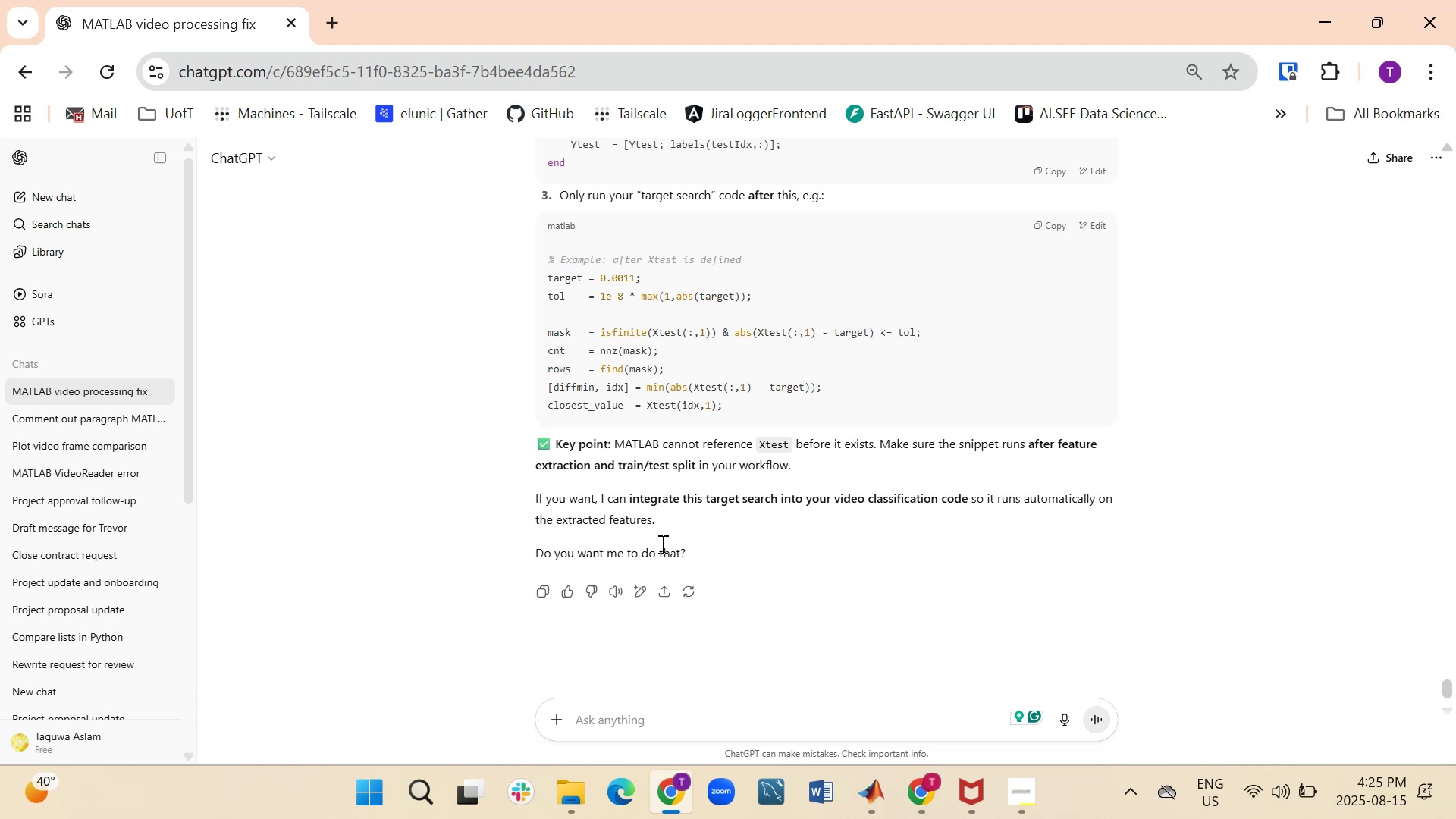 
scroll: coordinate [846, 406], scroll_direction: up, amount: 4.0
 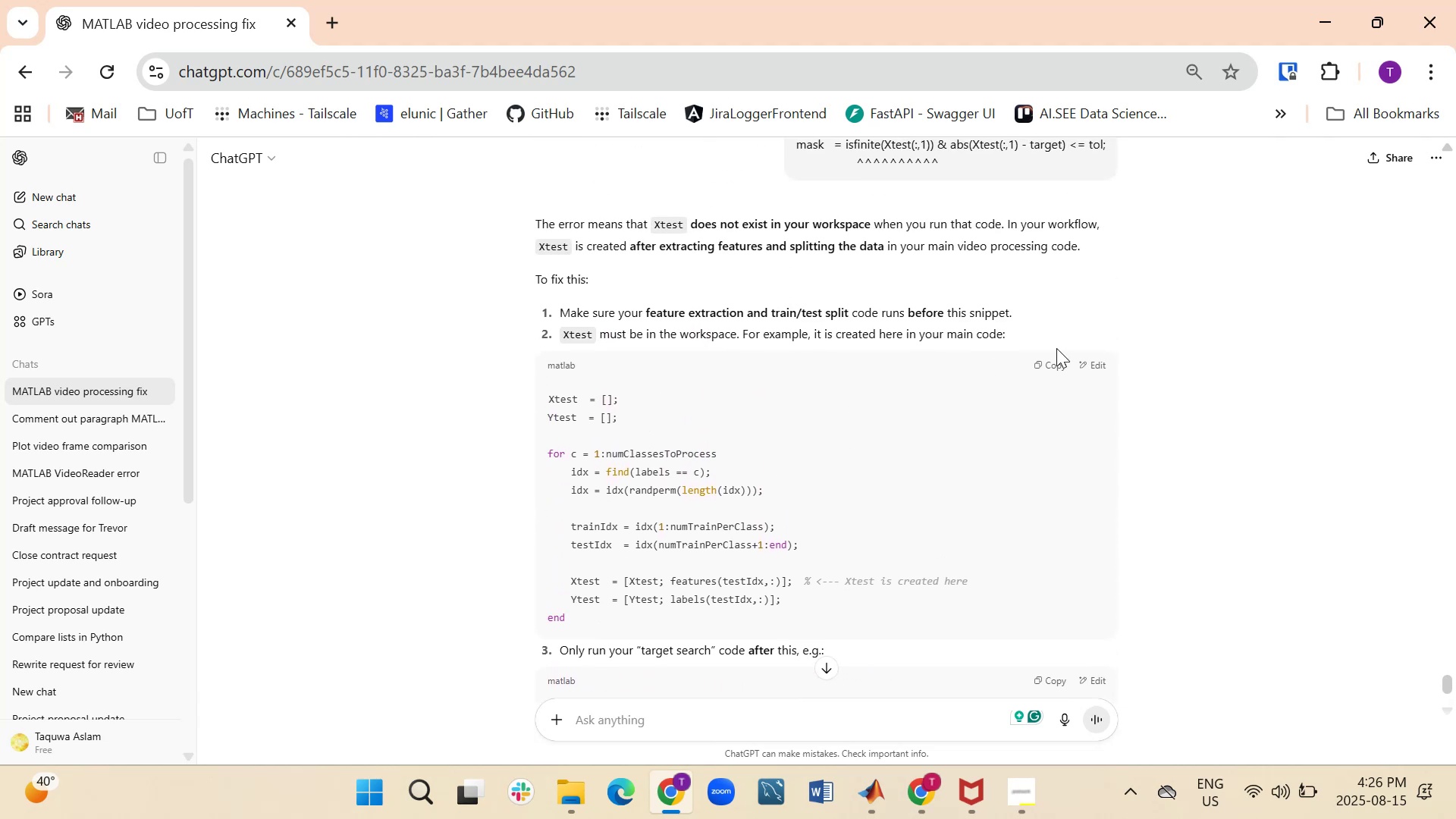 
left_click([1048, 365])
 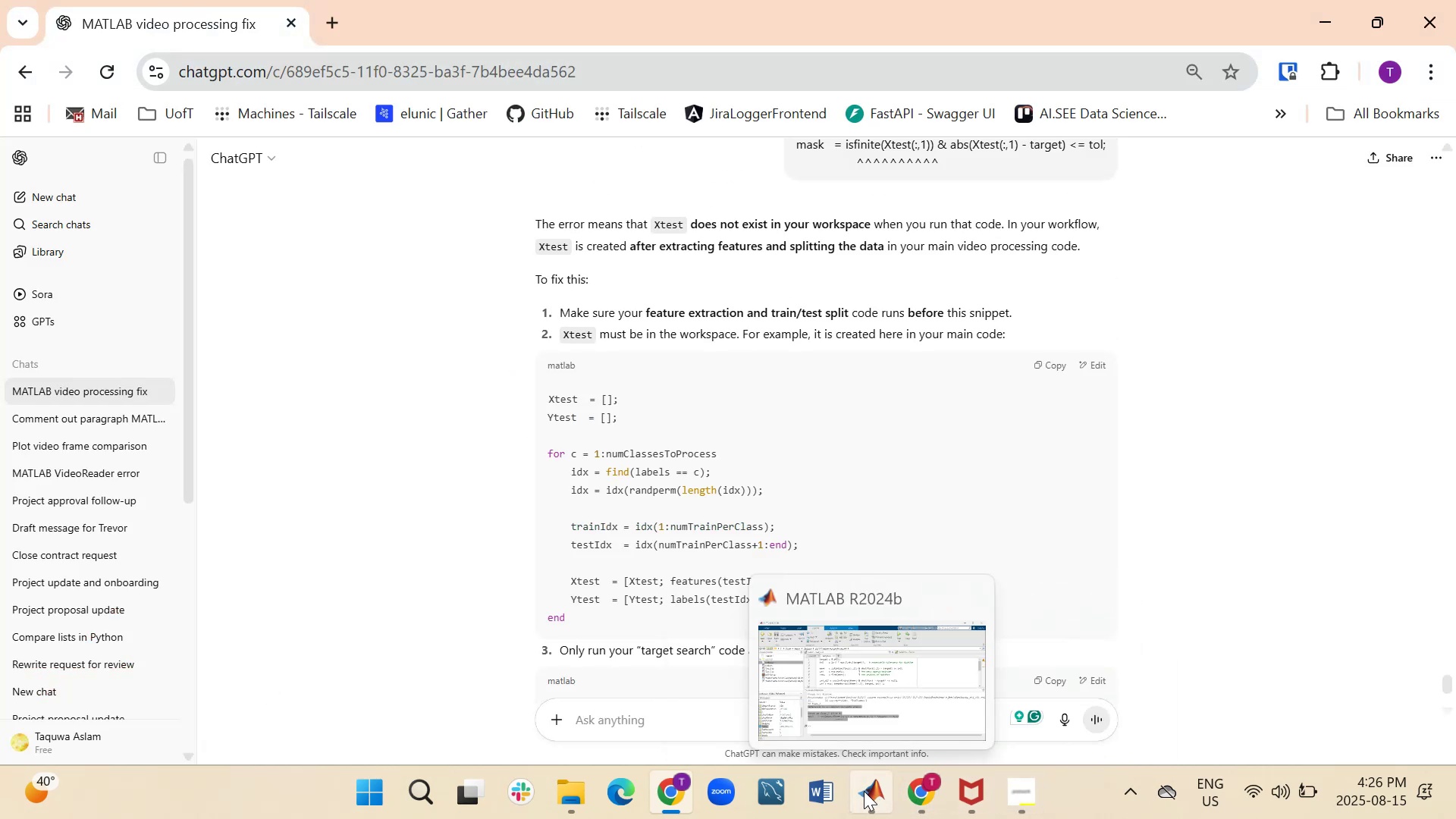 
scroll: coordinate [745, 613], scroll_direction: down, amount: 1.0
 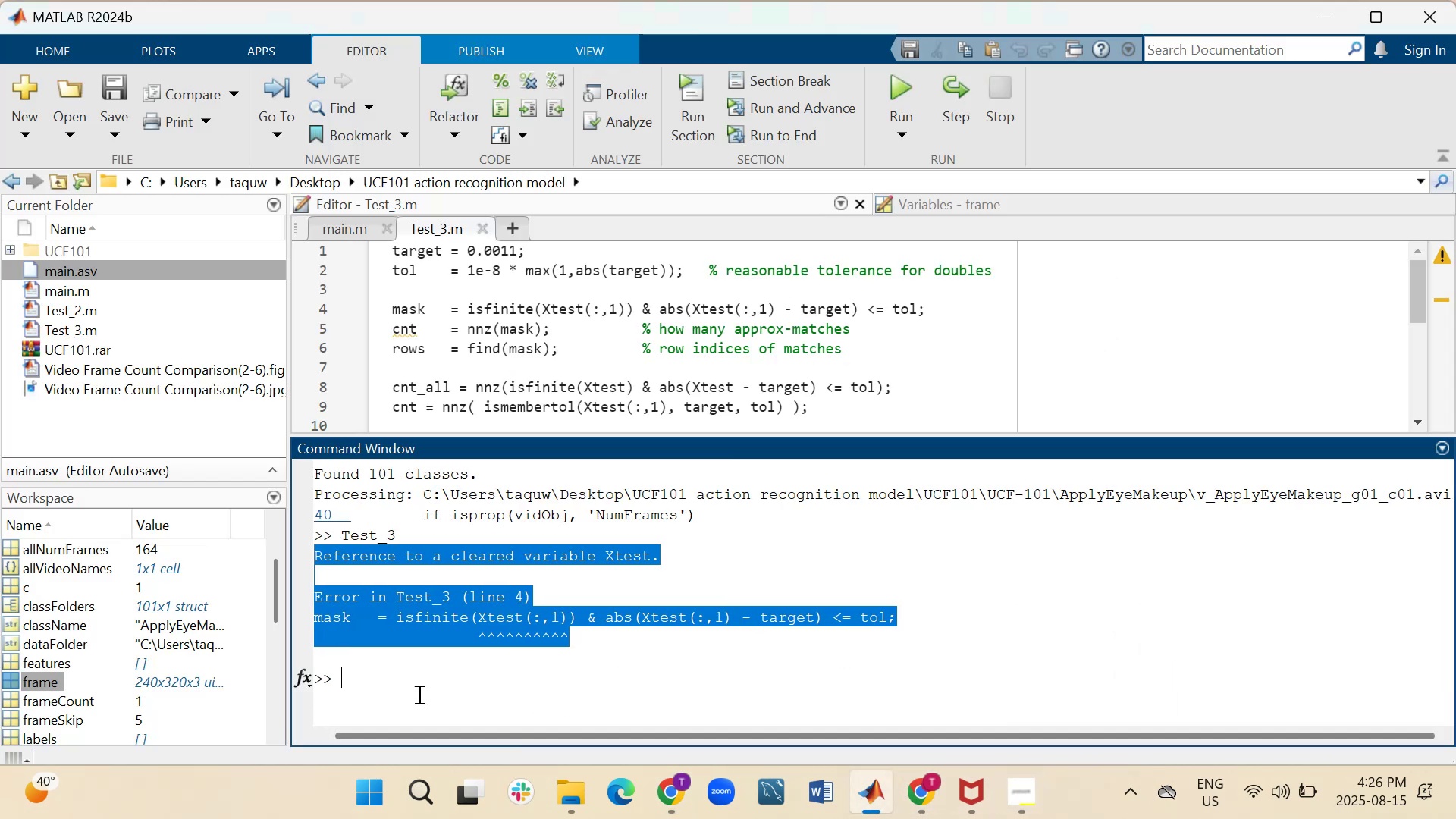 
left_click([410, 671])
 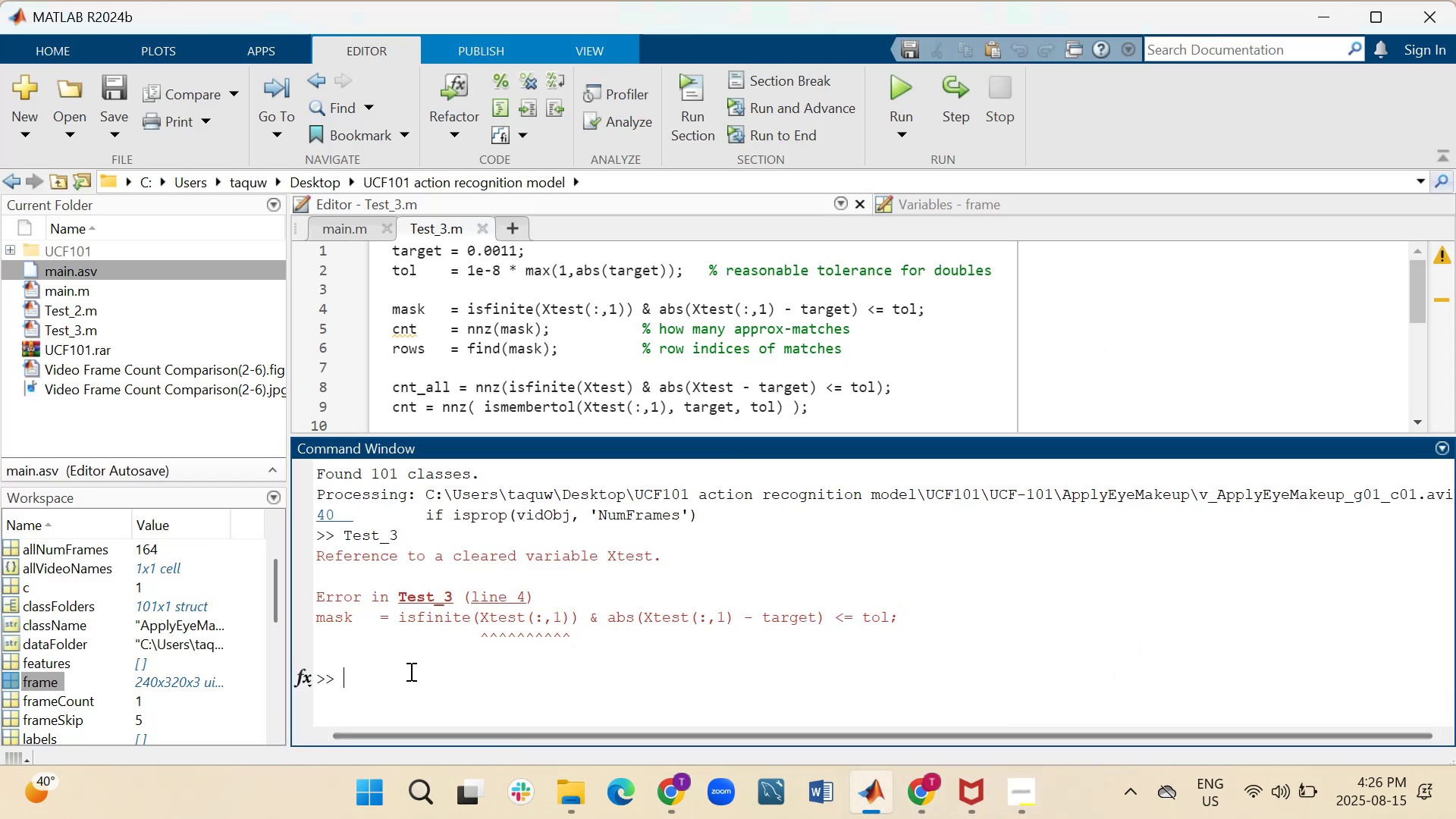 
right_click([410, 671])
 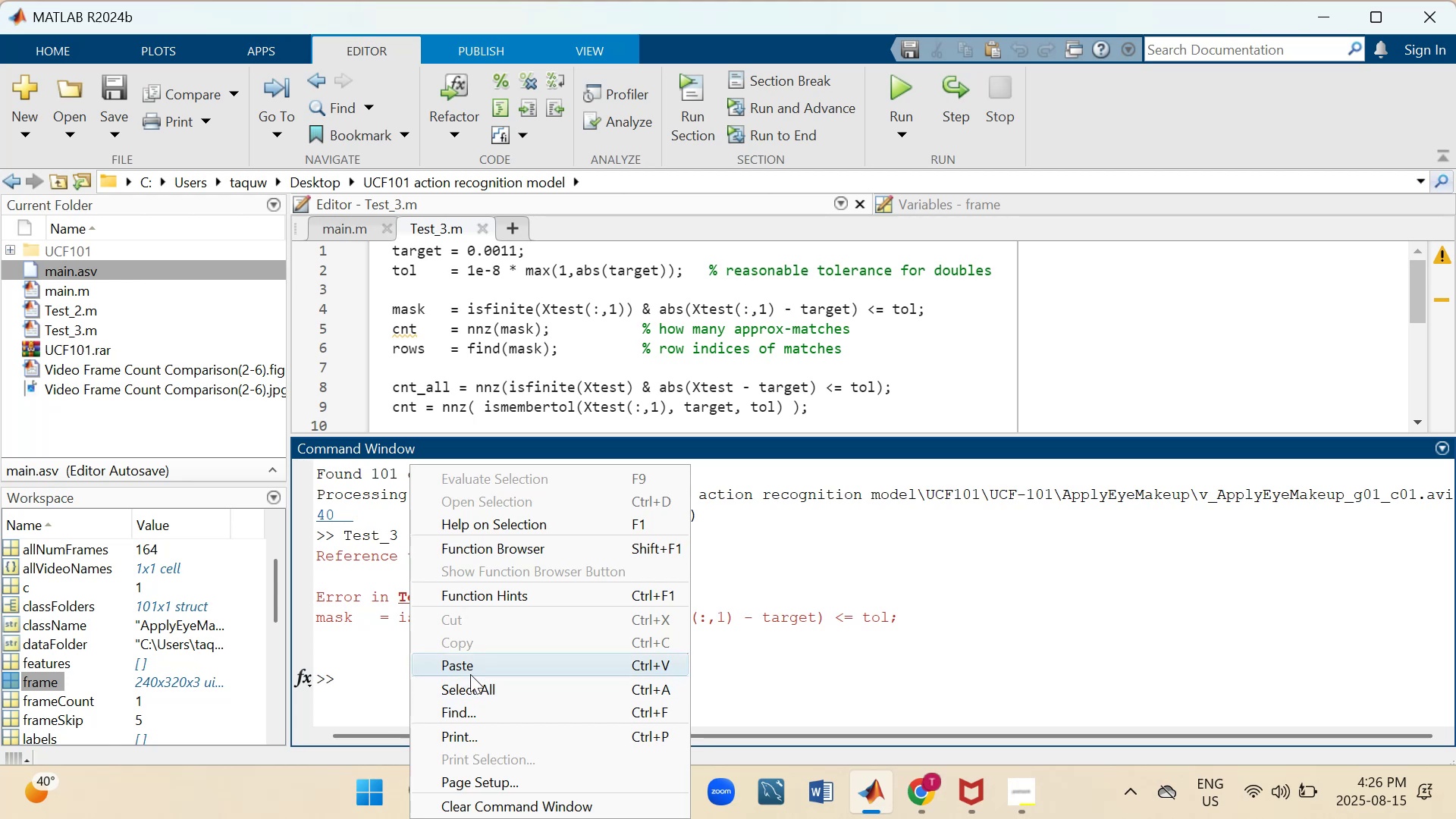 
left_click([470, 670])
 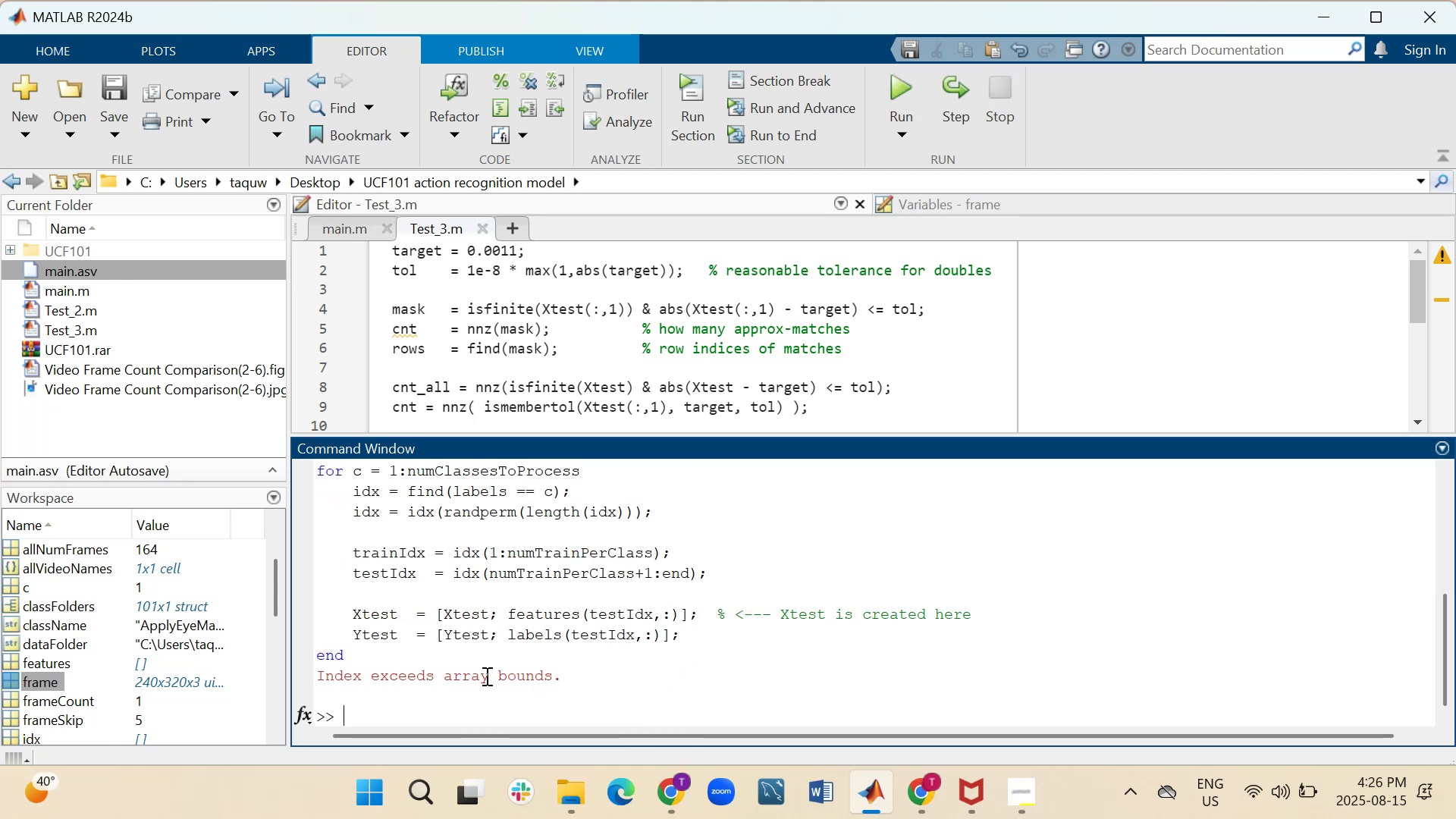 
wait(6.61)
 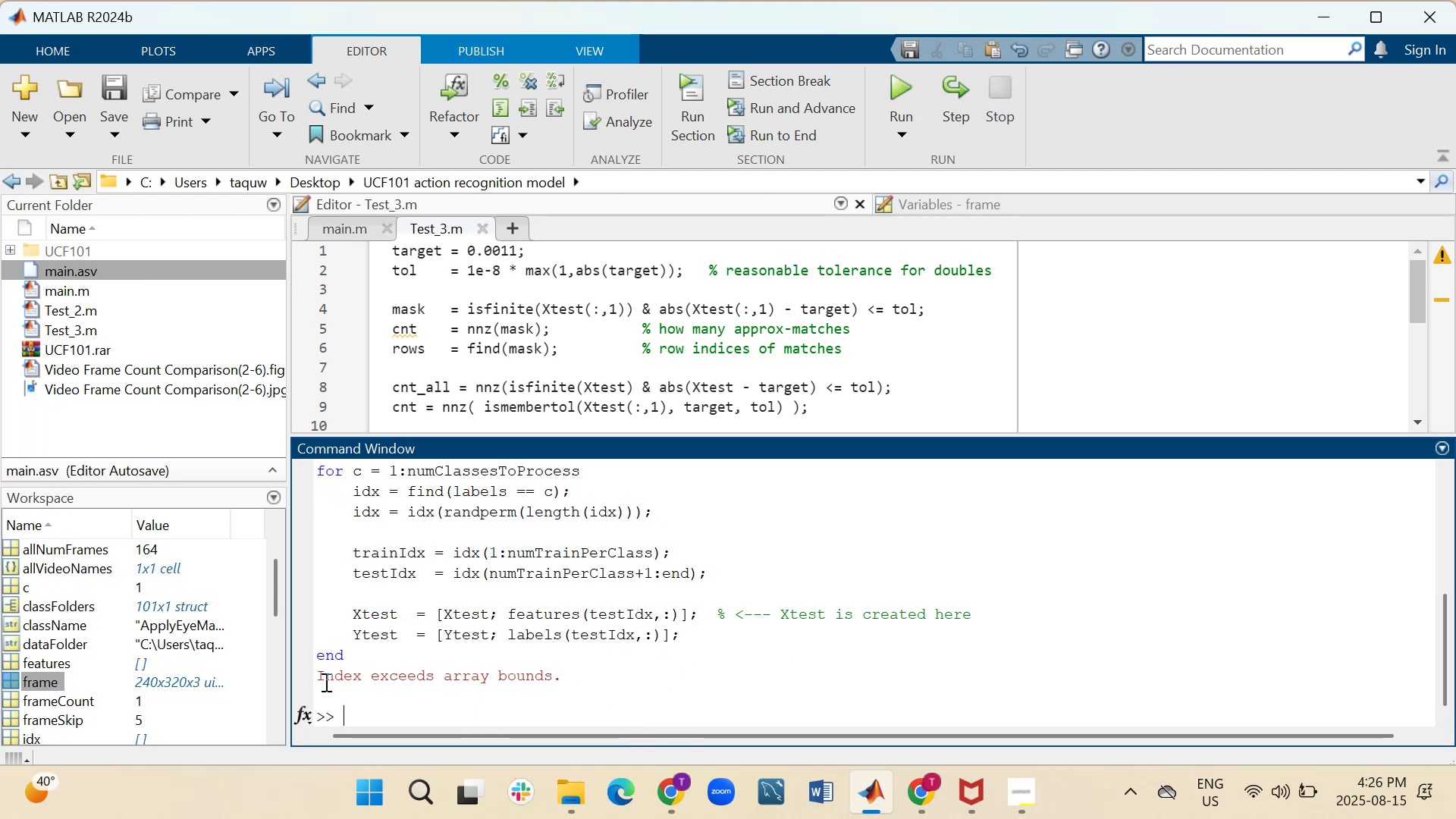 
left_click_drag(start_coordinate=[580, 679], to_coordinate=[325, 670])
 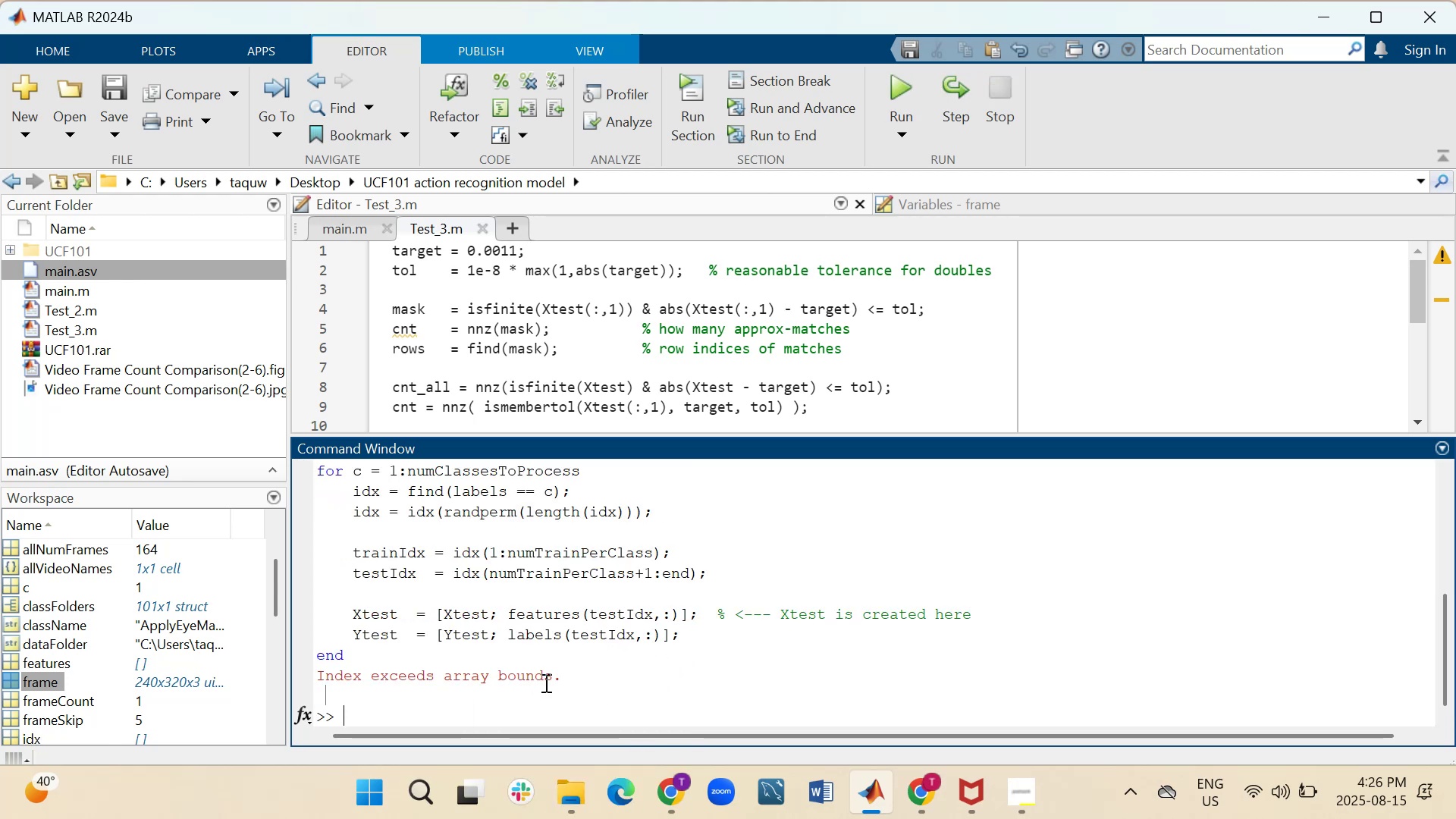 
left_click_drag(start_coordinate=[587, 679], to_coordinate=[318, 673])
 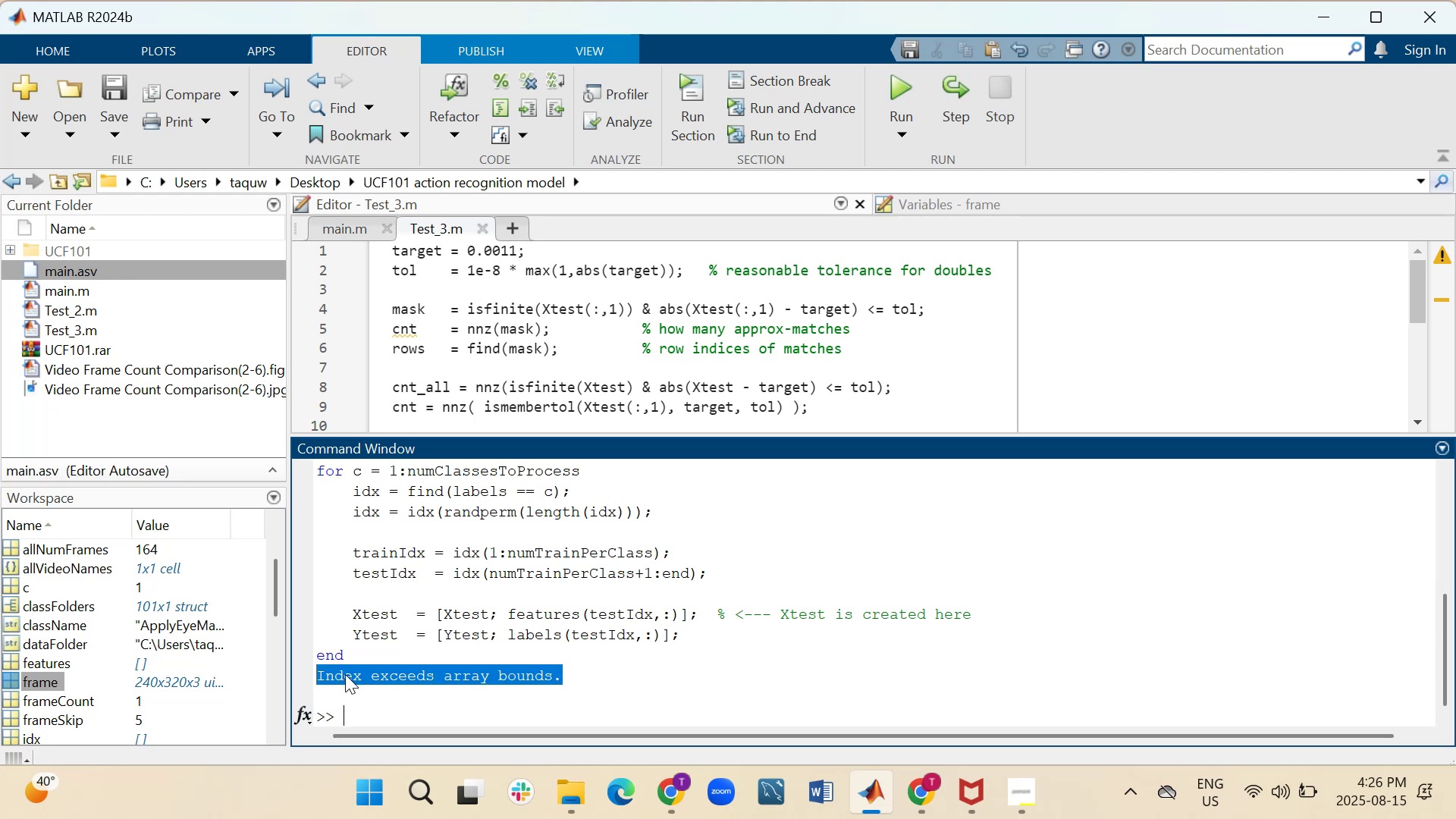 
right_click([346, 675])
 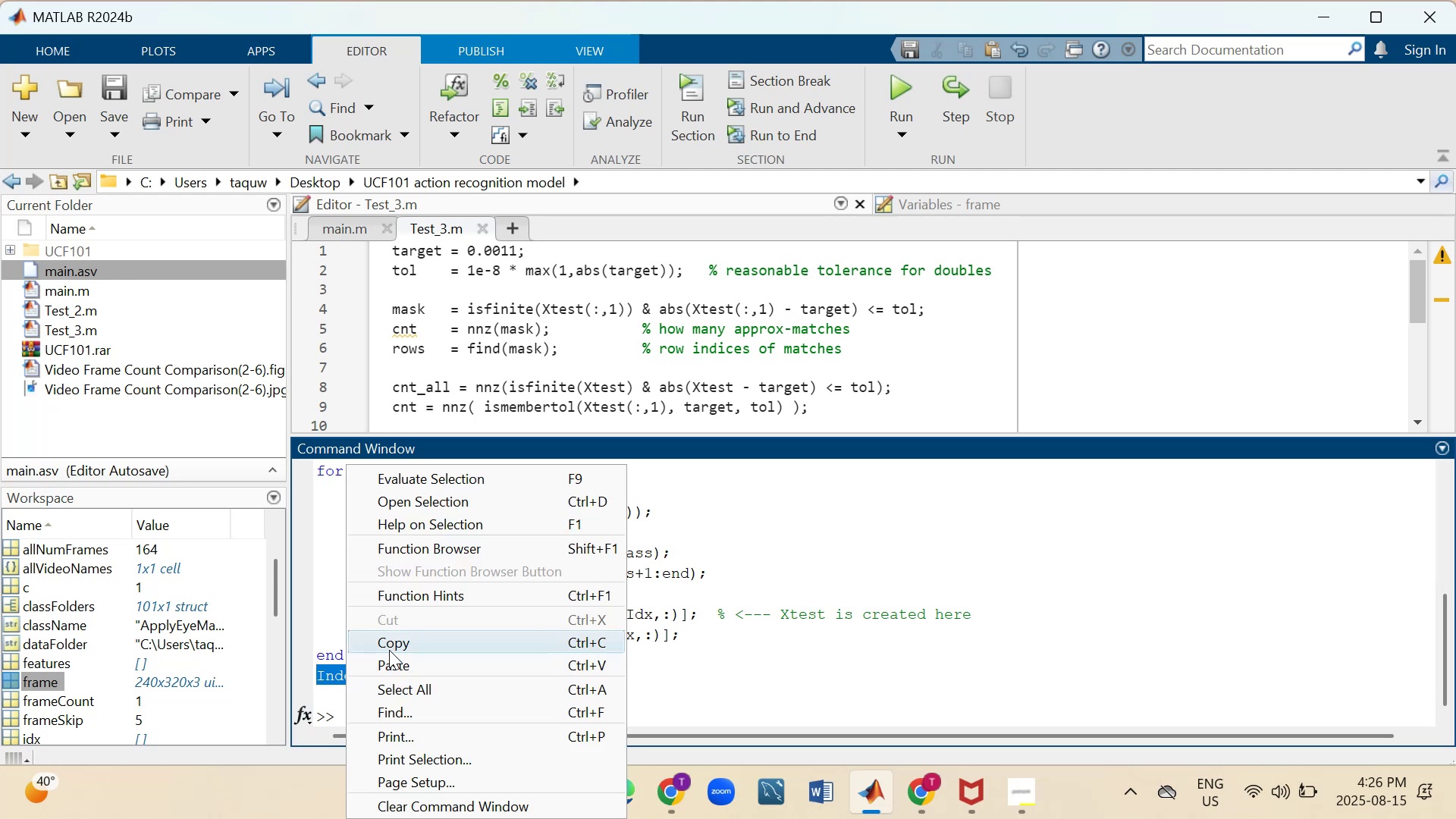 
left_click([391, 645])
 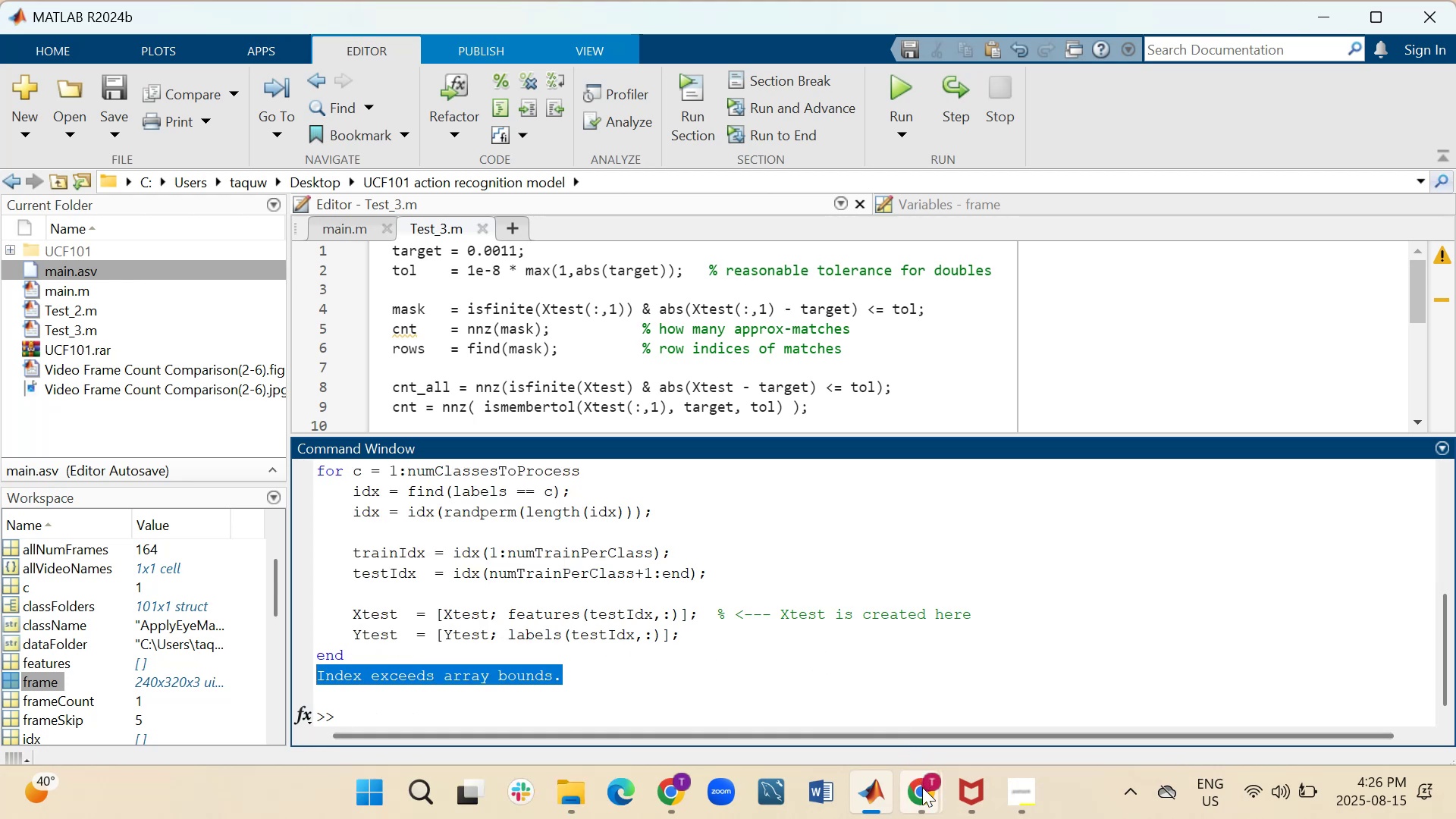 
left_click([846, 698])
 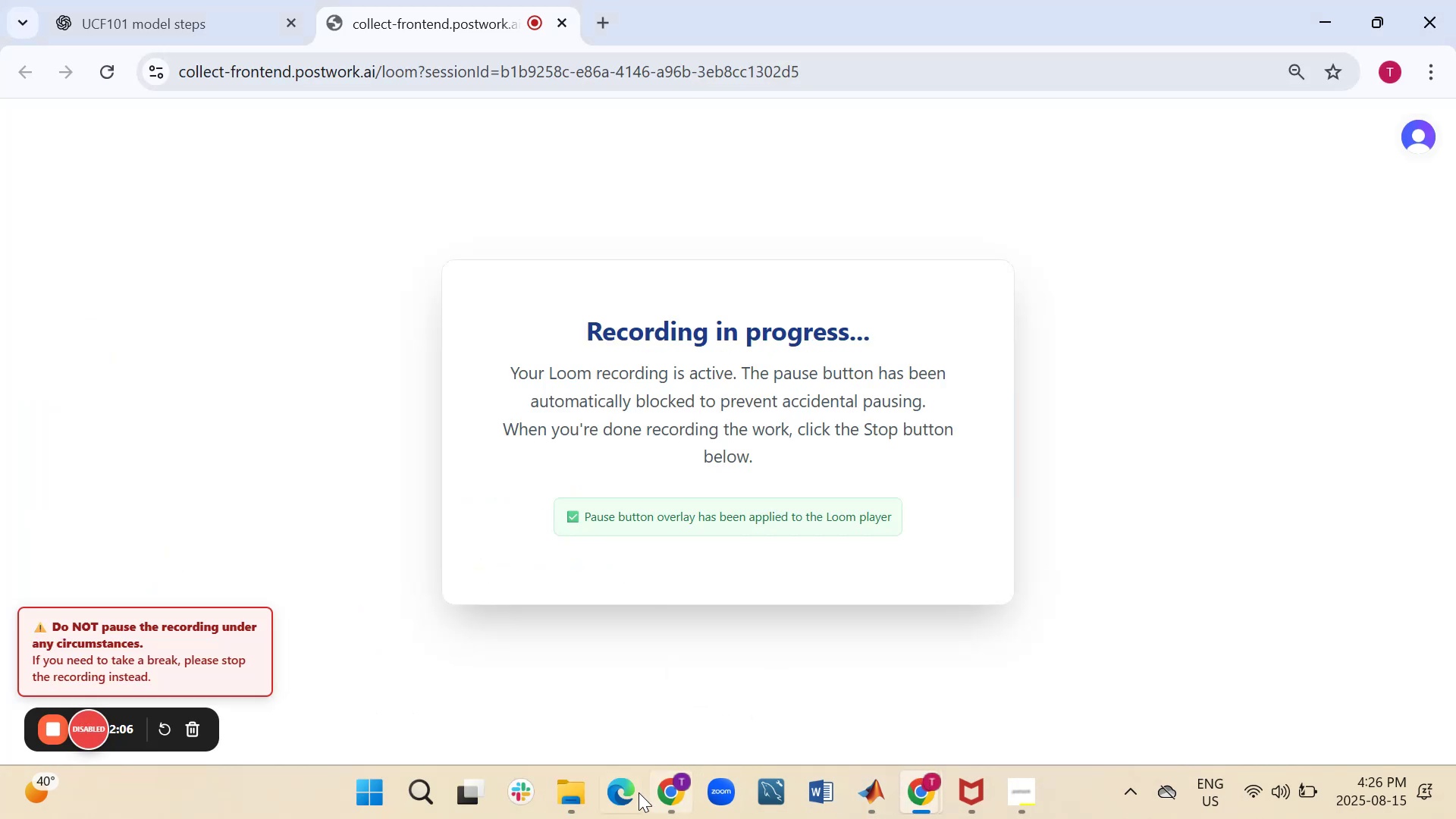 
left_click([671, 791])
 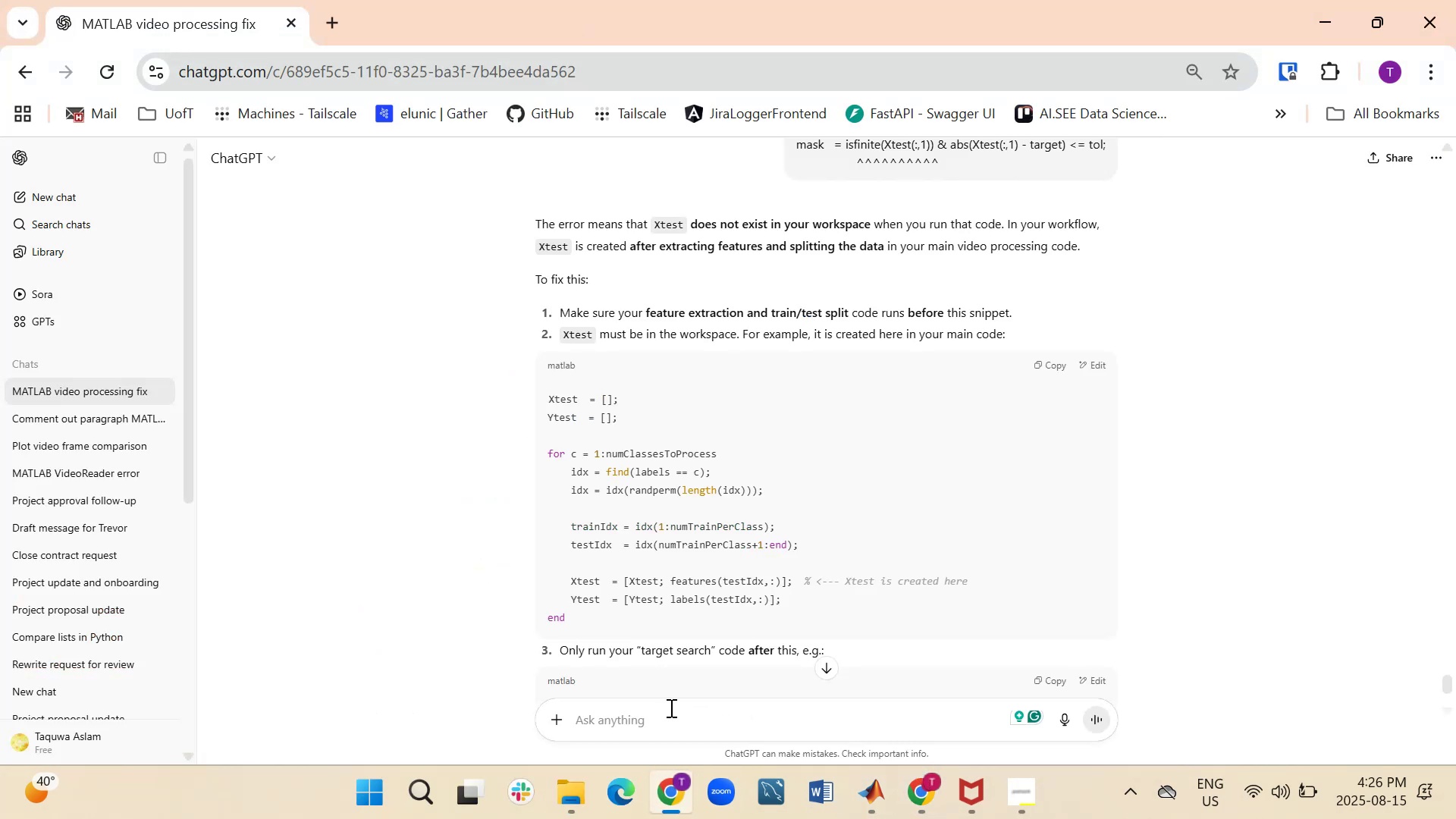 
left_click([670, 708])
 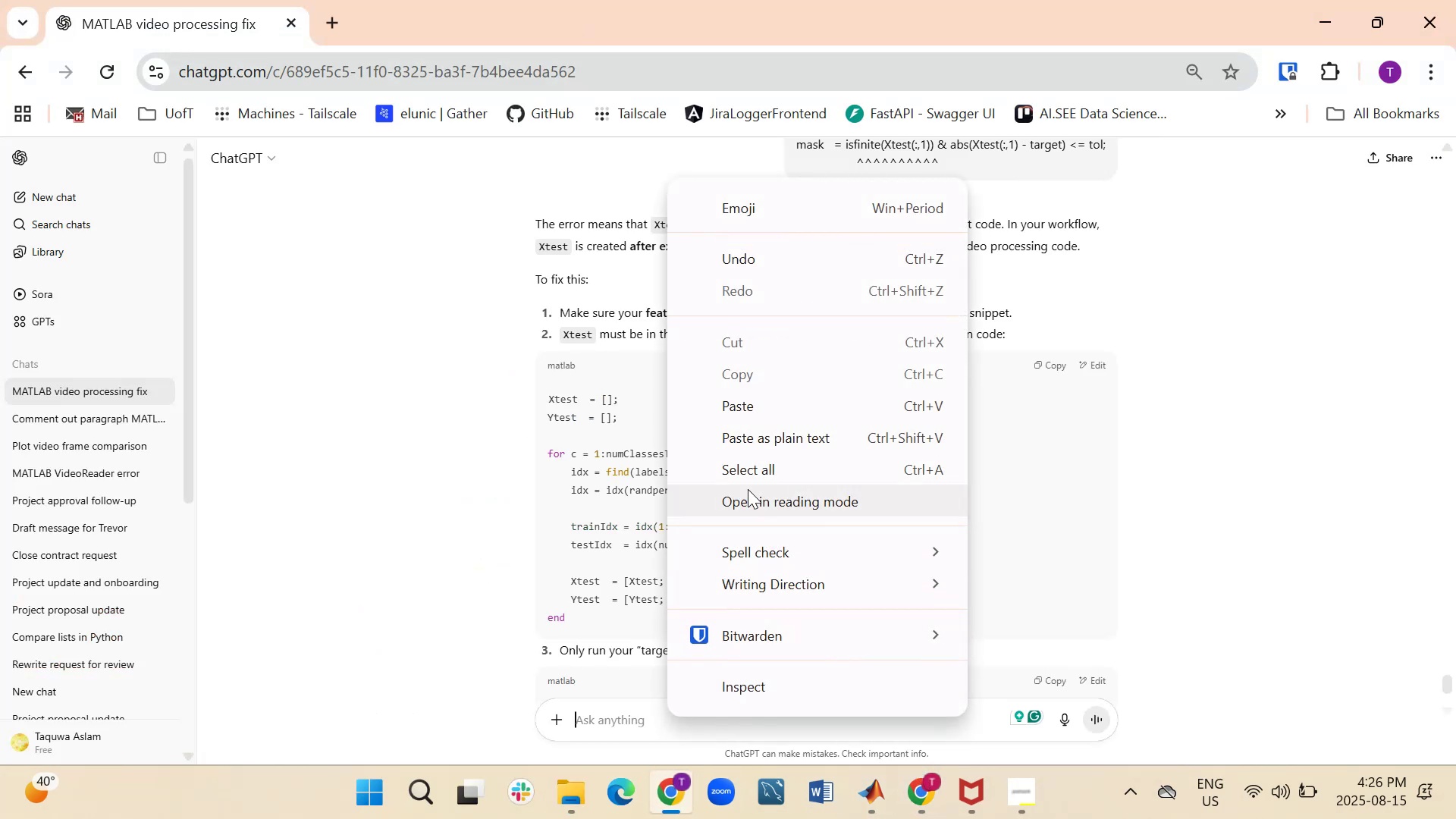 
left_click([736, 399])
 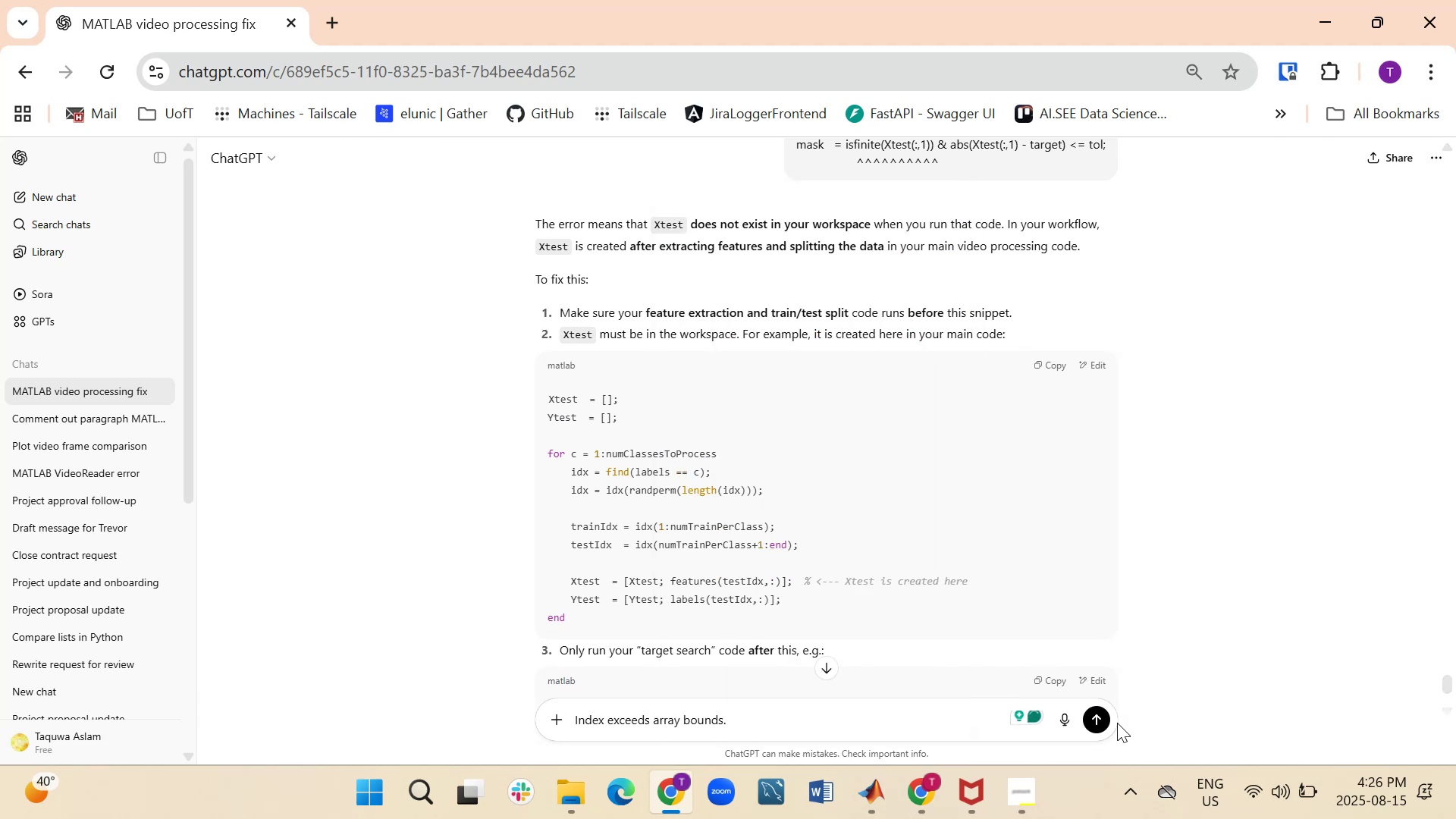 
left_click([1093, 723])
 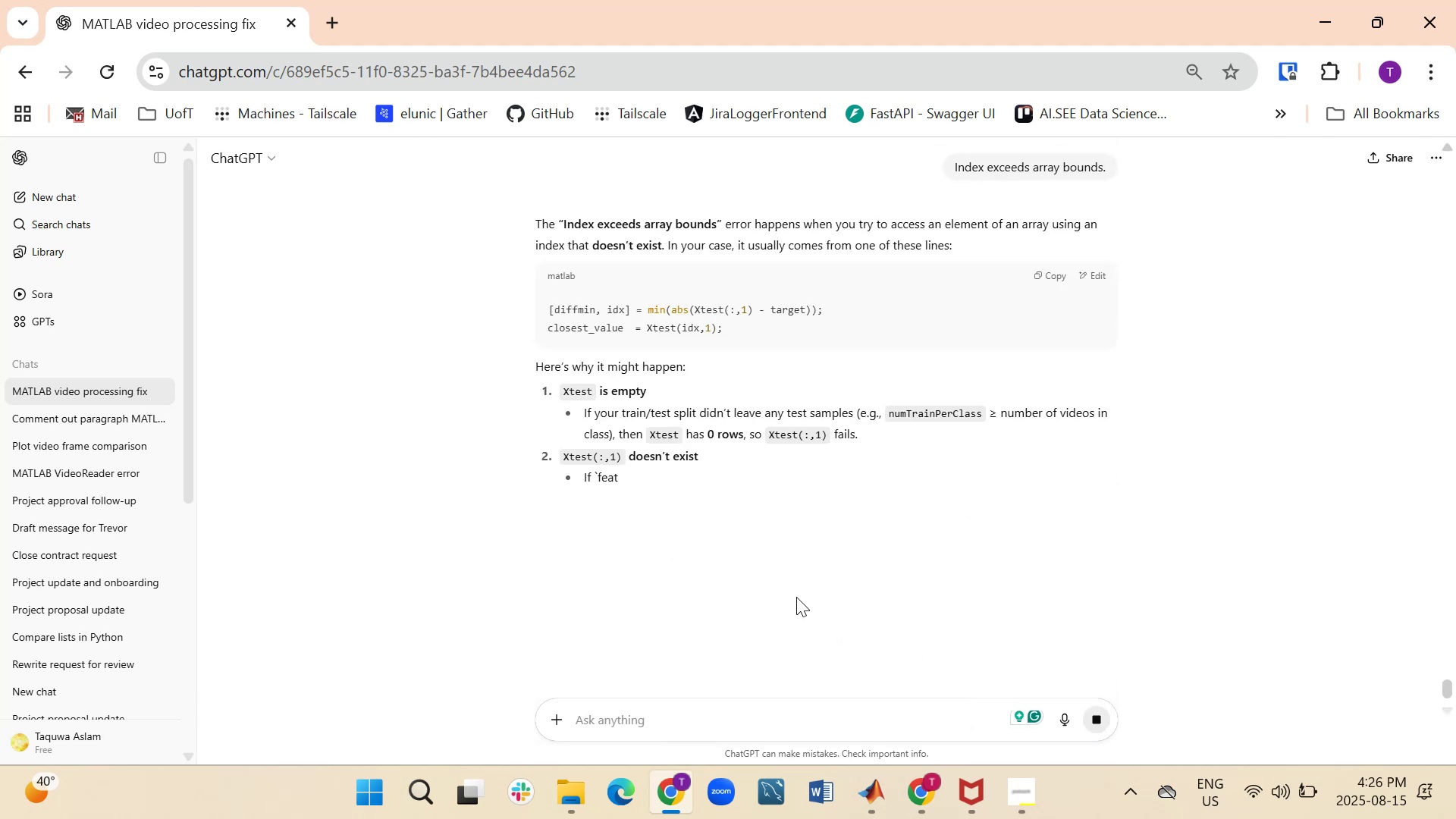 
wait(5.66)
 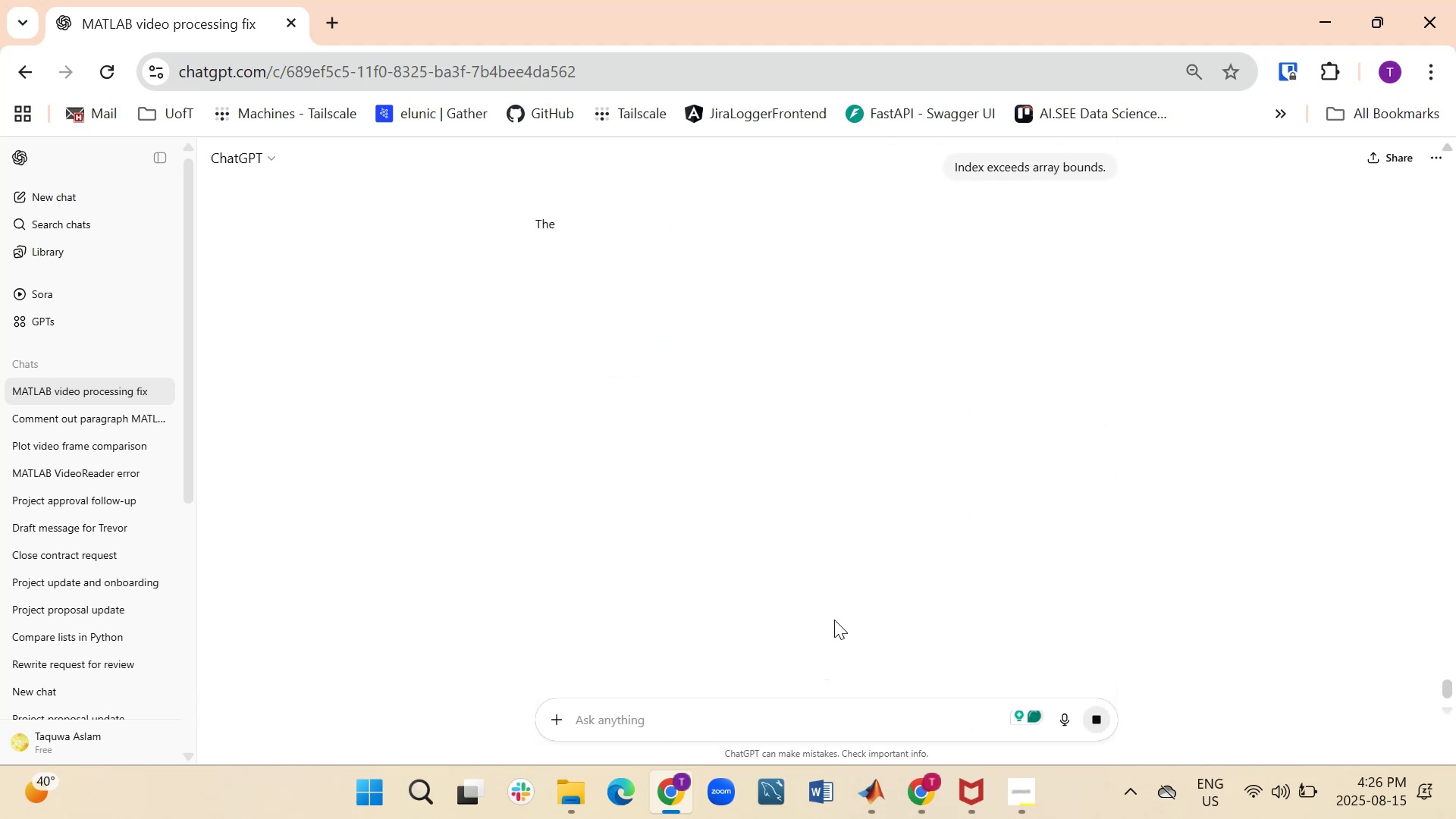 
mouse_move([774, 587])
 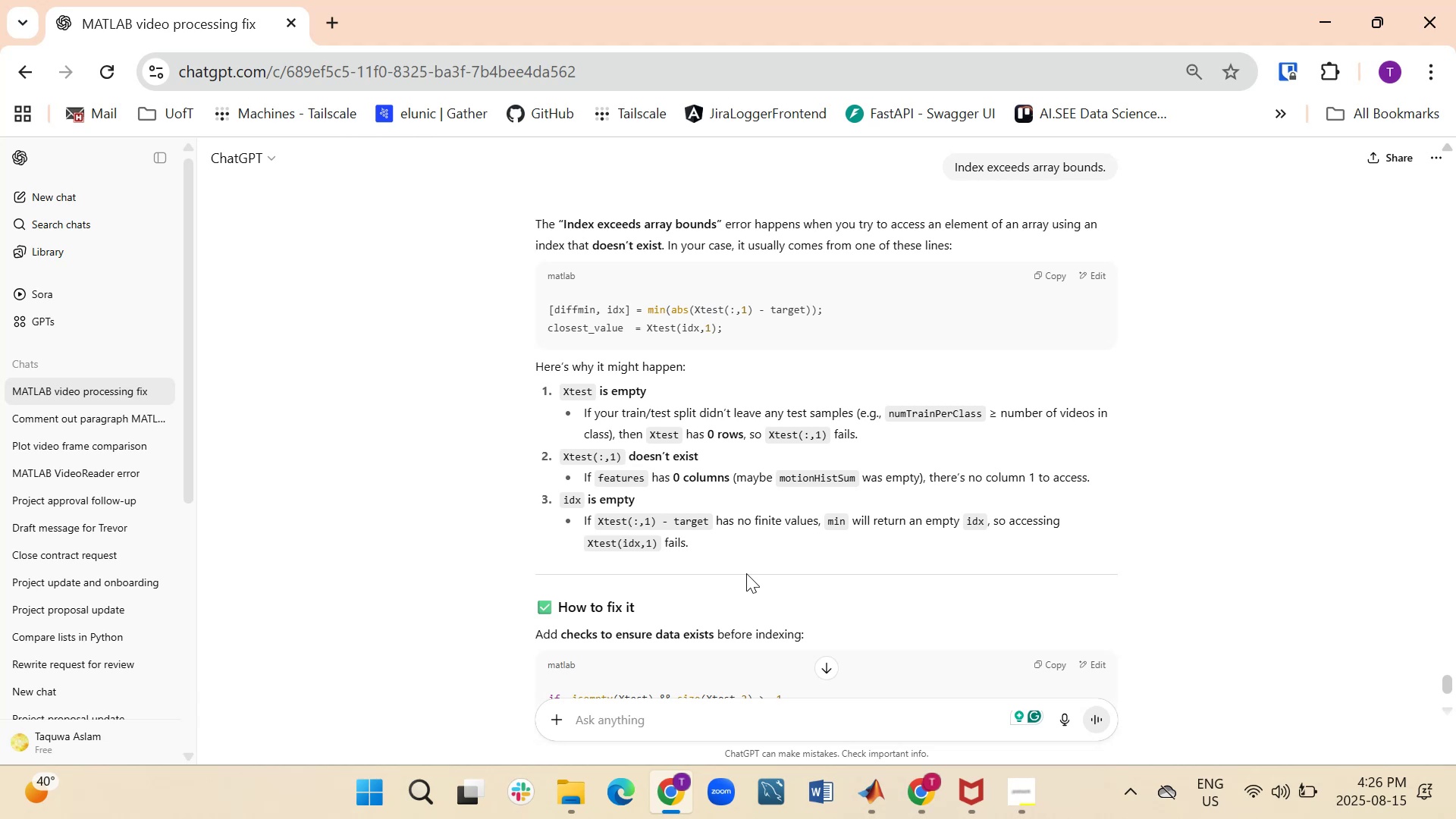 
scroll: coordinate [742, 559], scroll_direction: down, amount: 5.0
 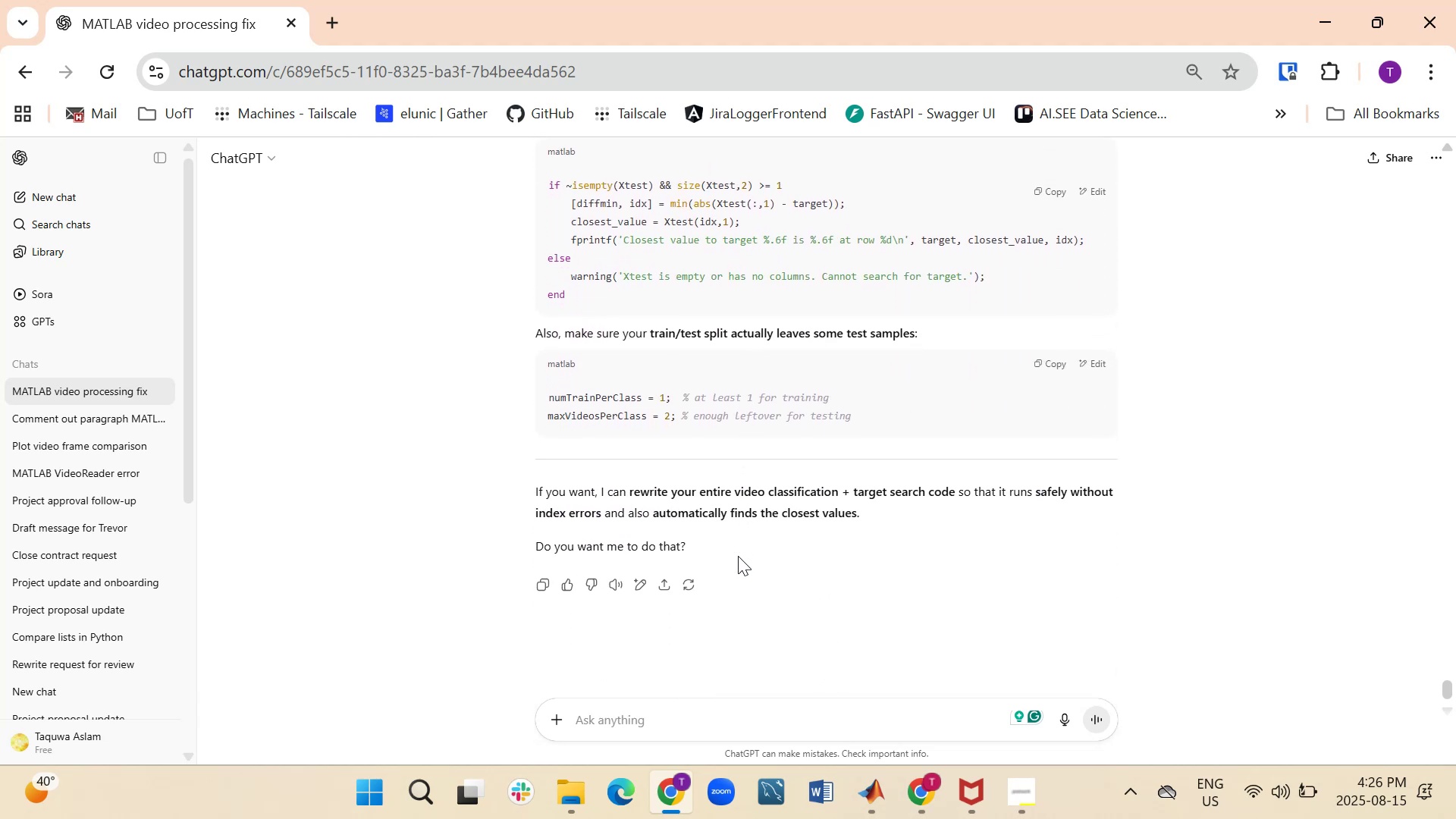 
scroll: coordinate [738, 556], scroll_direction: up, amount: 2.0
 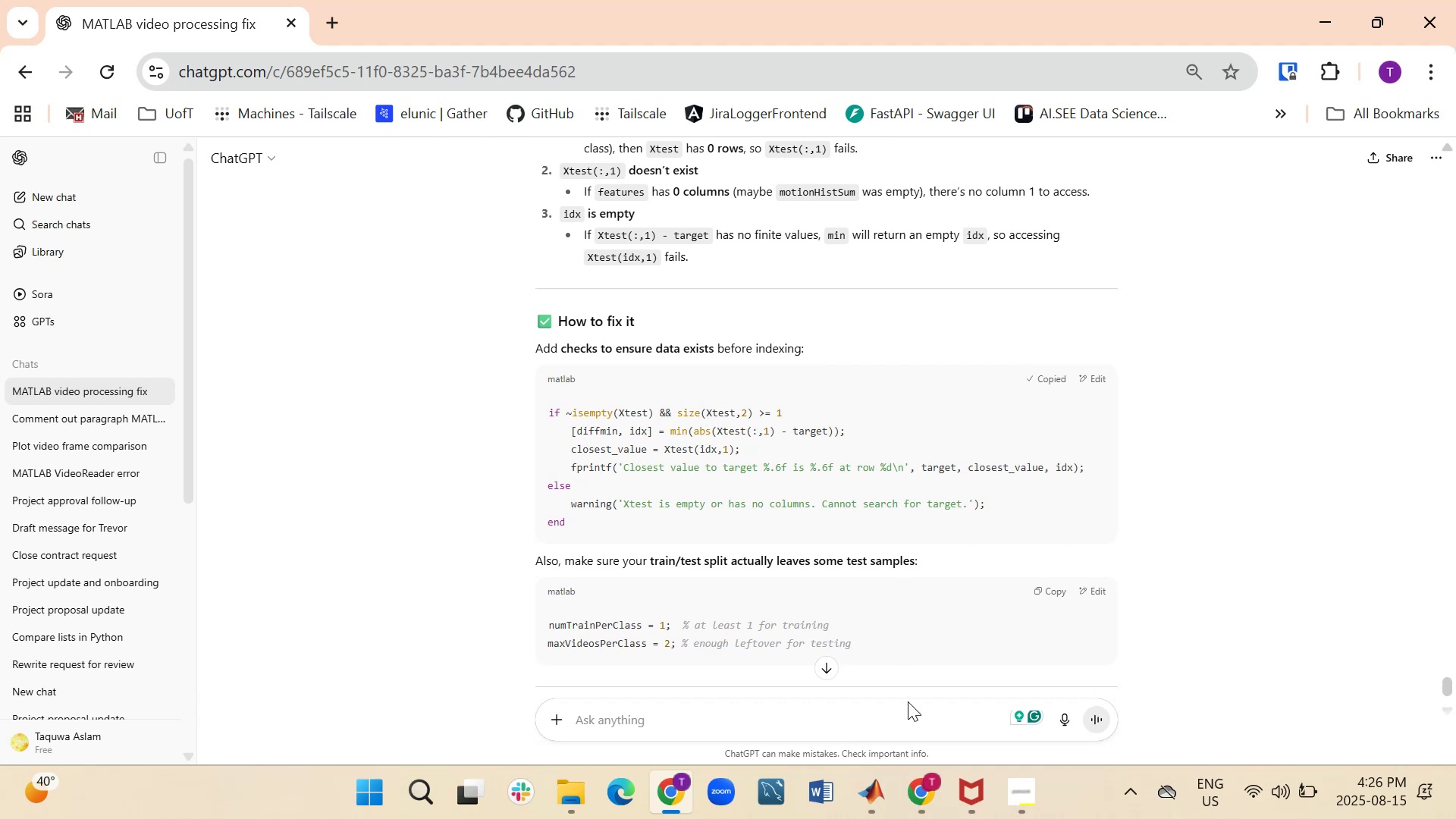 
left_click([880, 802])
 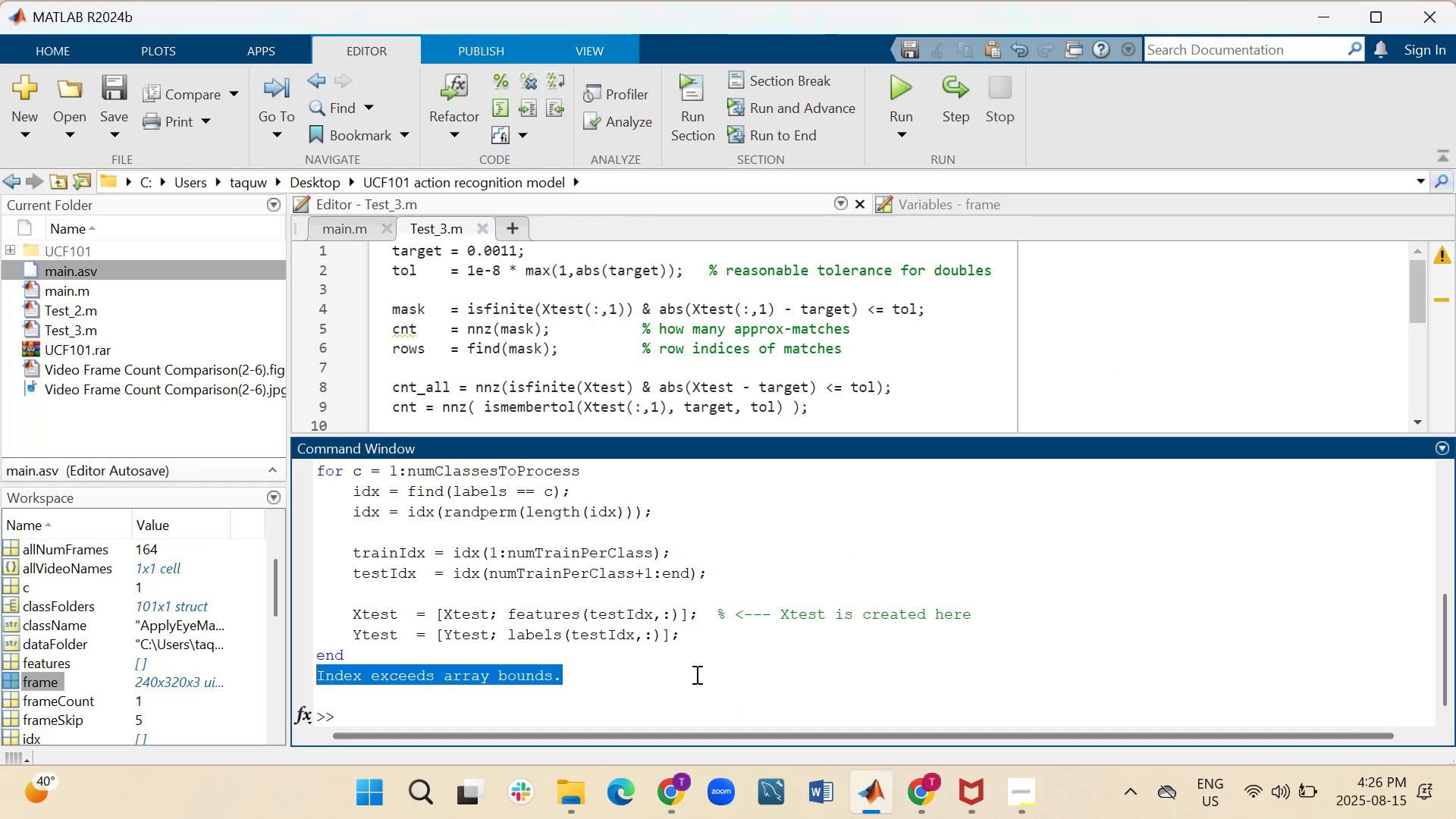 
left_click([659, 708])
 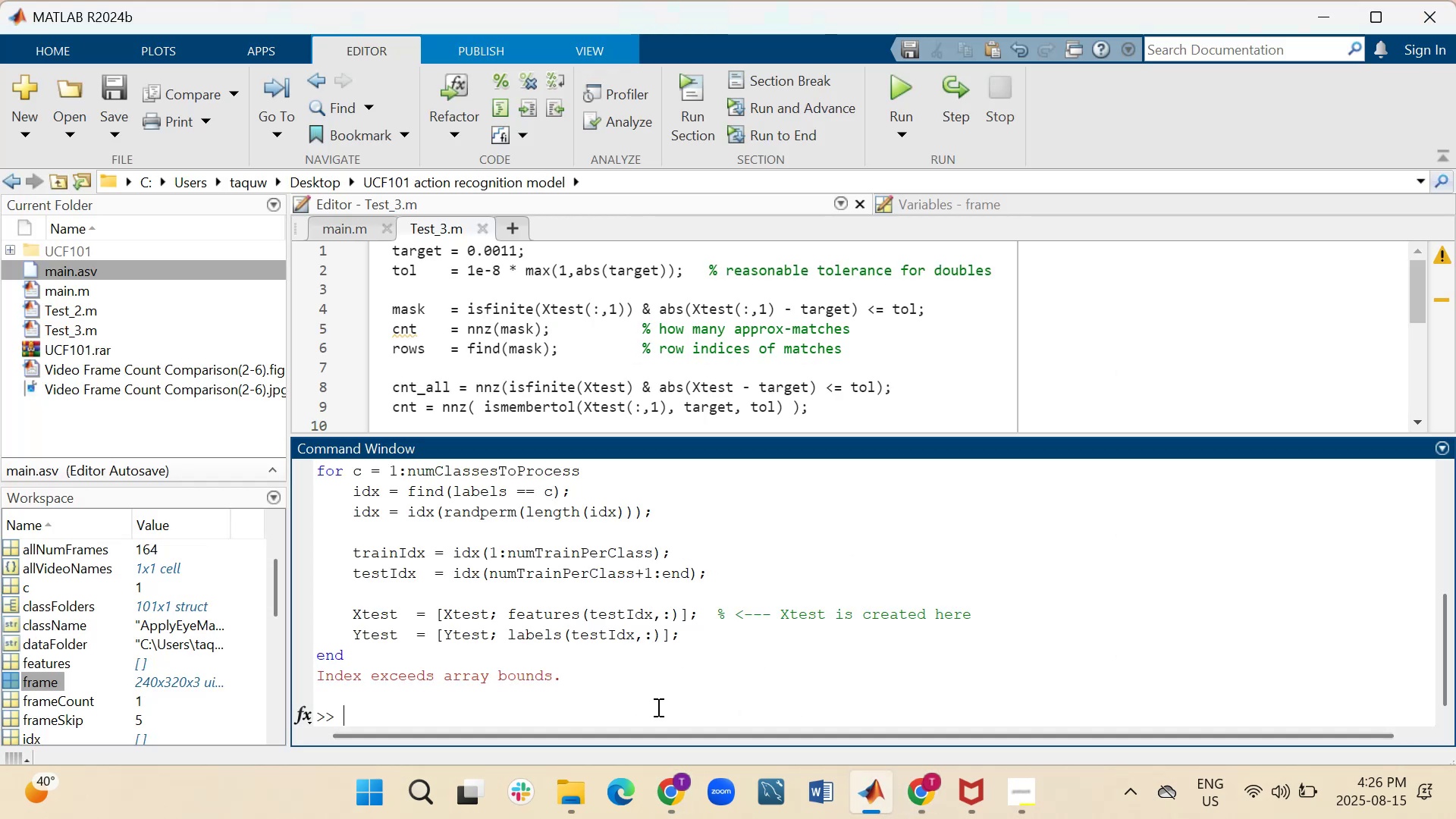 
double_click([657, 707])
 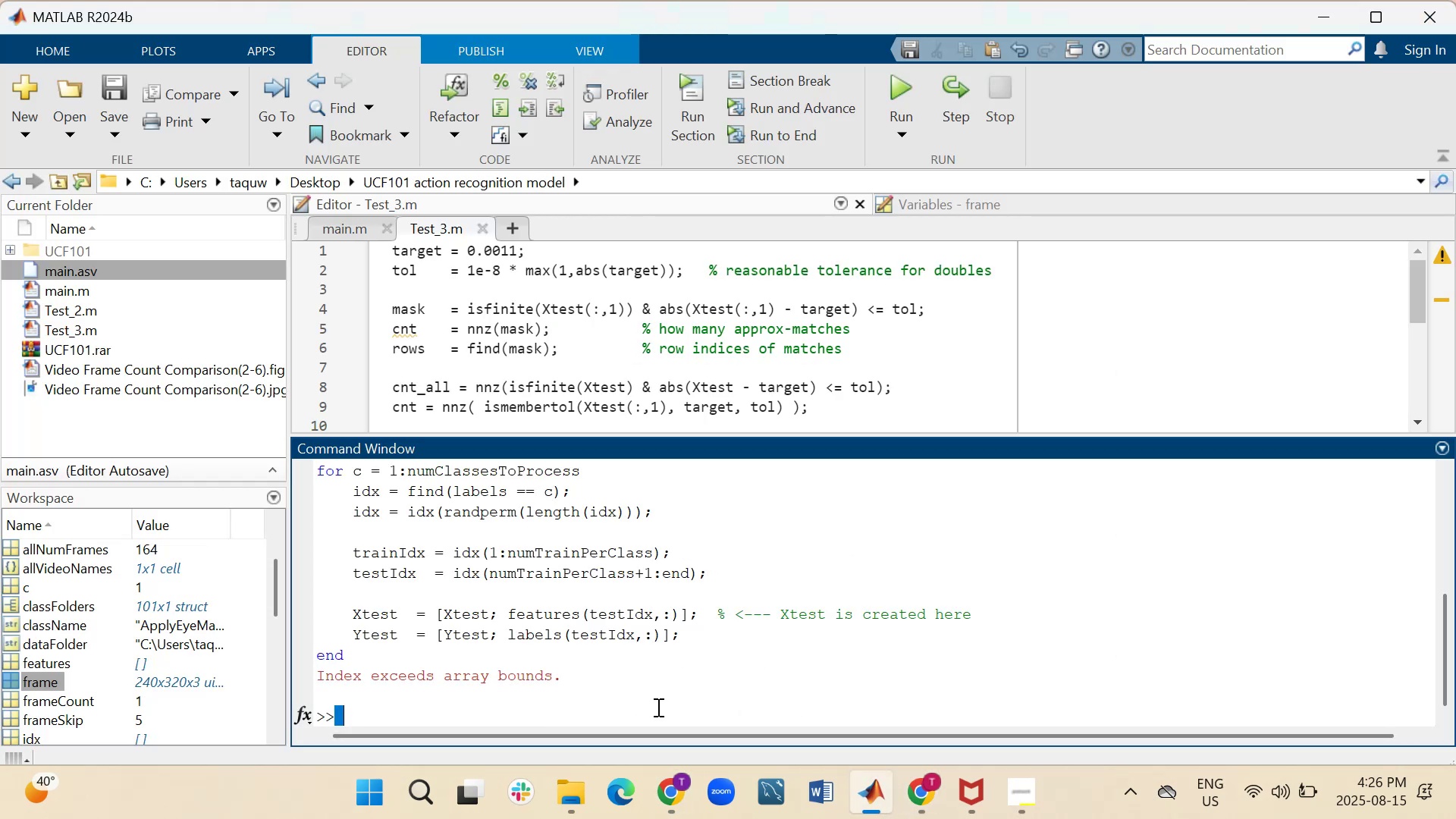 
left_click([657, 707])
 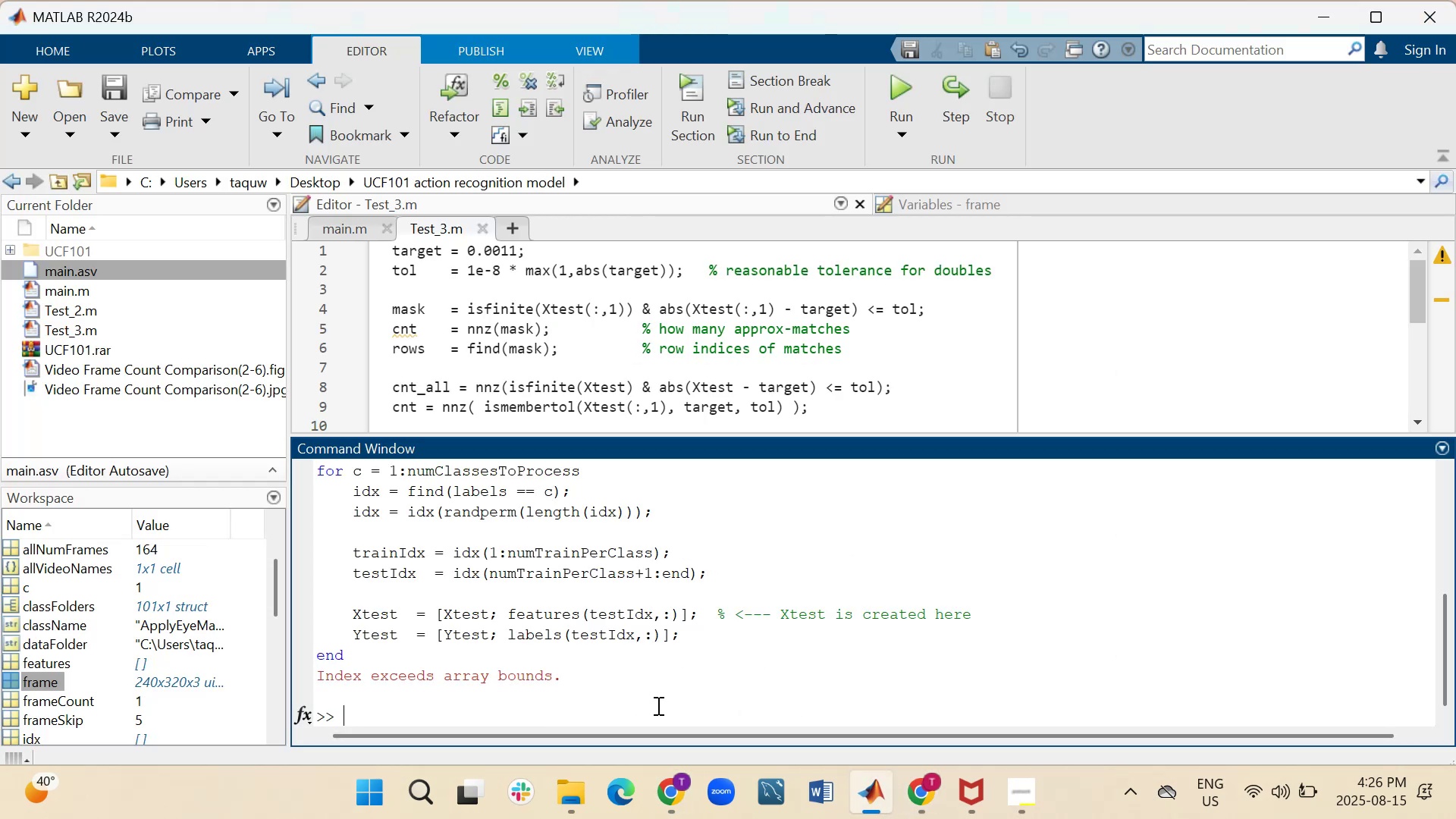 
right_click([657, 705])
 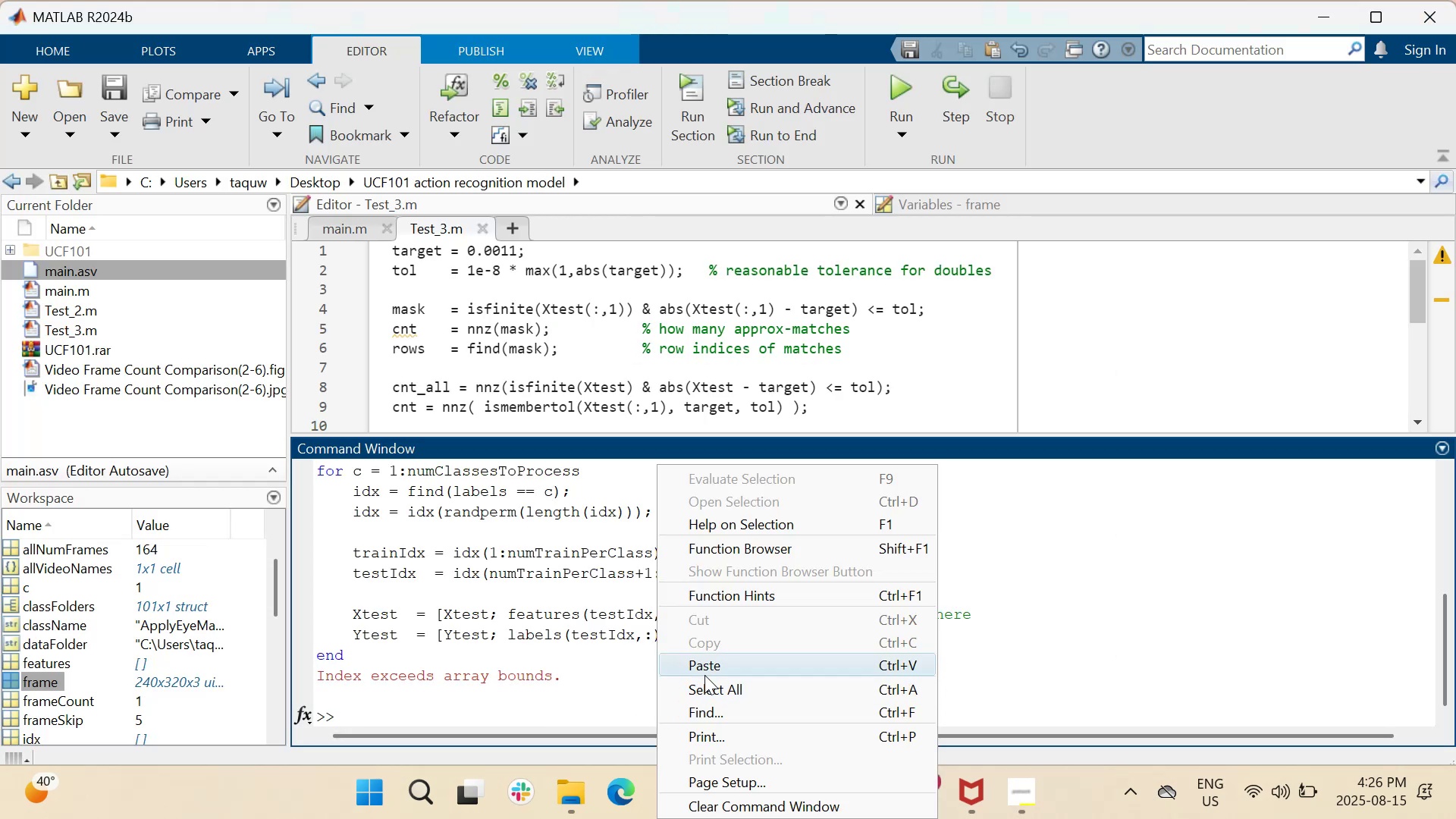 
left_click([704, 675])
 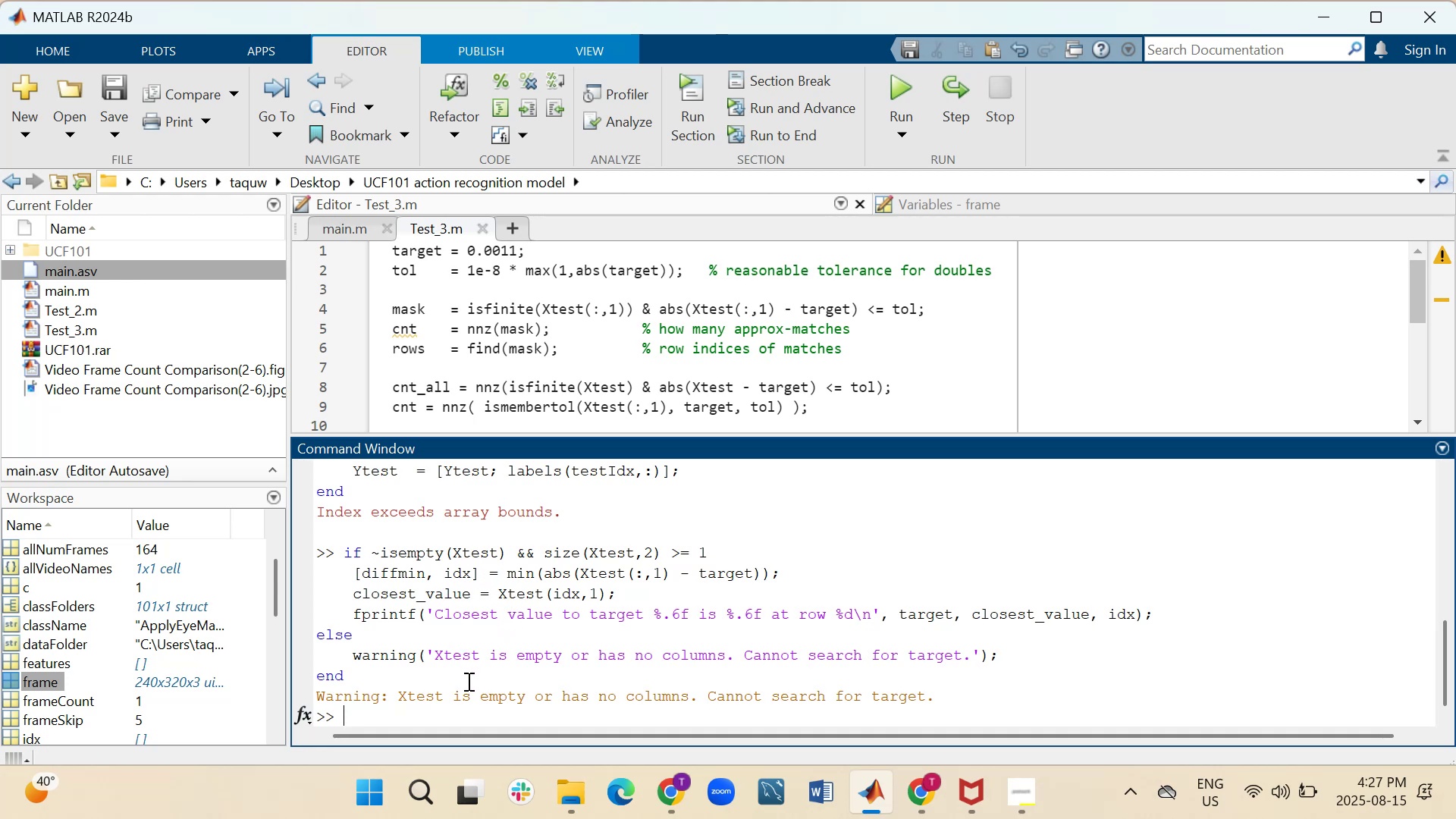 
wait(34.66)
 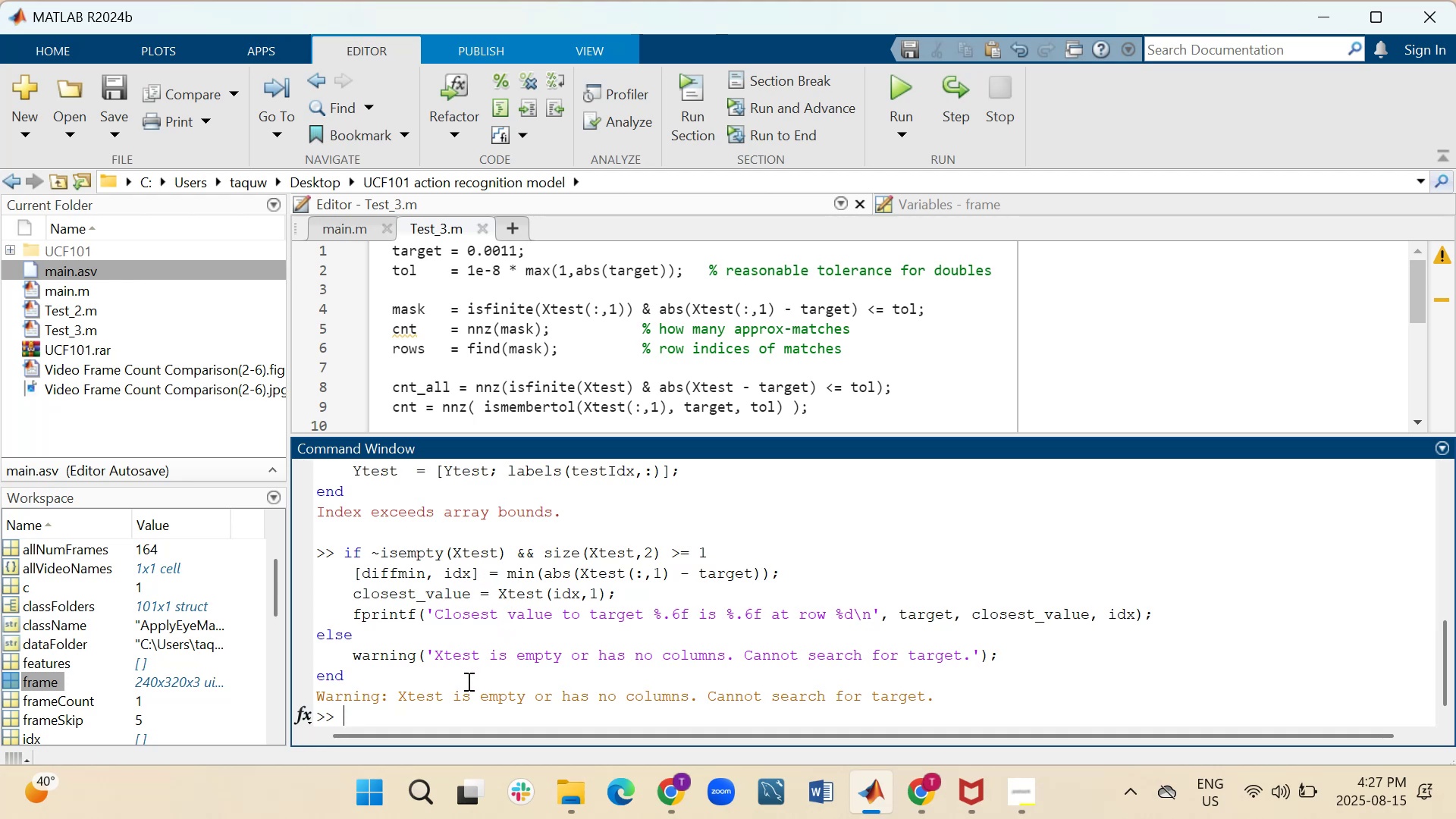 
scroll: coordinate [546, 654], scroll_direction: up, amount: 1.0
 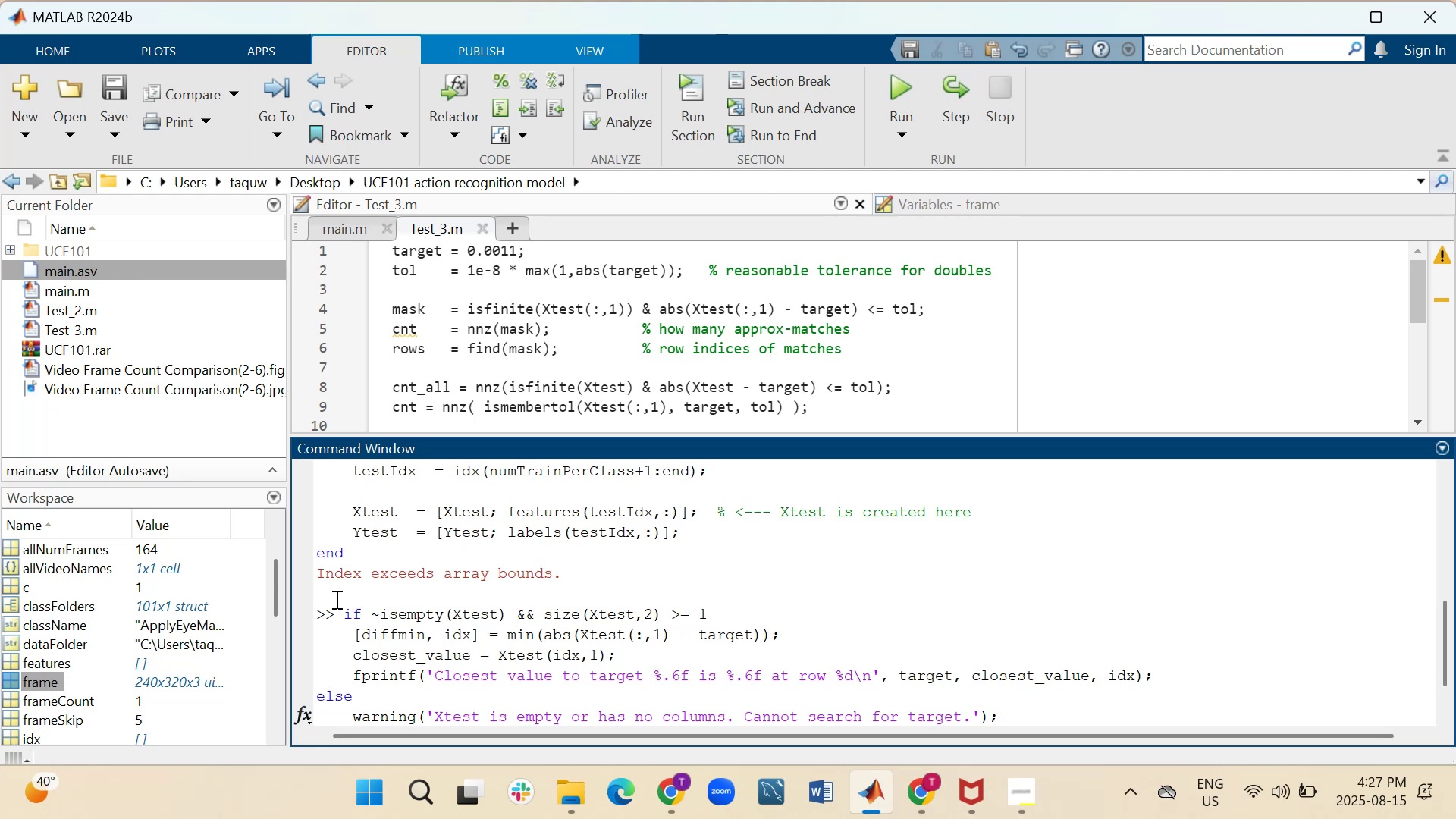 
scroll: coordinate [613, 657], scroll_direction: down, amount: 13.0
 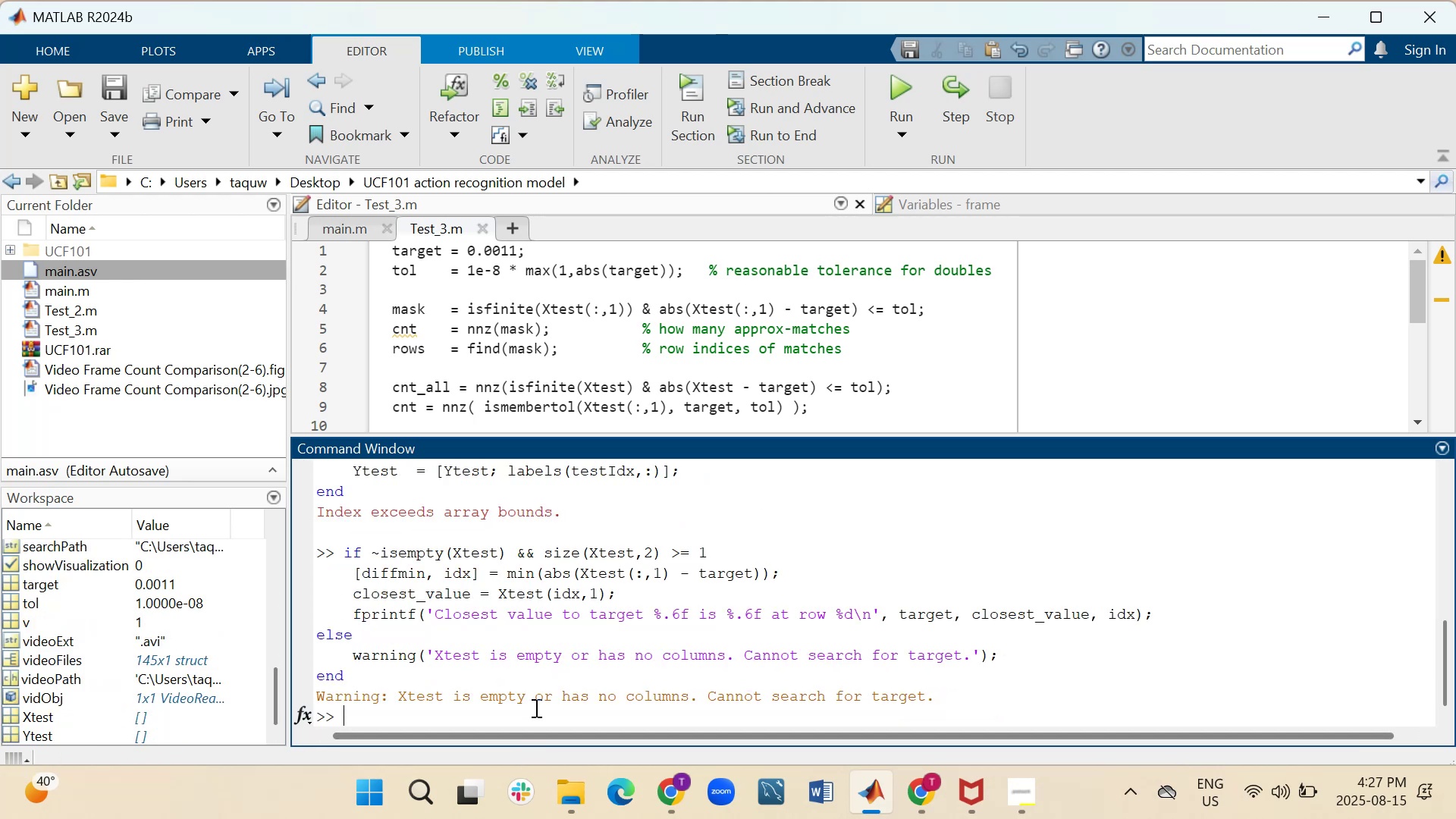 
left_click([535, 703])
 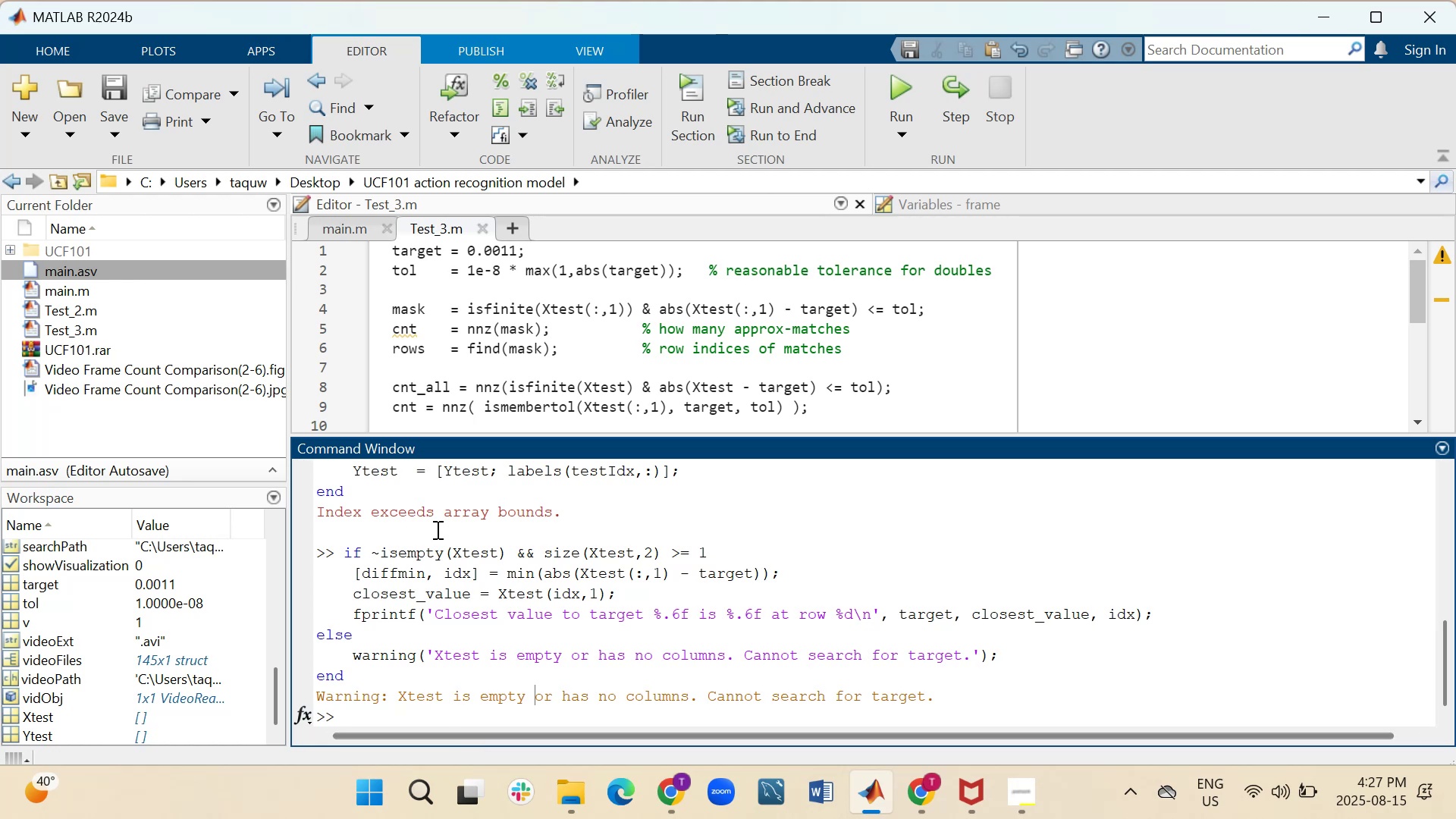 
left_click([441, 704])
 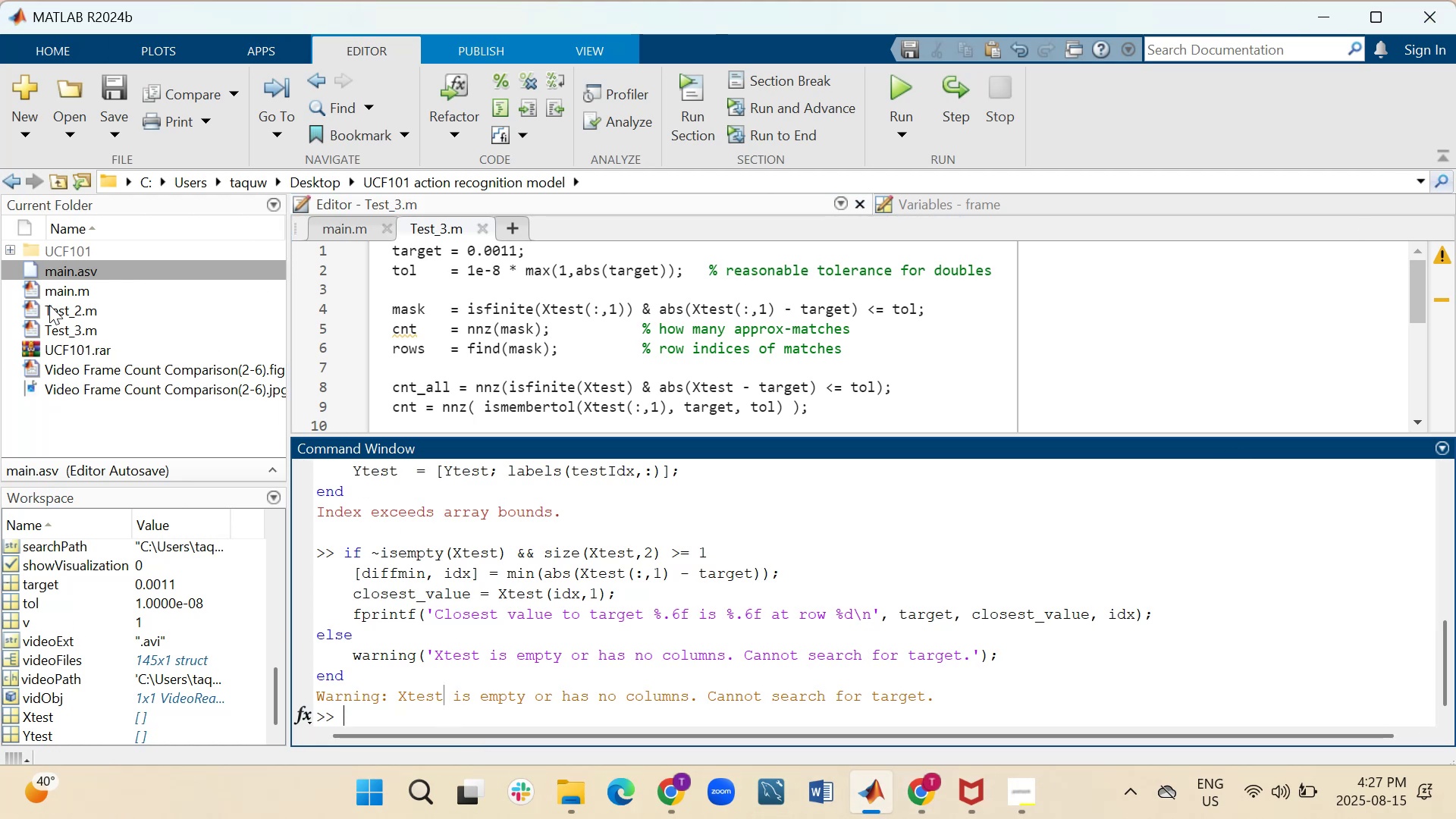 
wait(7.34)
 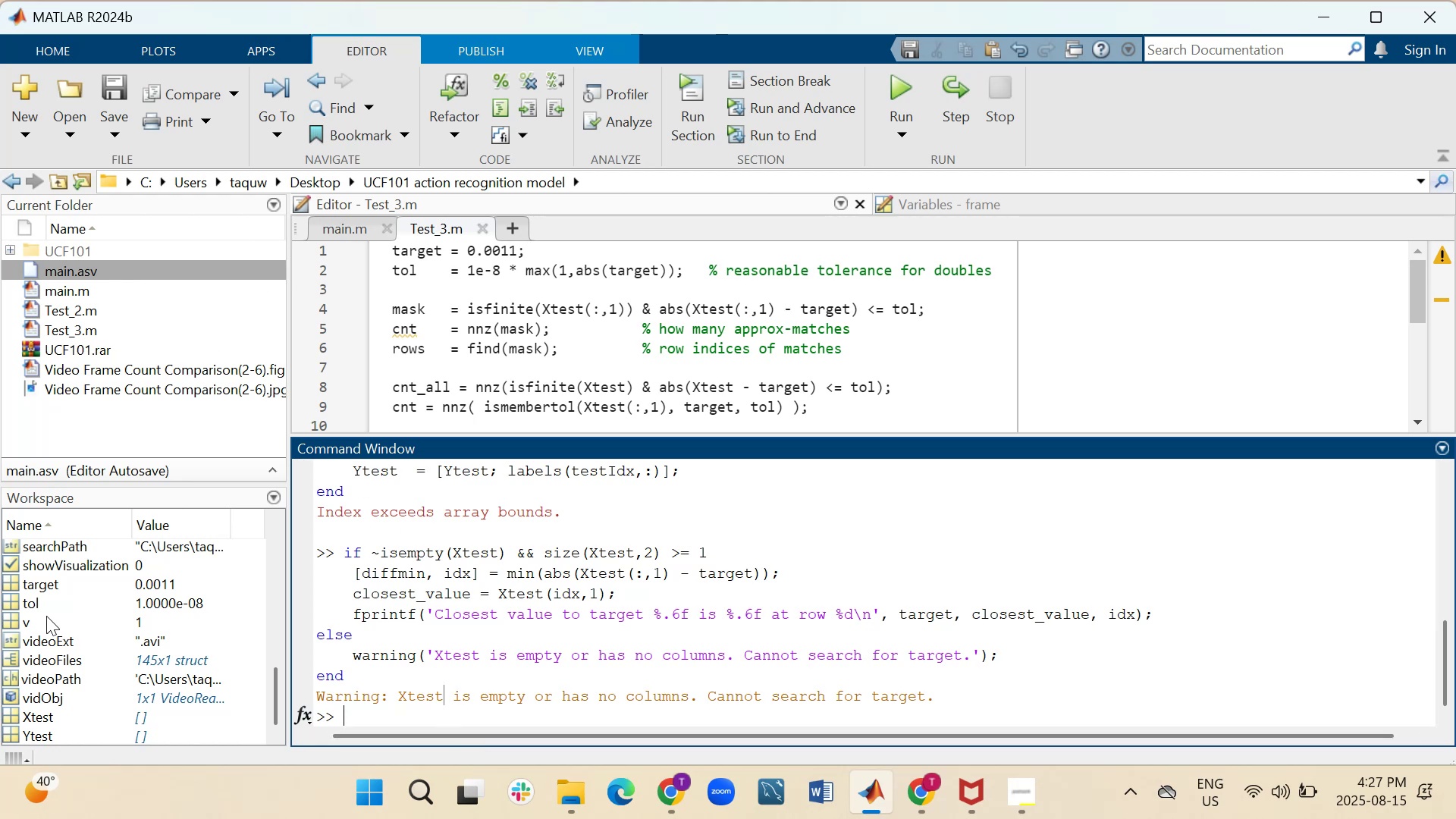 
left_click([510, 717])
 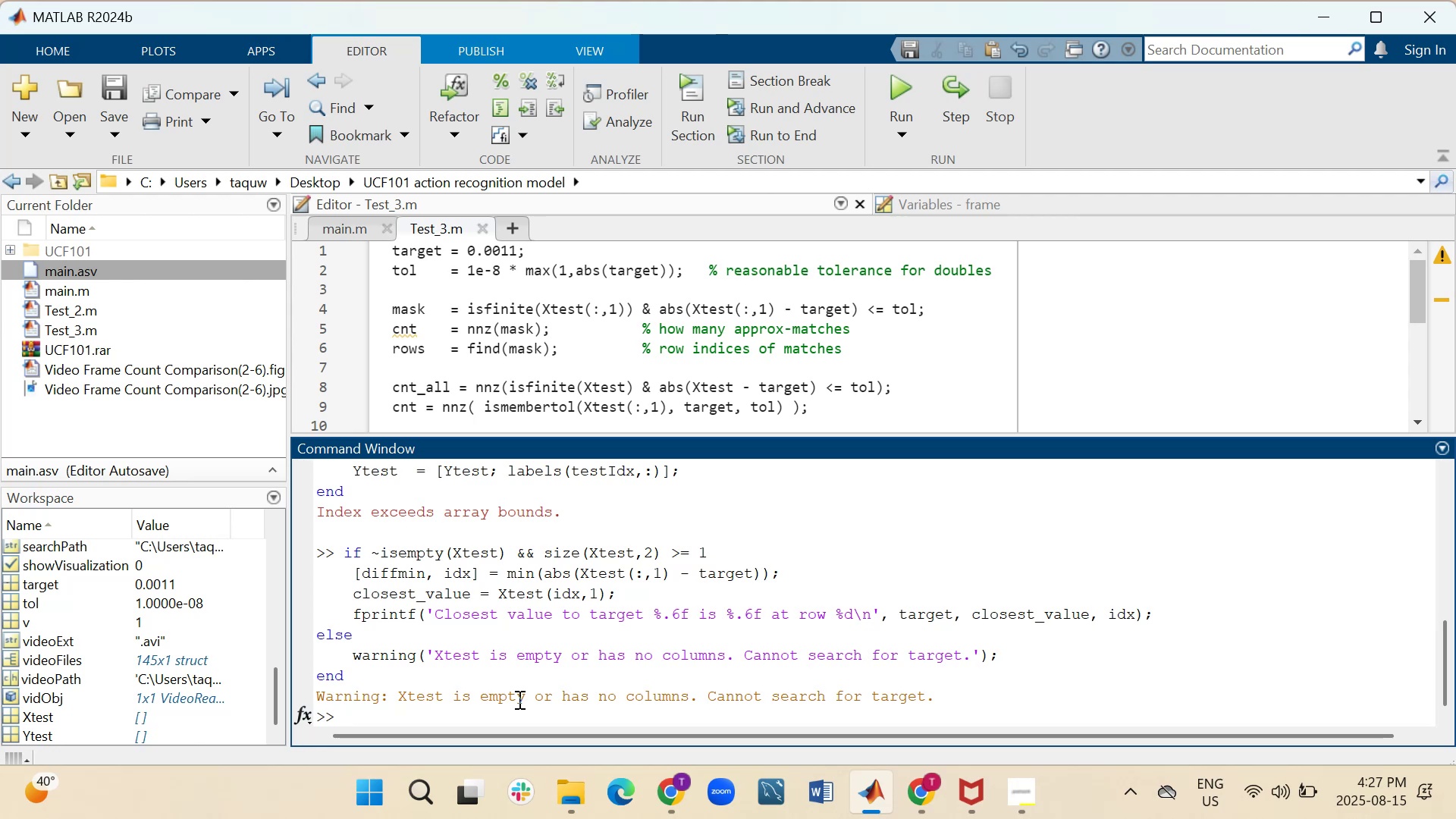 
key(Shift+ShiftLeft)
 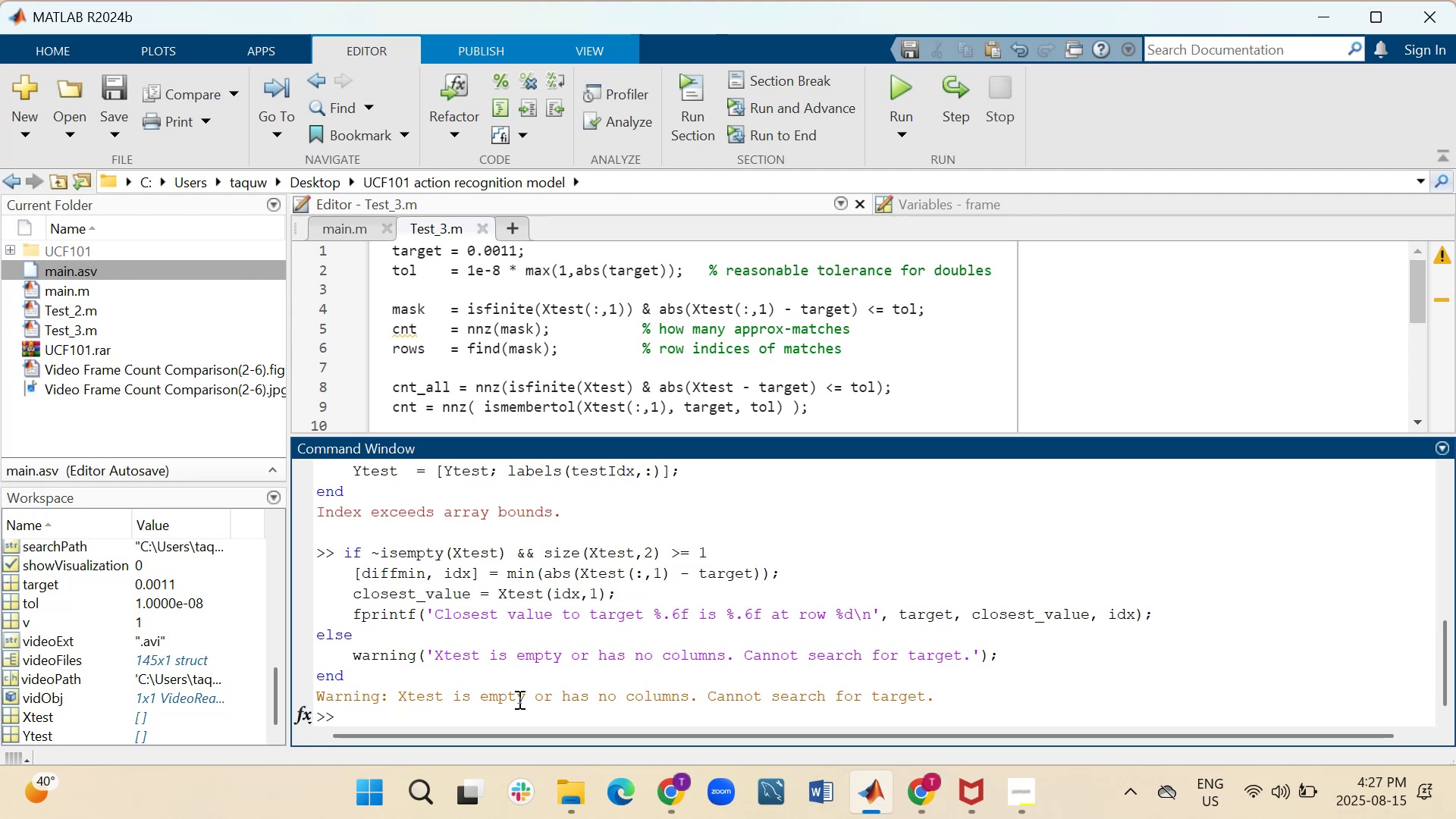 
key(Shift+X)
 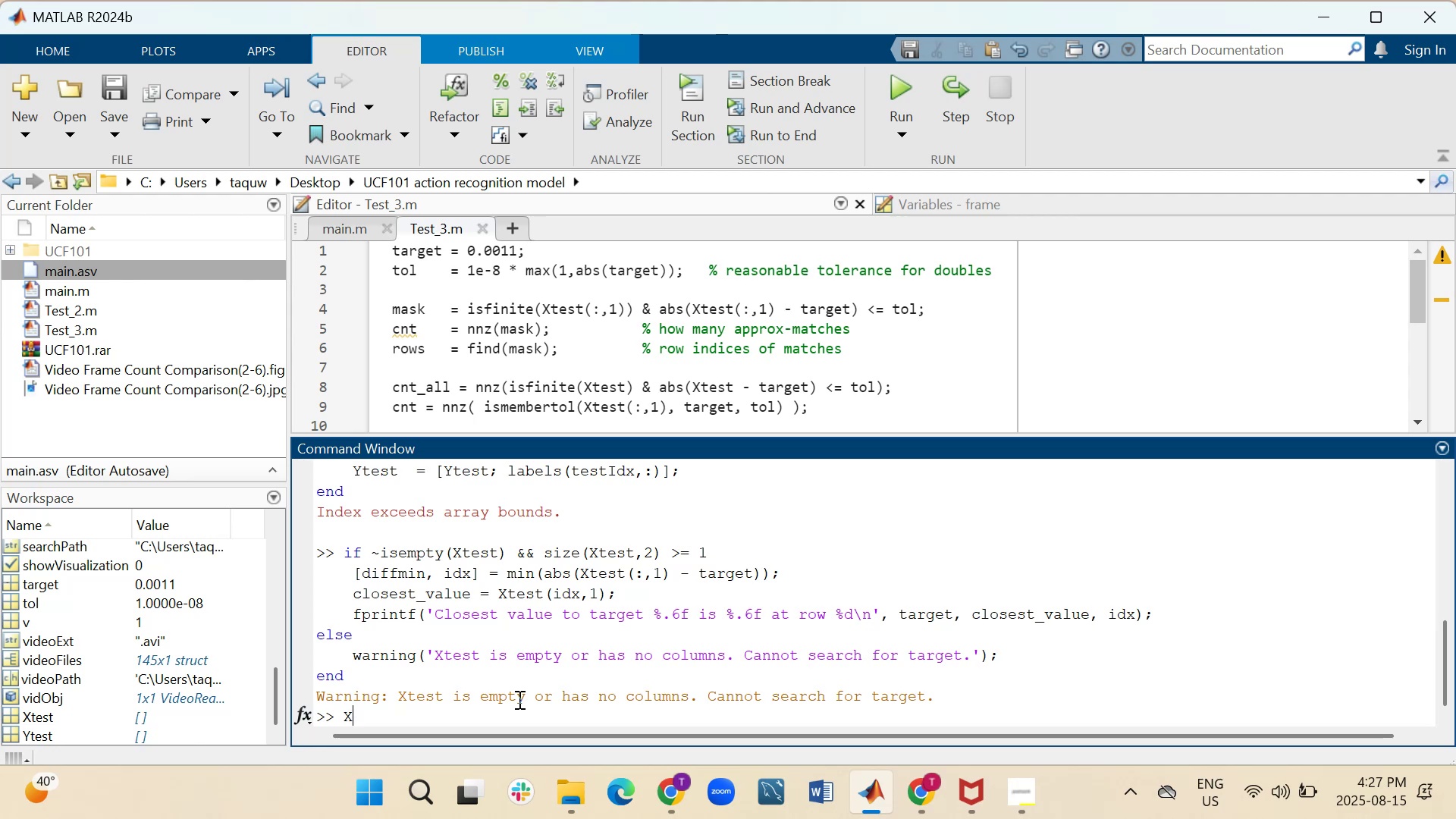 
type(test)
 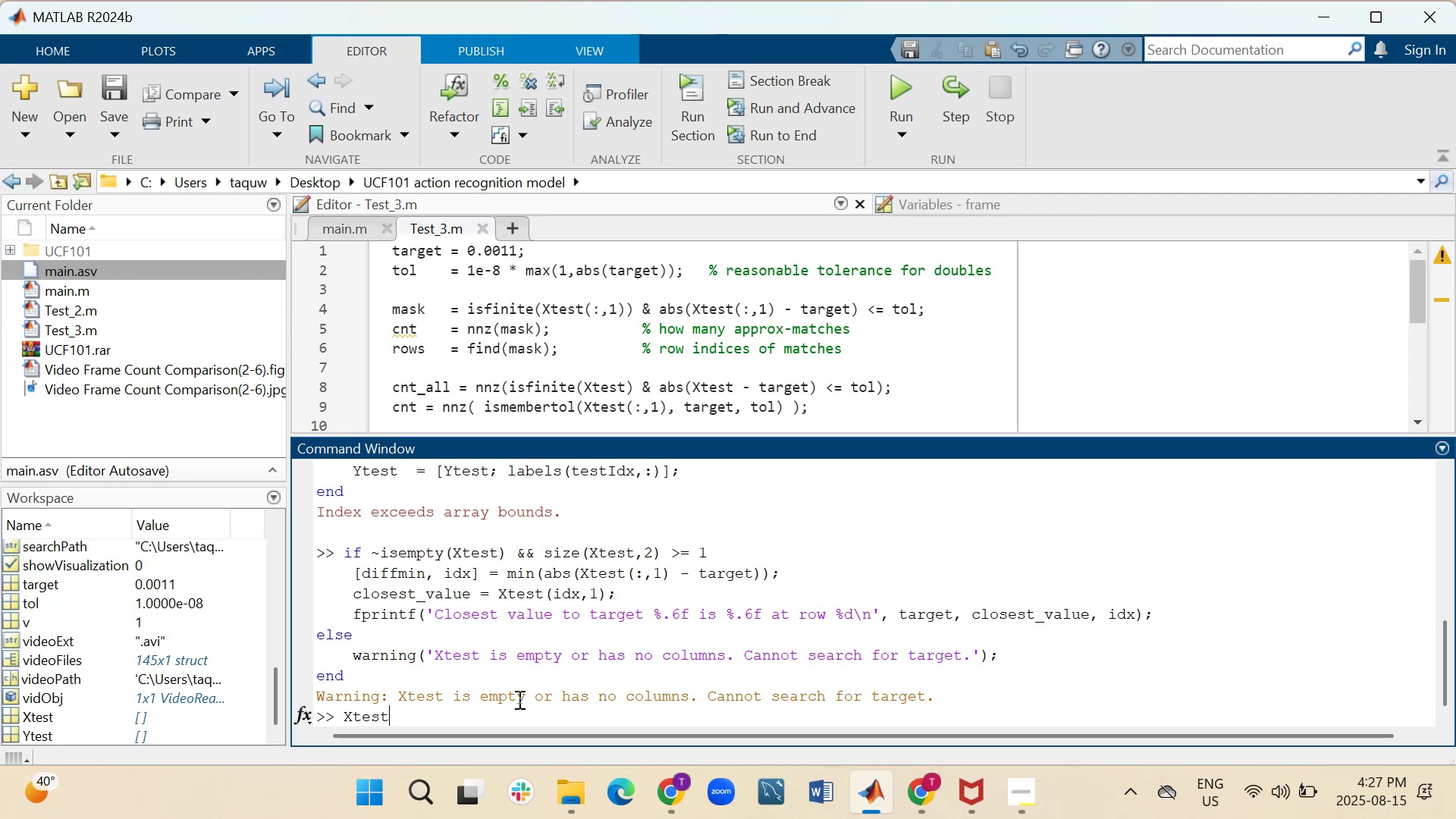 
key(Enter)
 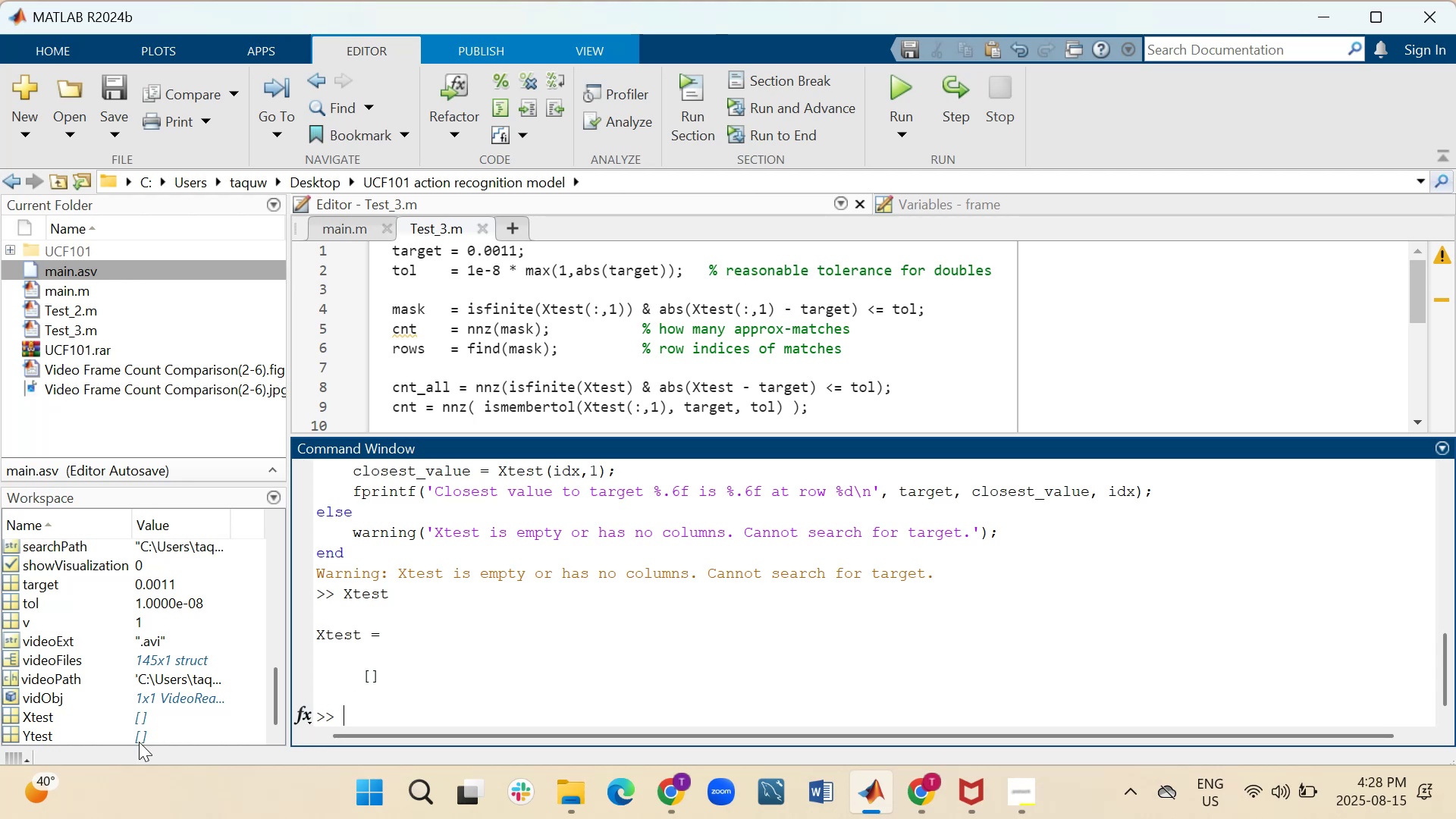 
double_click([140, 711])
 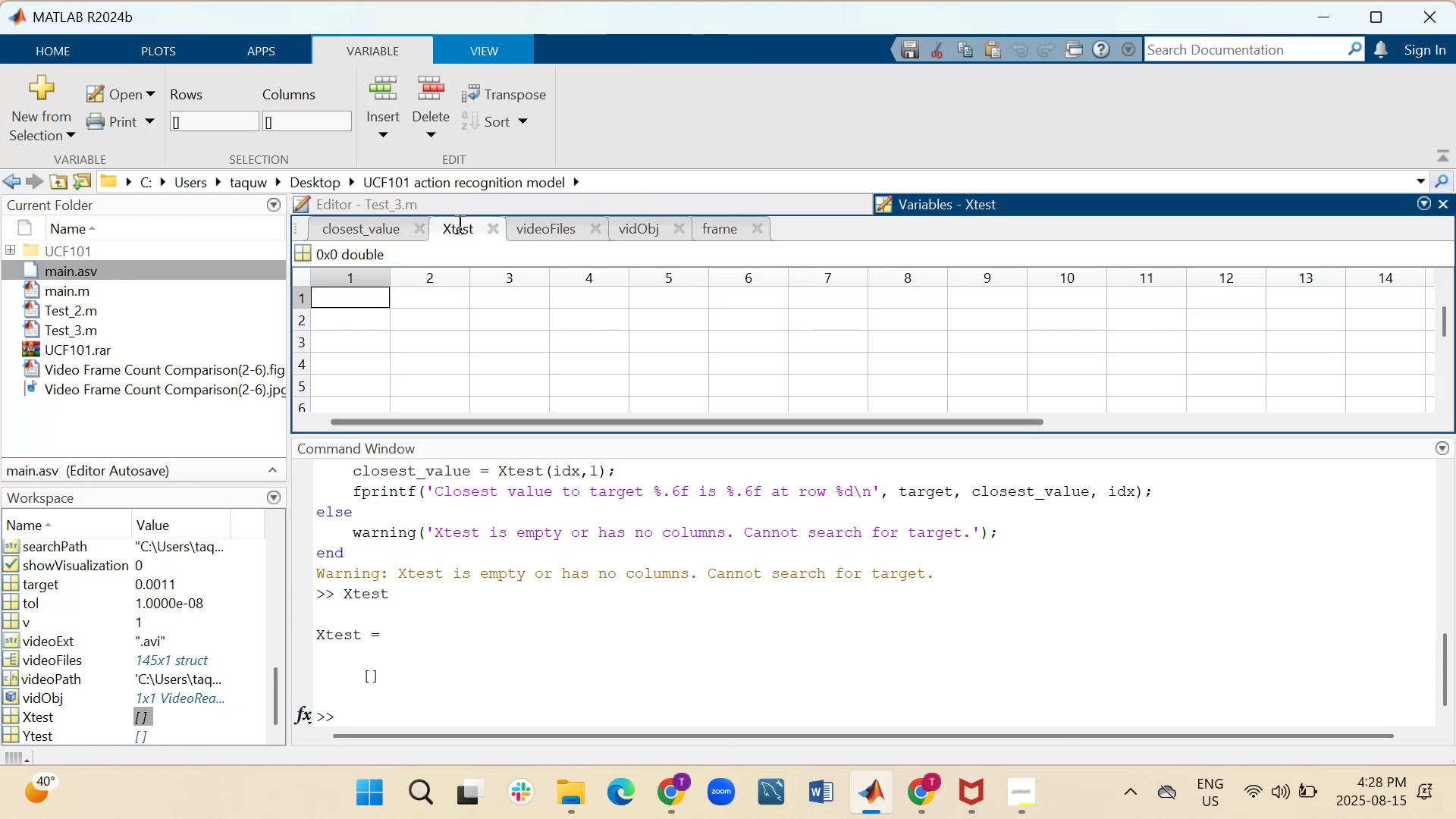 
wait(5.31)
 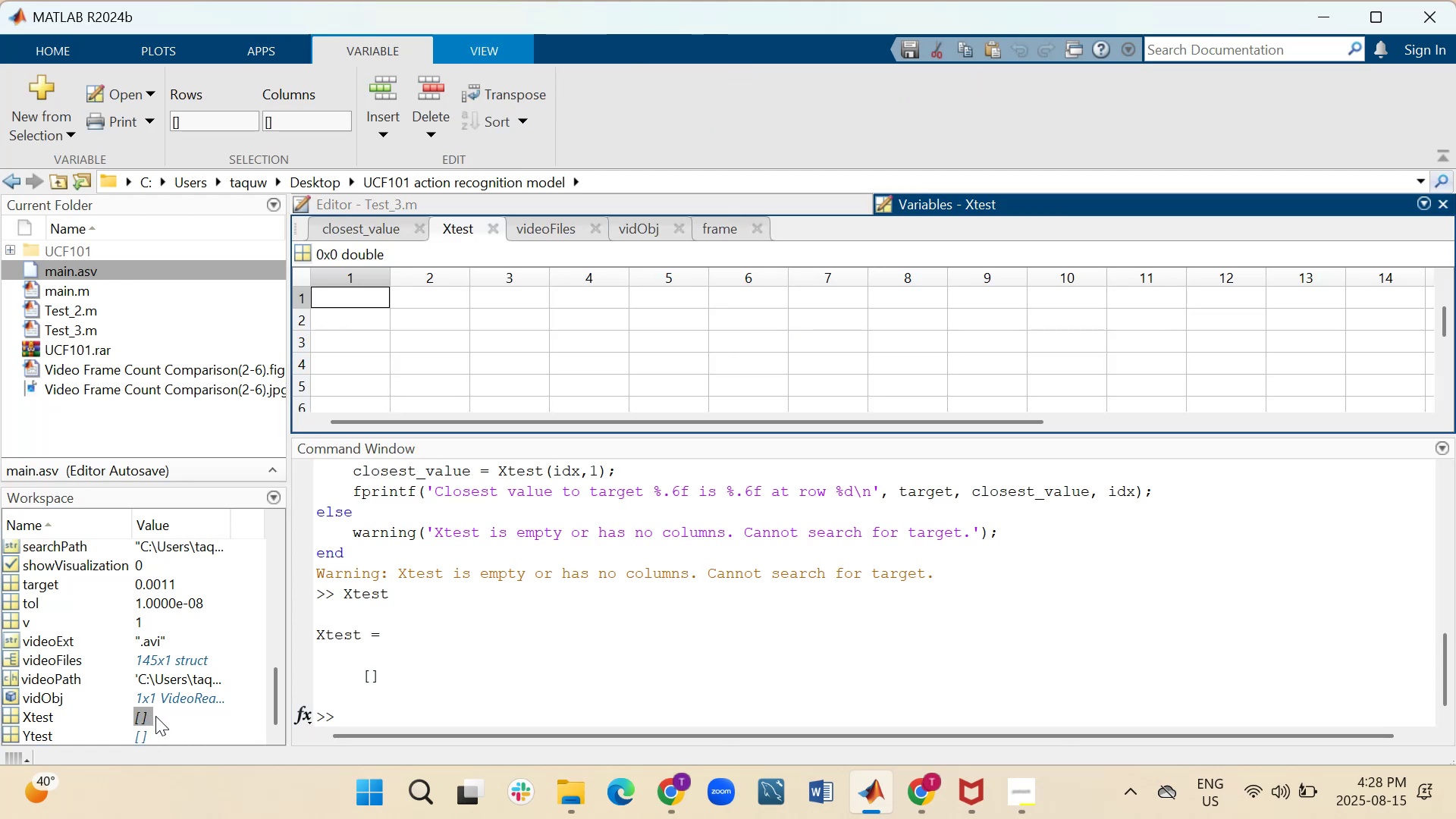 
left_click([488, 228])
 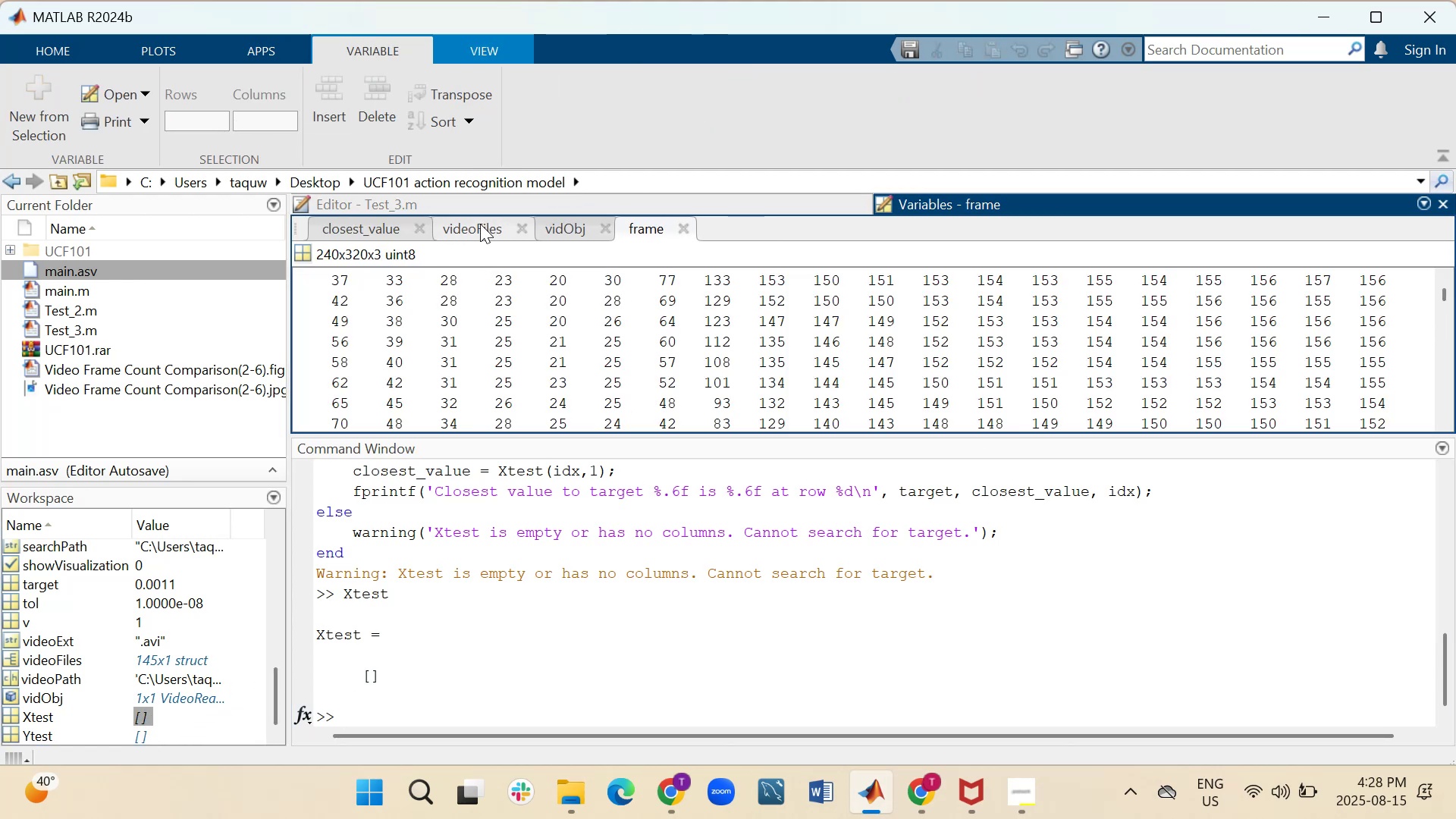 
left_click([470, 222])
 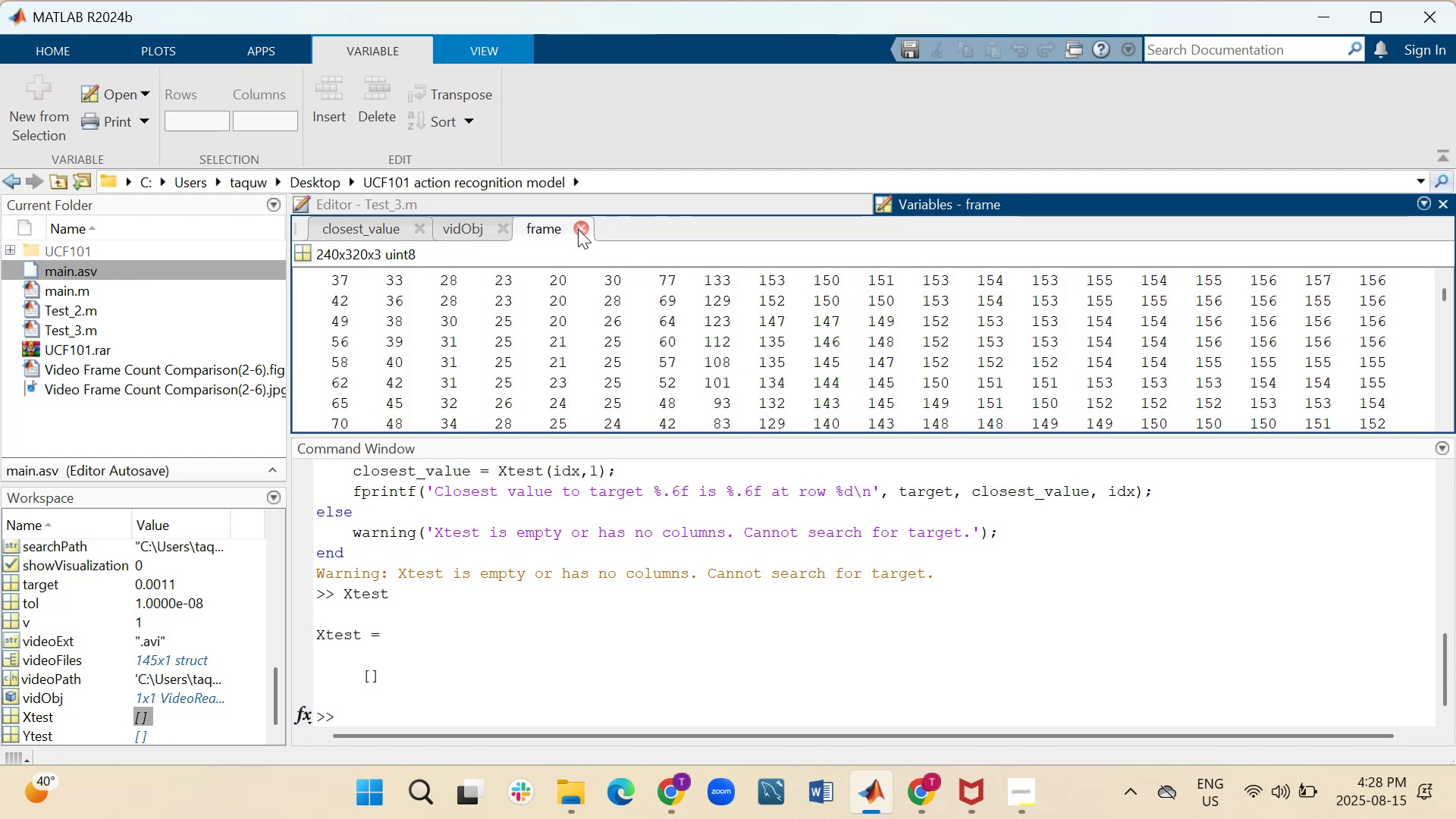 
wait(5.7)
 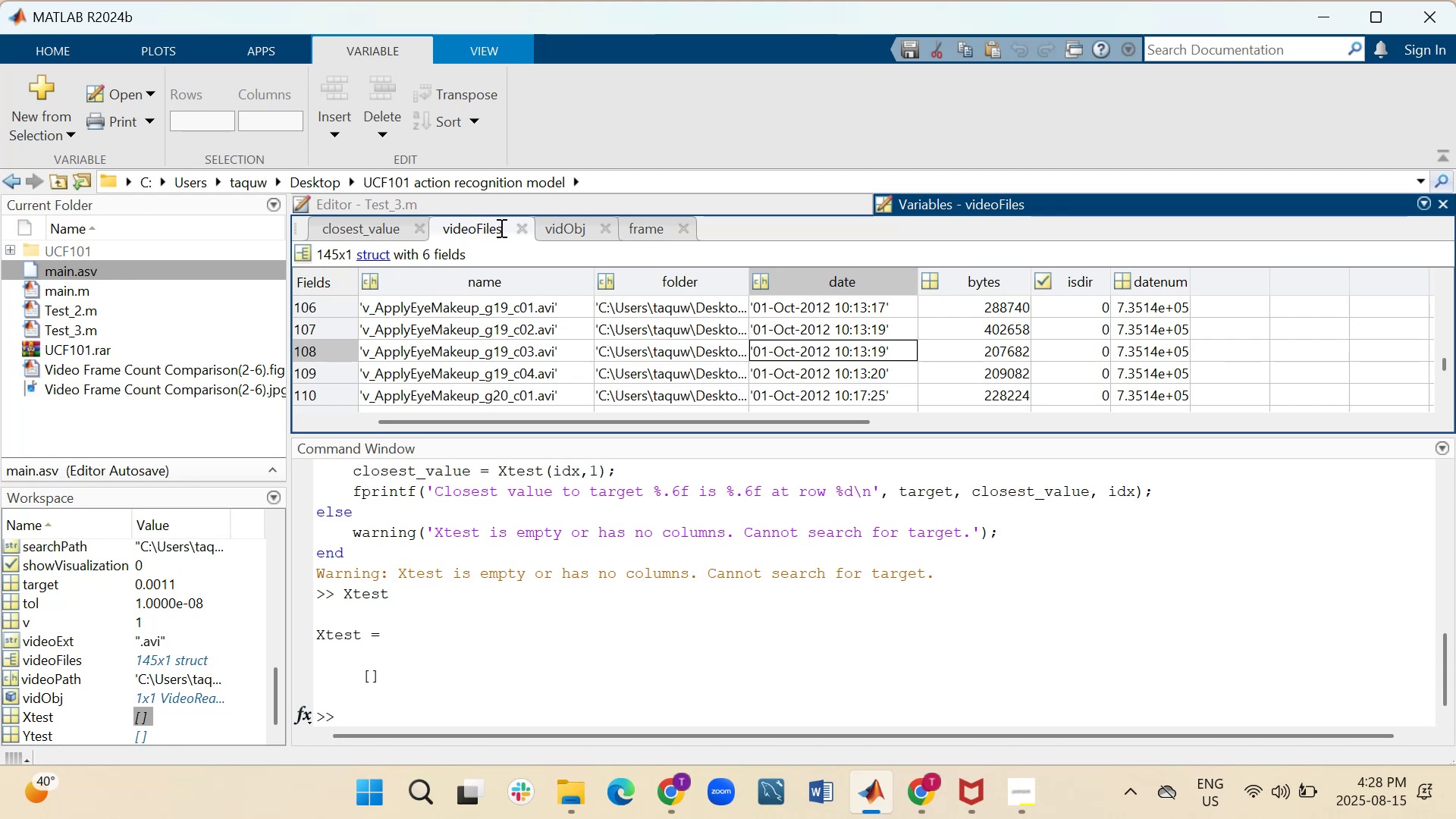 
left_click([505, 223])
 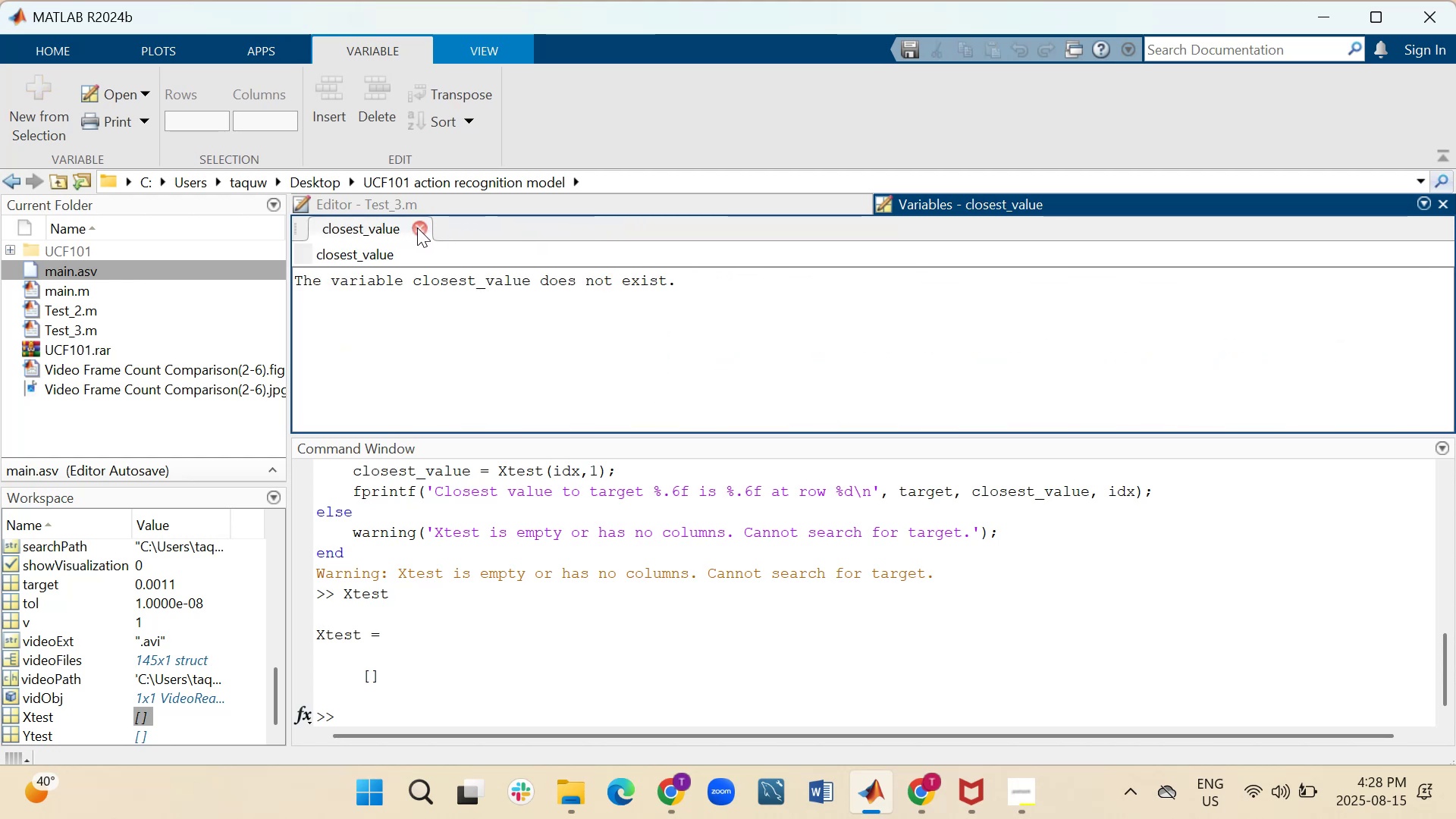 
left_click([417, 228])
 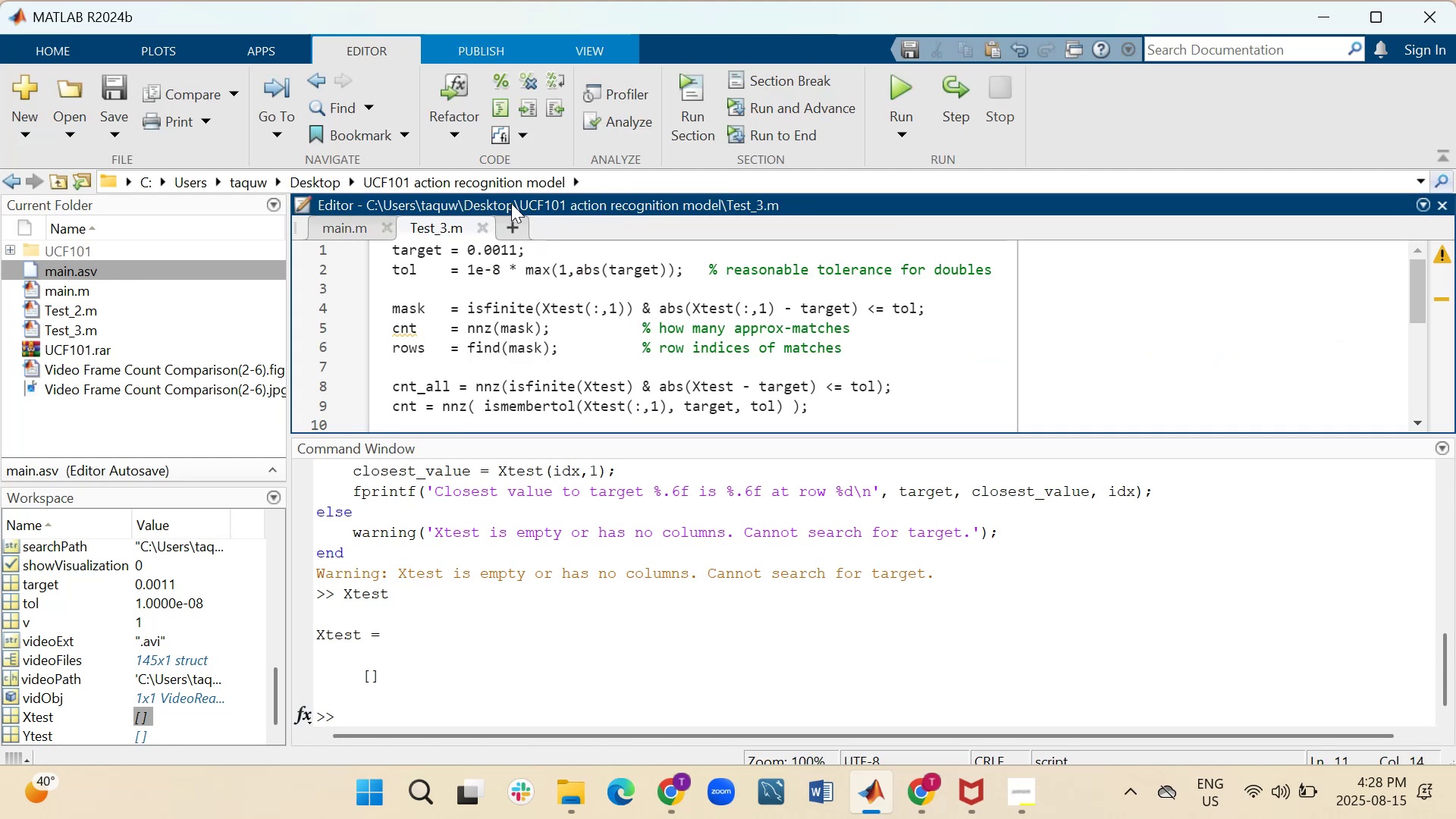 
left_click([511, 203])
 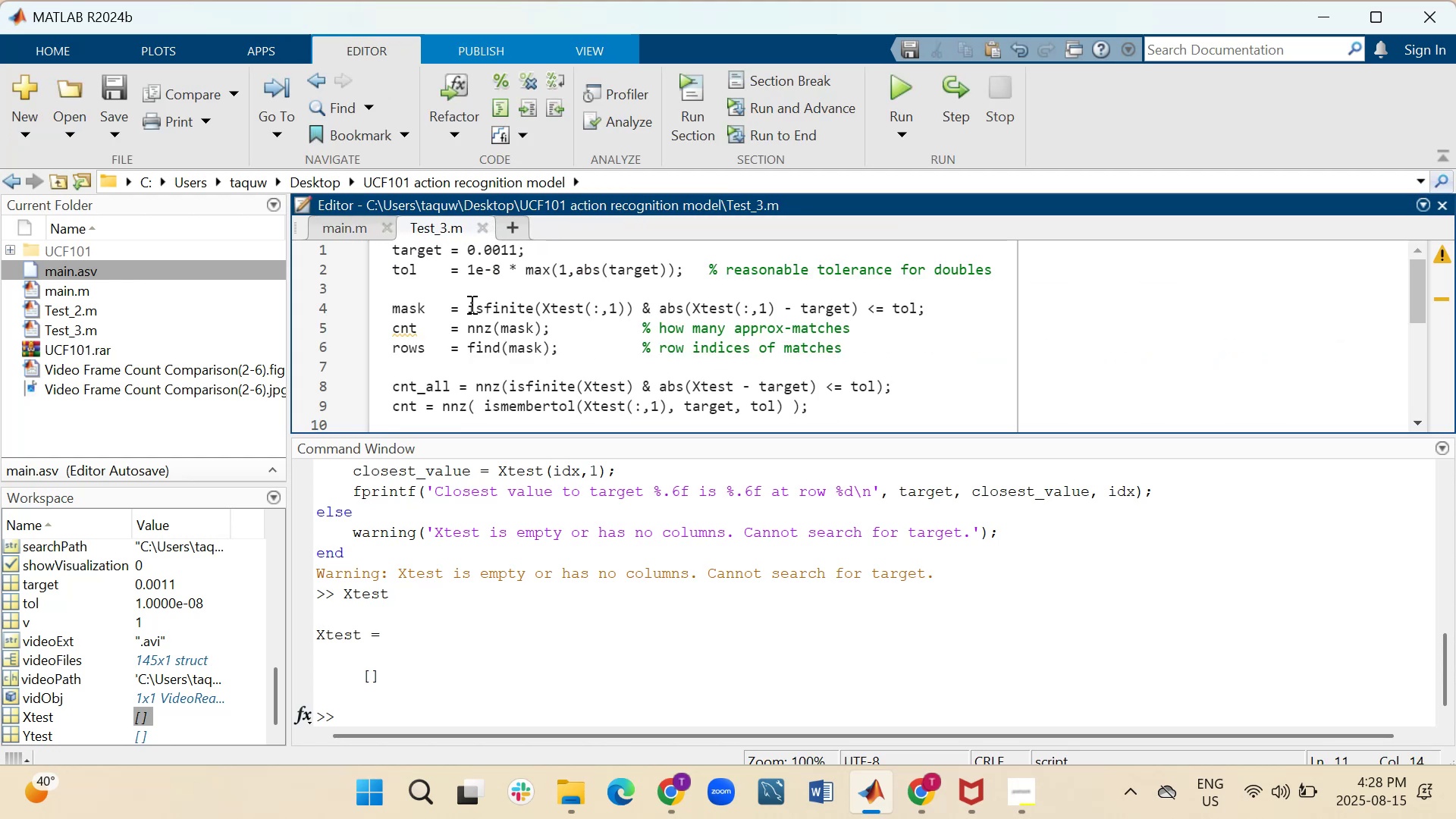 
left_click_drag(start_coordinate=[349, 228], to_coordinate=[344, 228])
 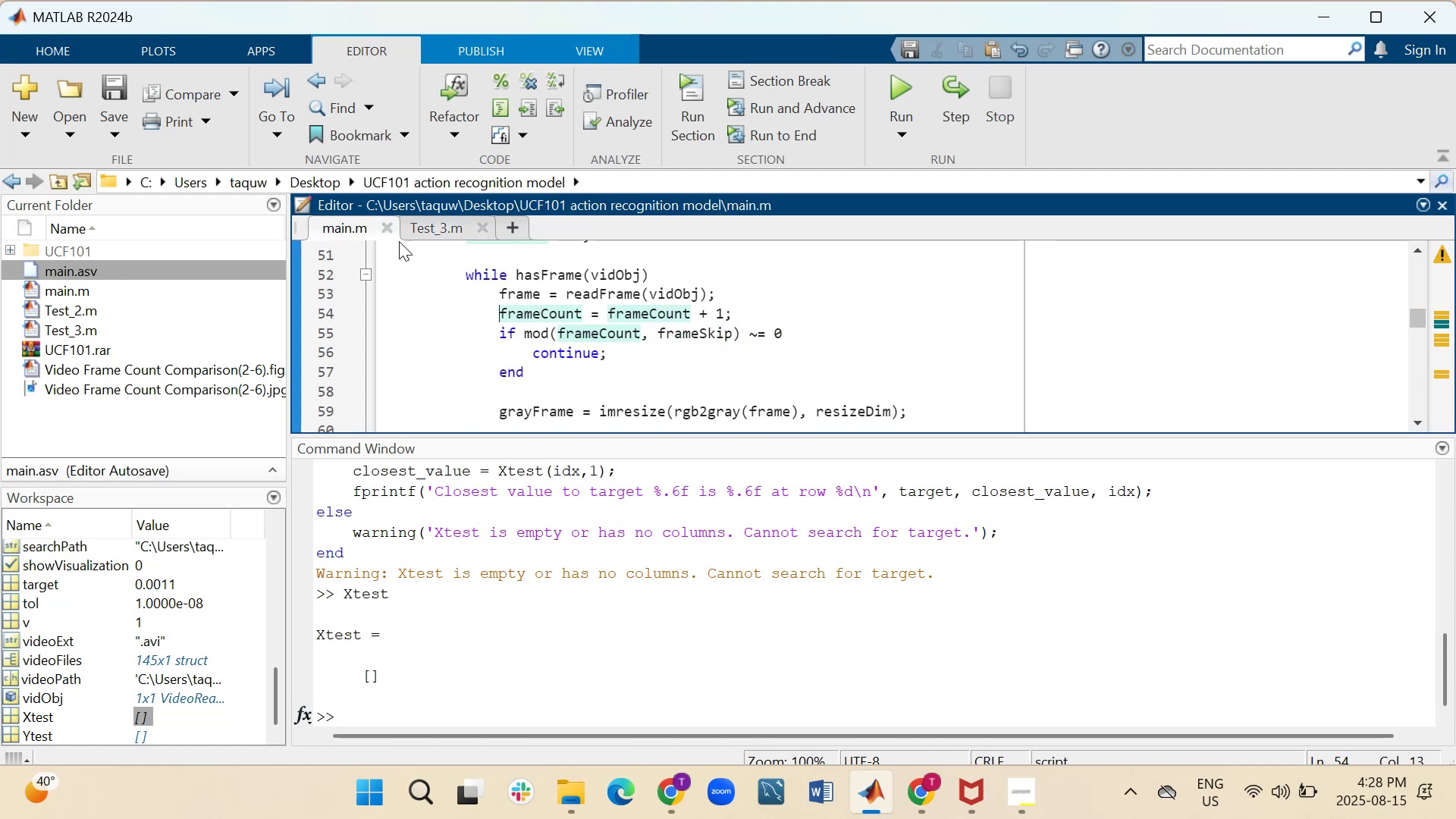 
left_click_drag(start_coordinate=[748, 435], to_coordinate=[606, 724])
 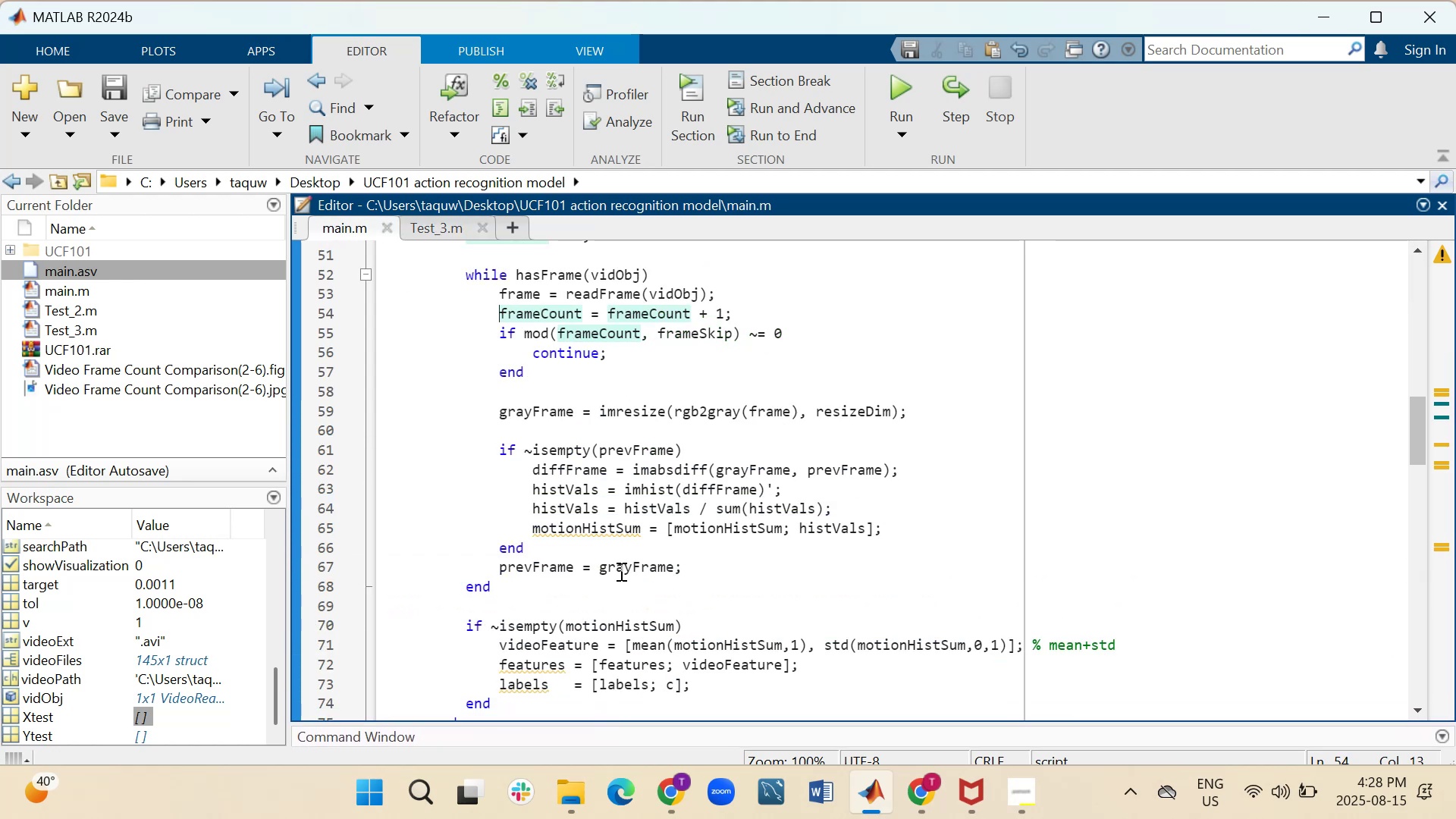 
scroll: coordinate [617, 551], scroll_direction: up, amount: 5.0
 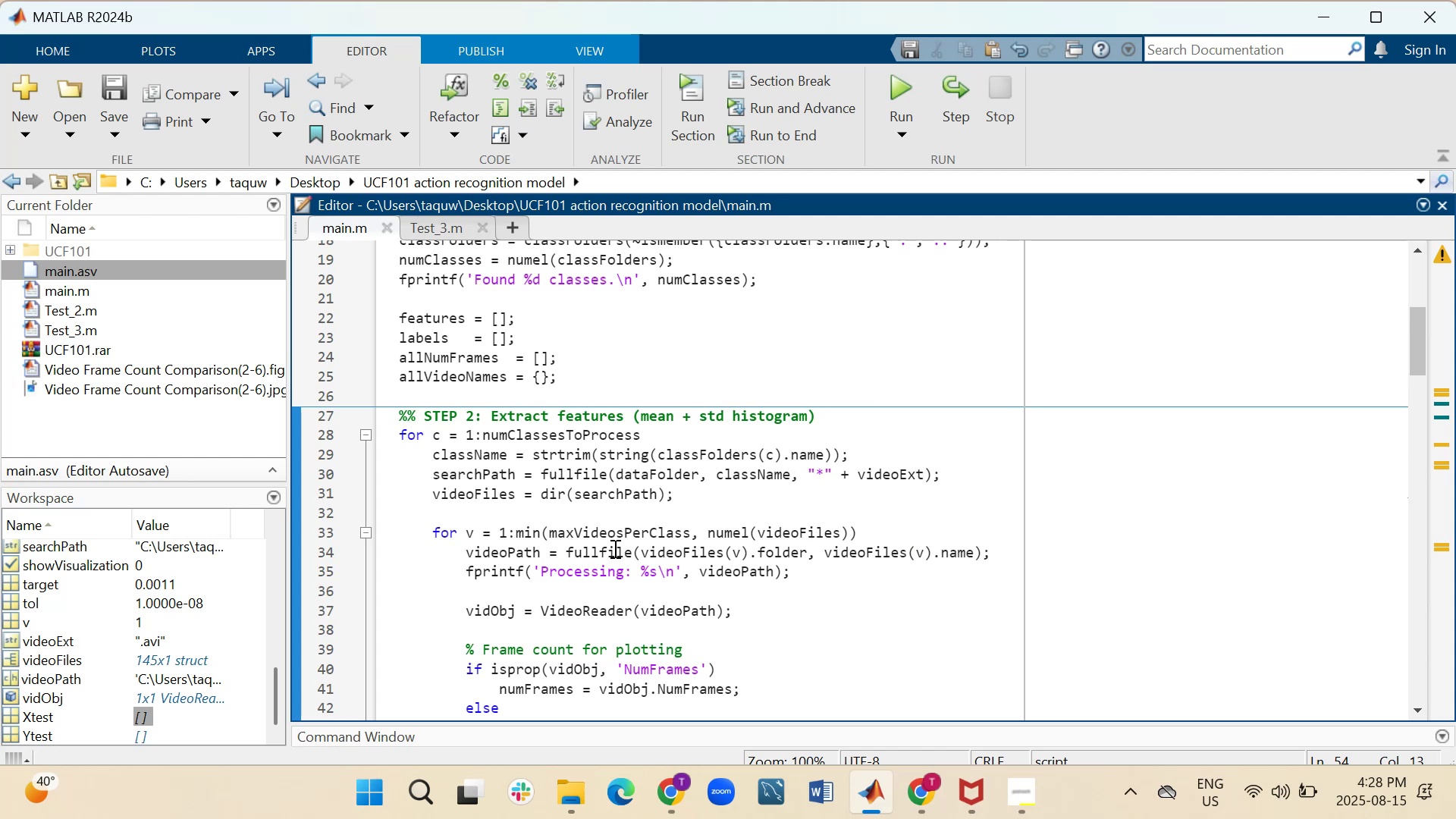 
scroll: coordinate [612, 560], scroll_direction: down, amount: 9.0
 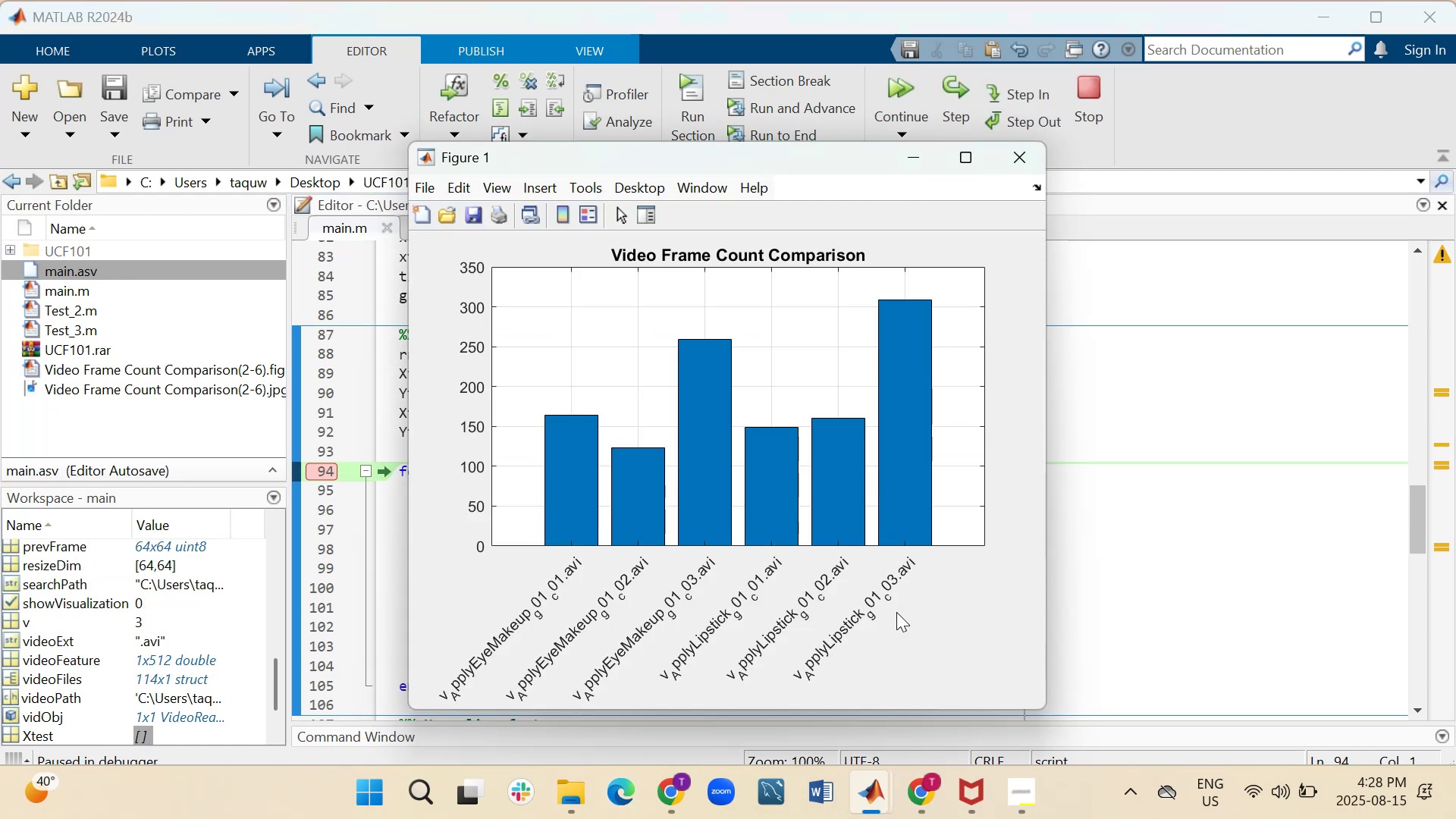 
wait(14.03)
 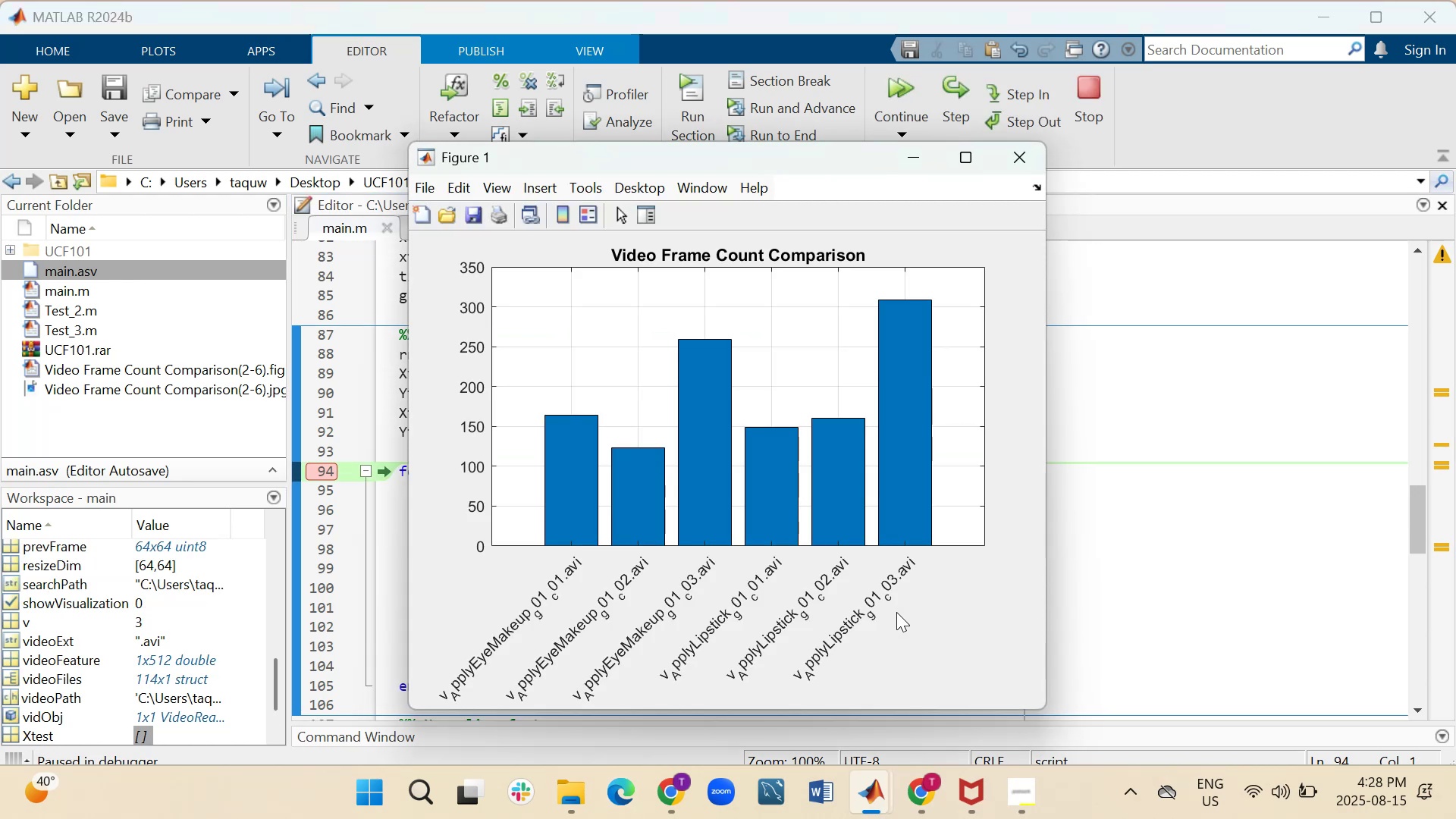 
left_click_drag(start_coordinate=[967, 159], to_coordinate=[967, 155])
 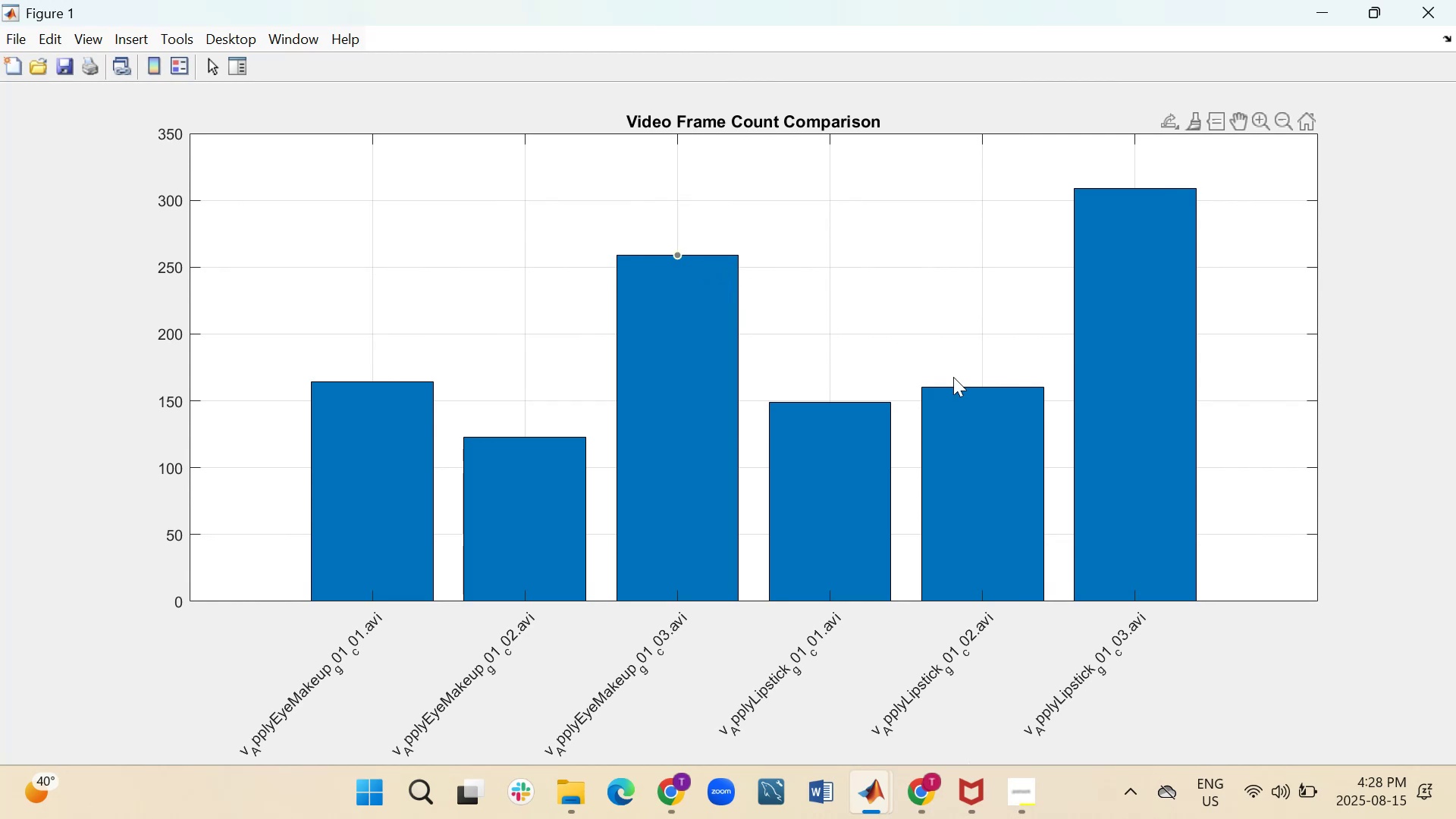 
wait(7.51)
 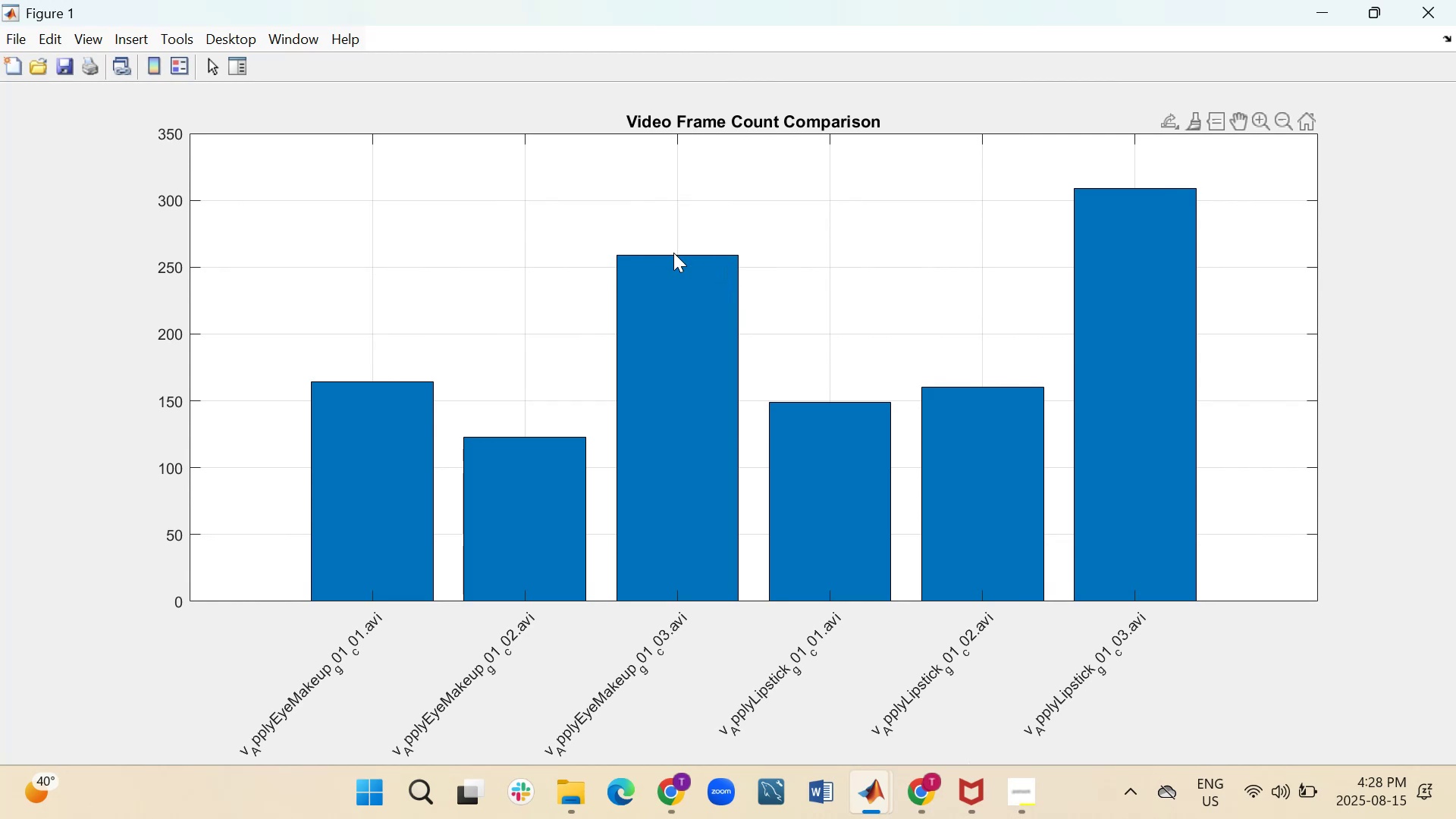 
left_click([1196, 120])
 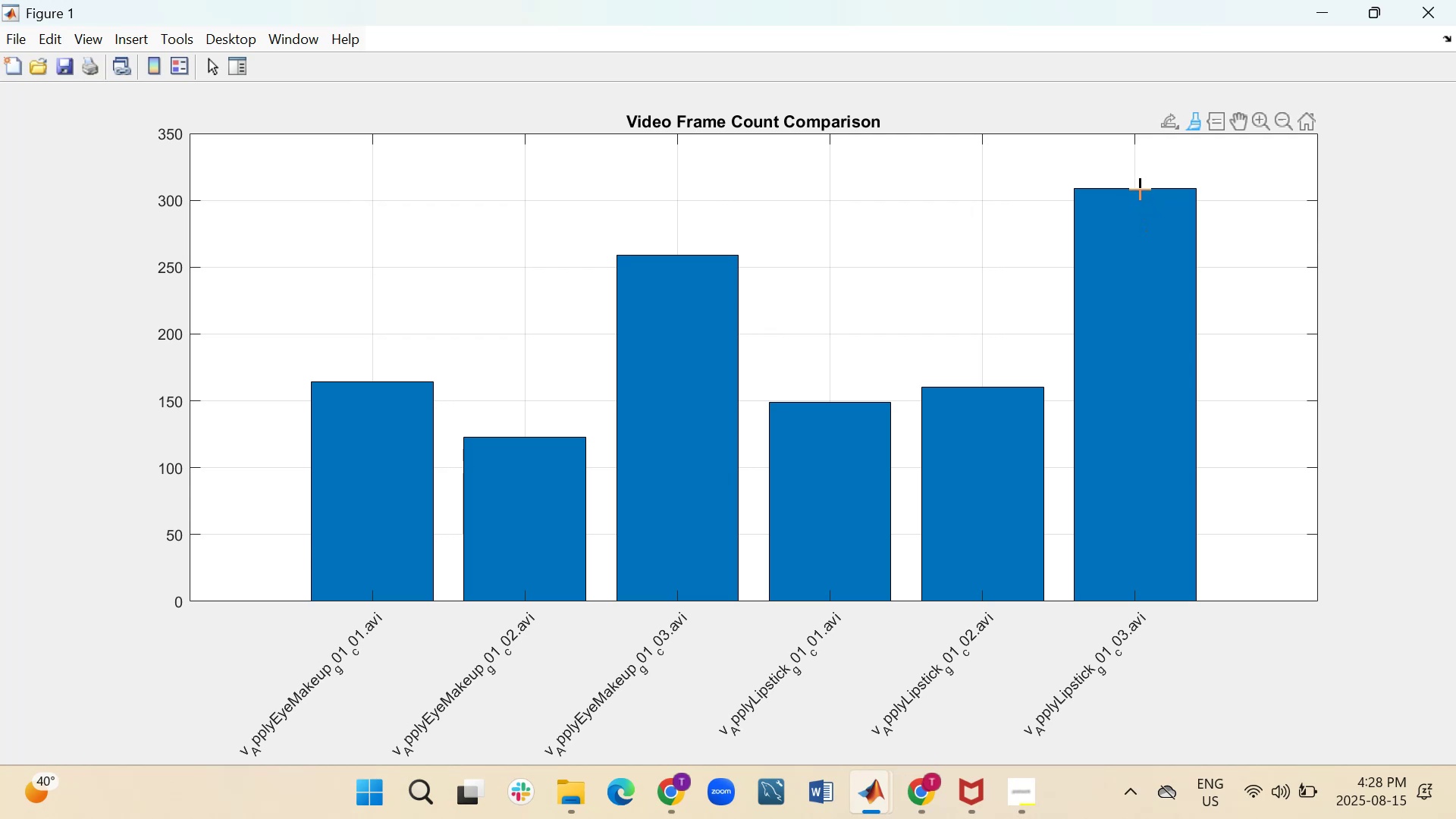 
wait(9.48)
 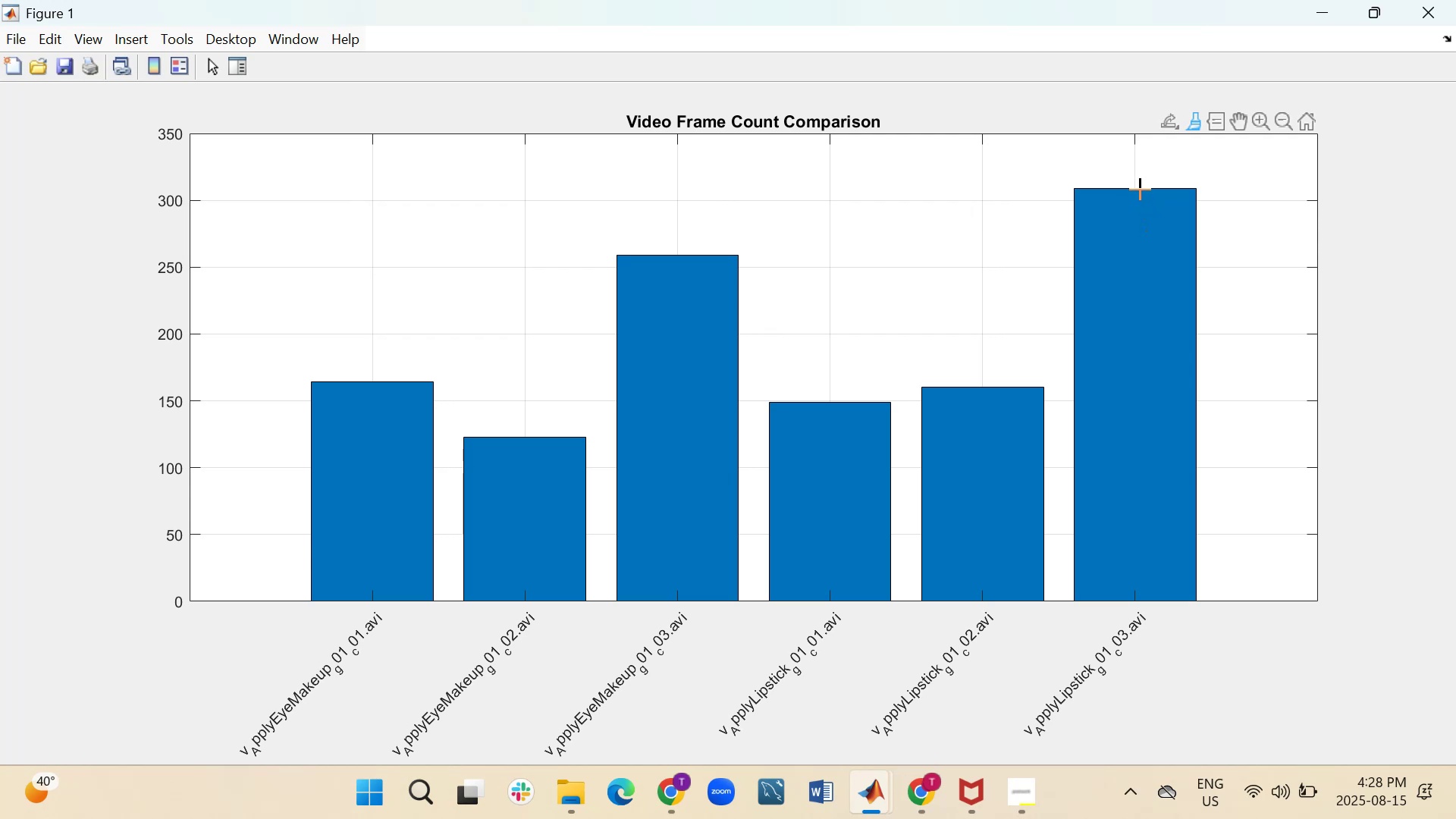 
right_click([1131, 281])
 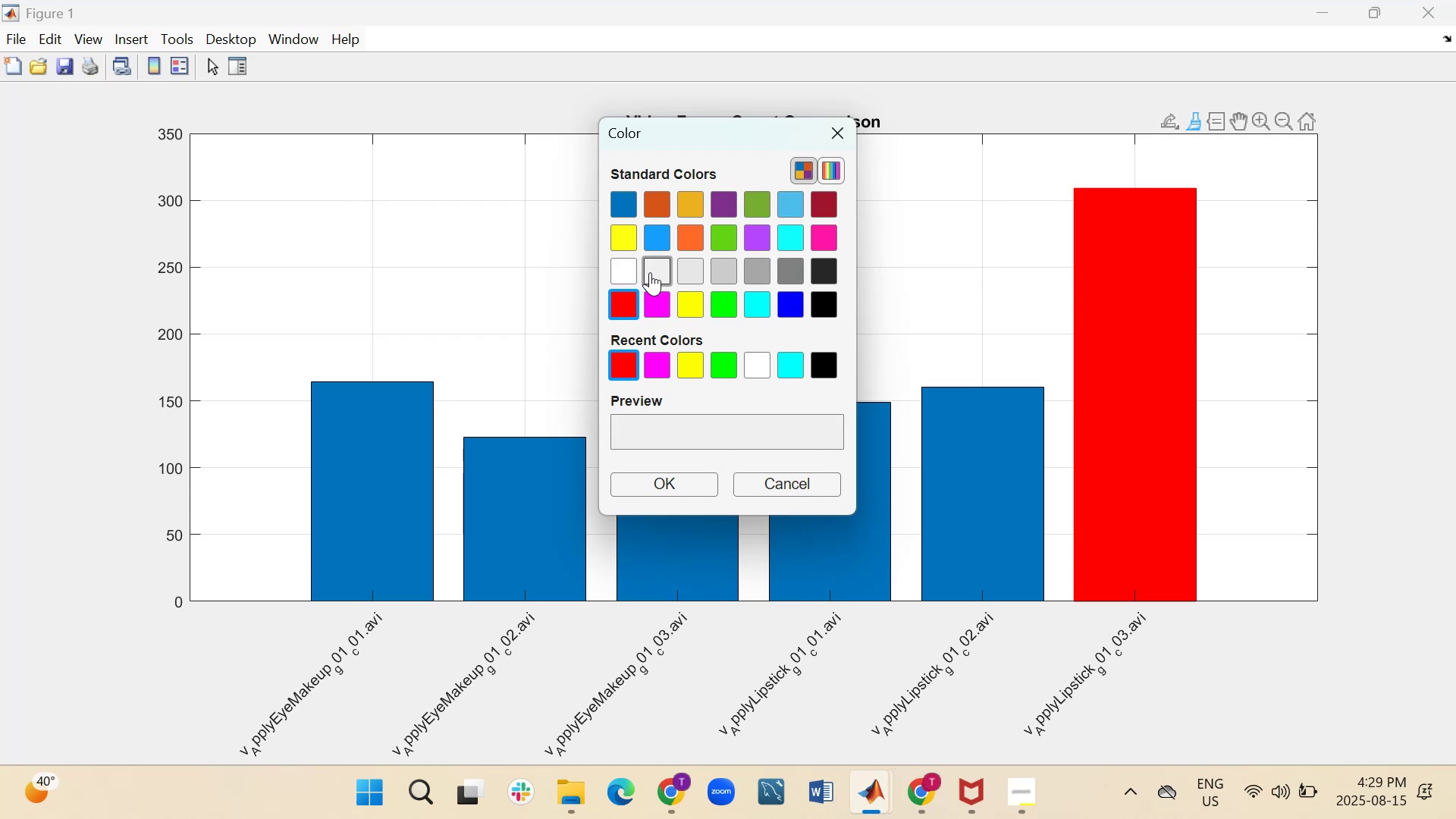 
wait(14.04)
 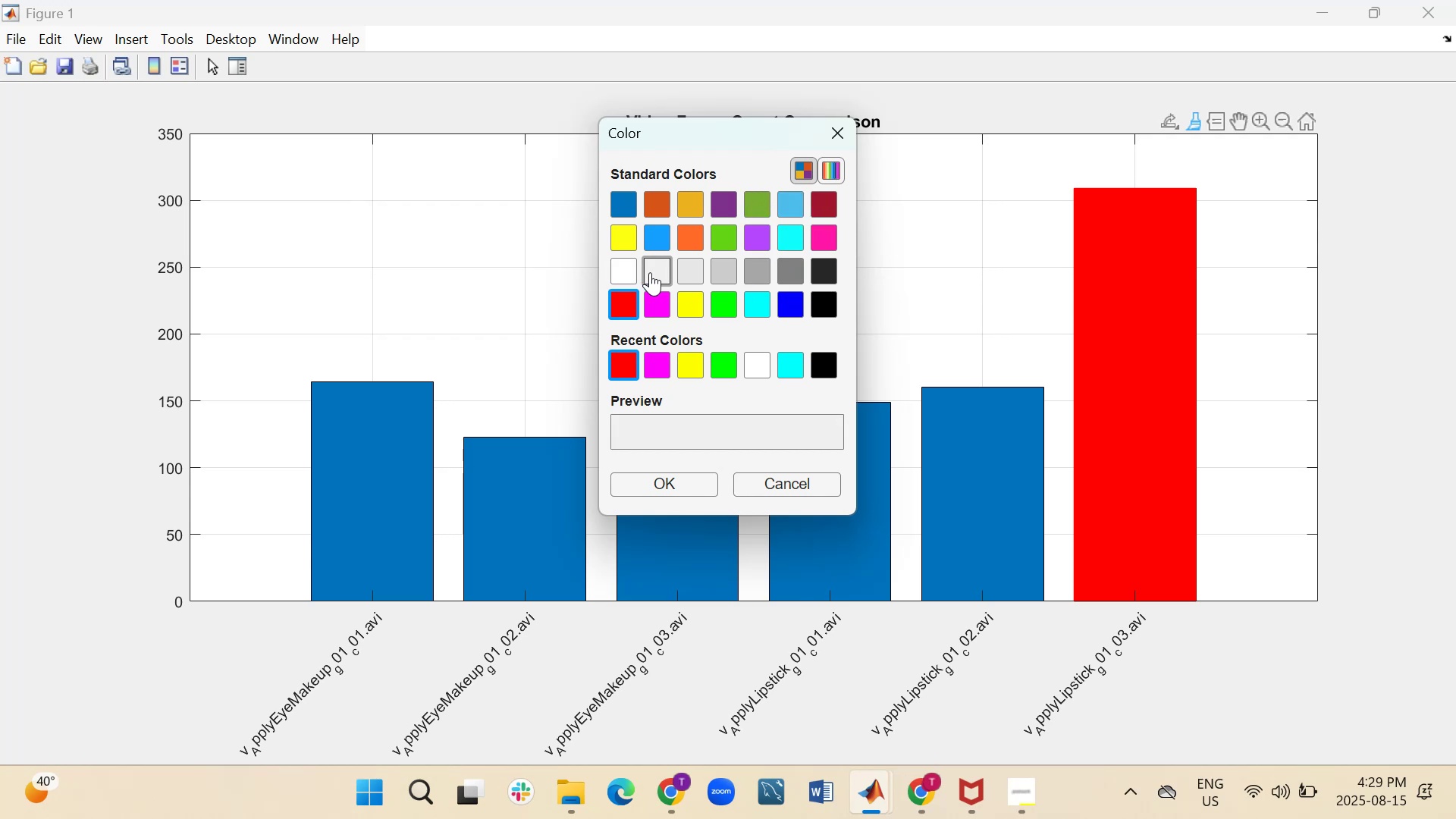 
left_click([692, 477])
 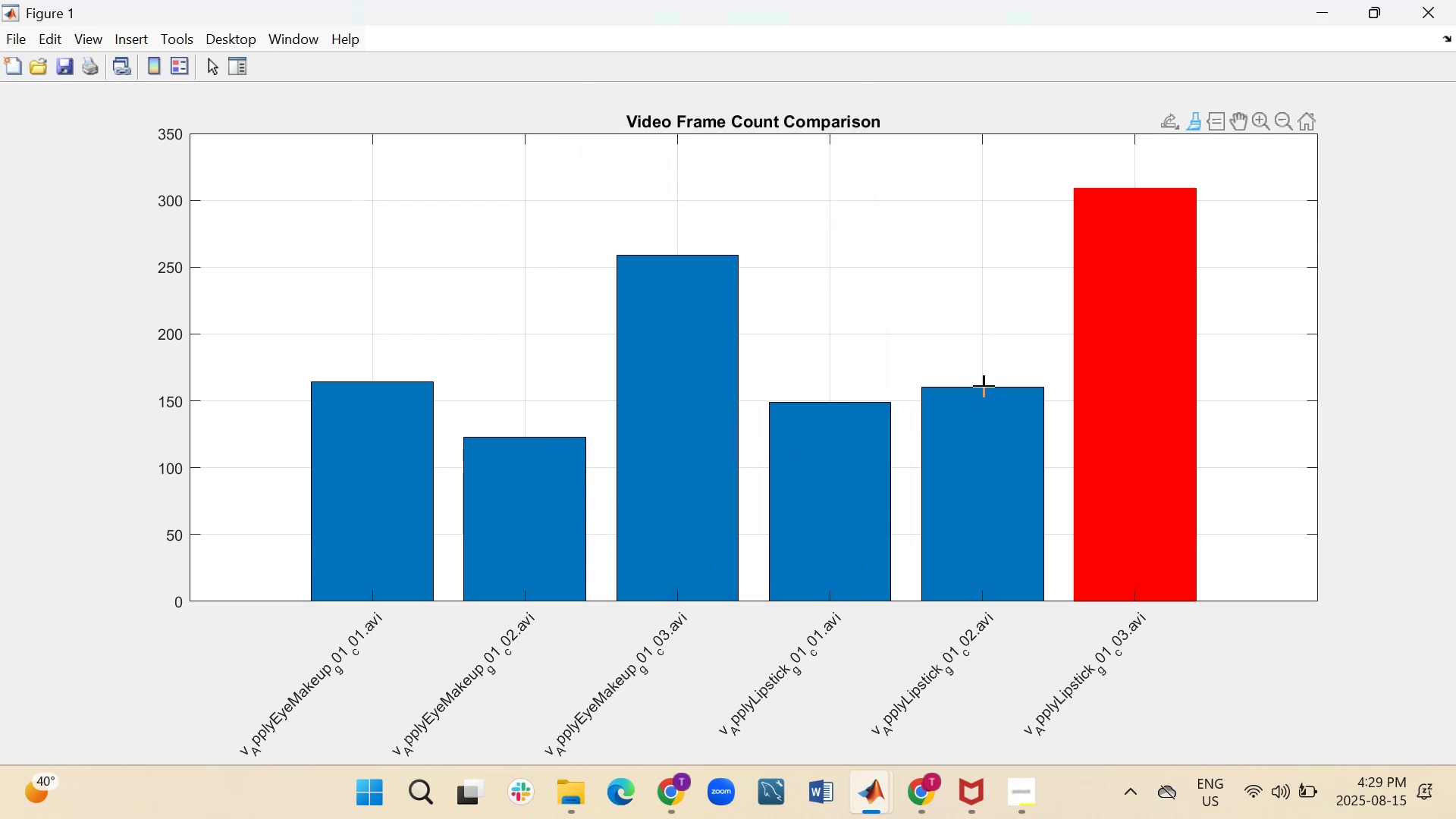 
left_click([985, 385])
 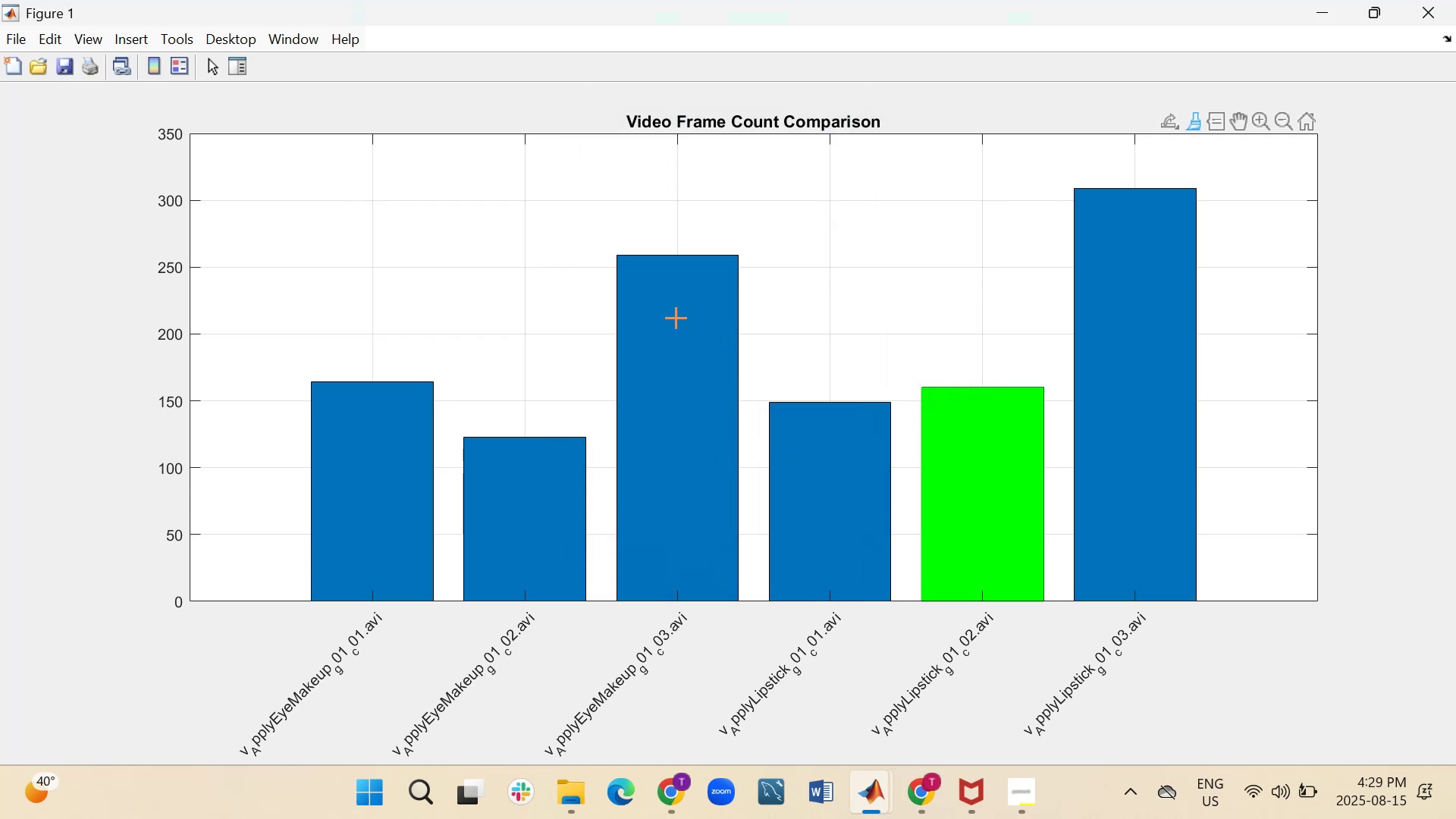 
right_click([787, 224])
 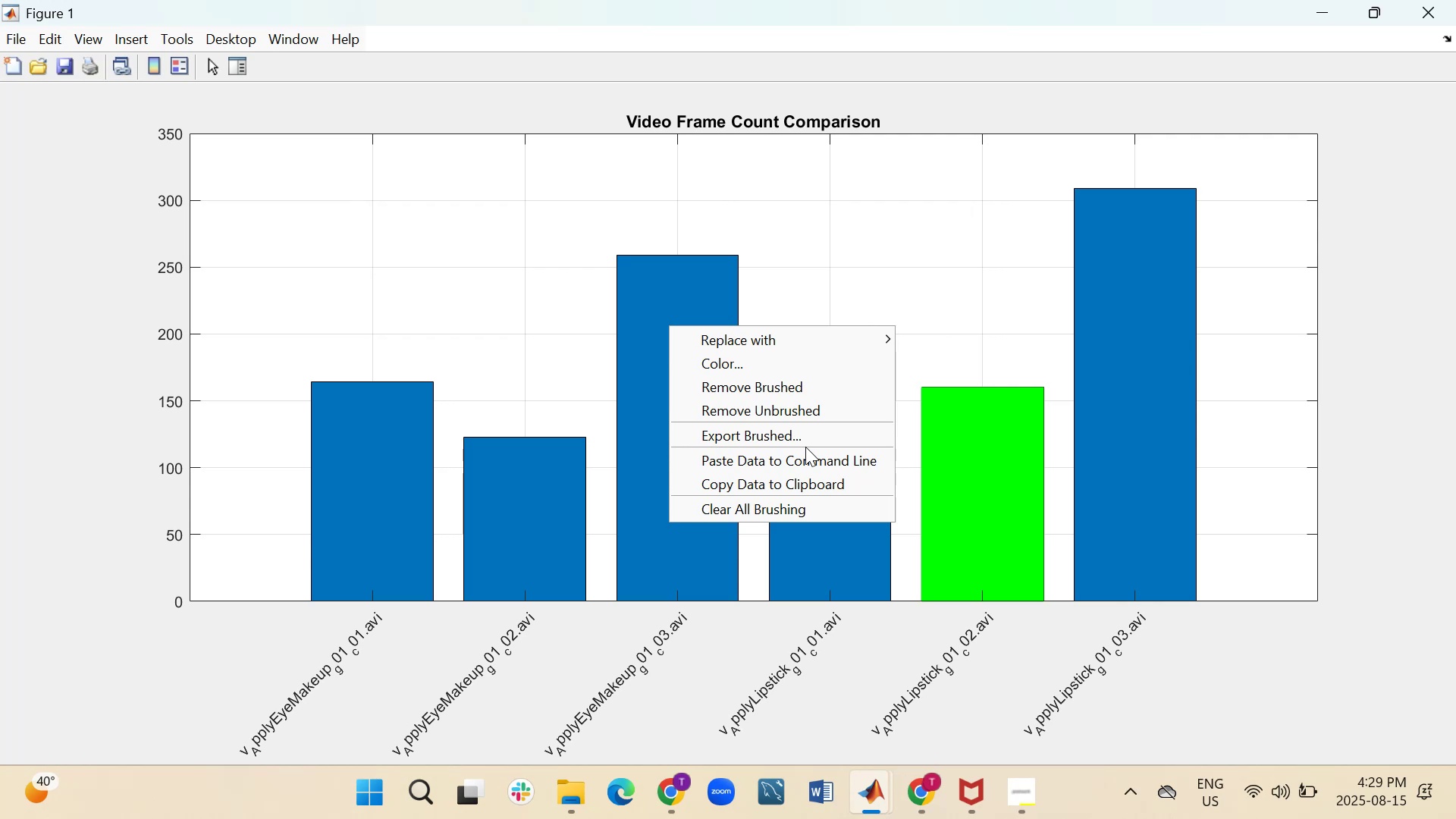 
wait(19.13)
 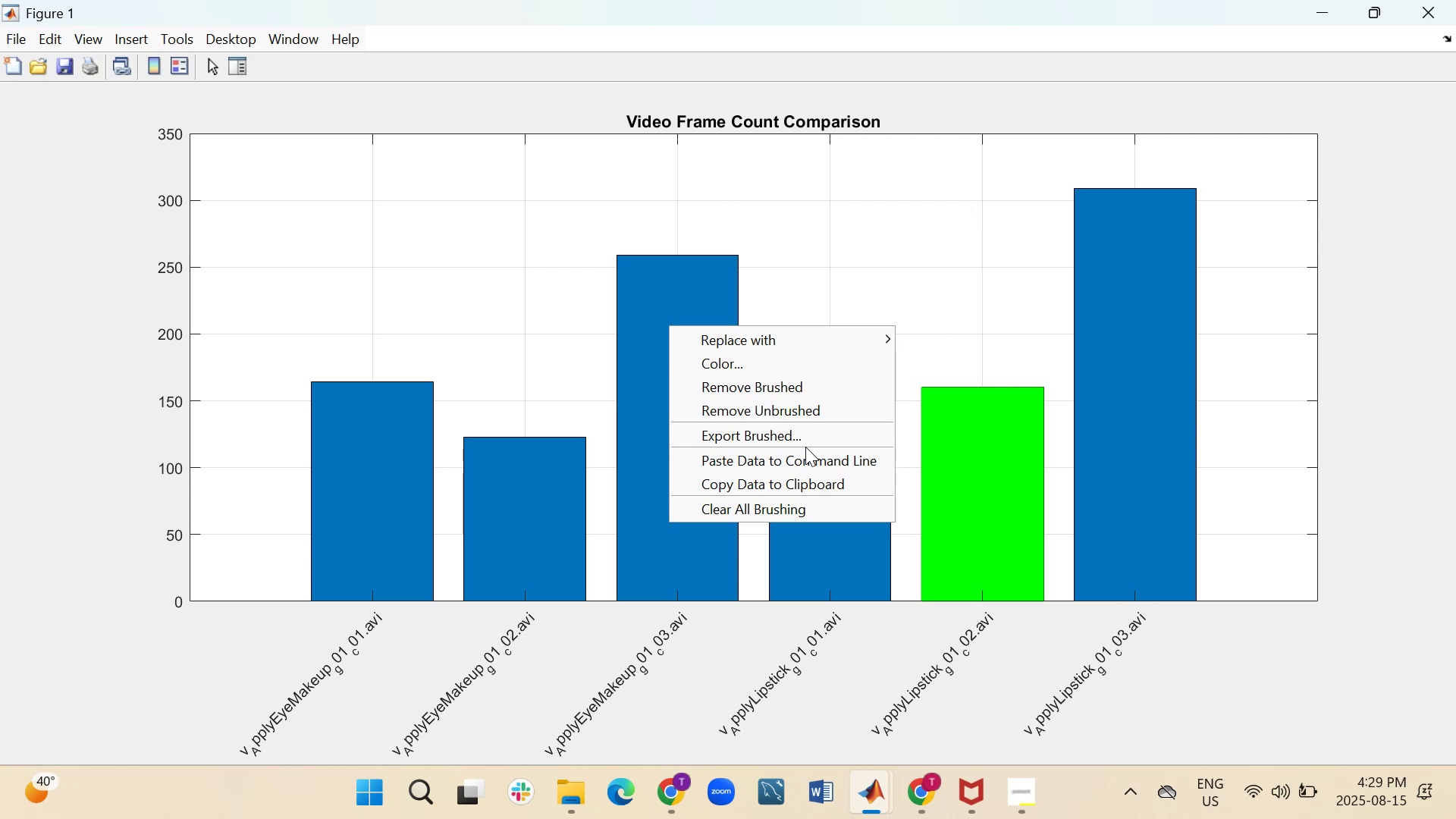 
left_click([948, 343])
 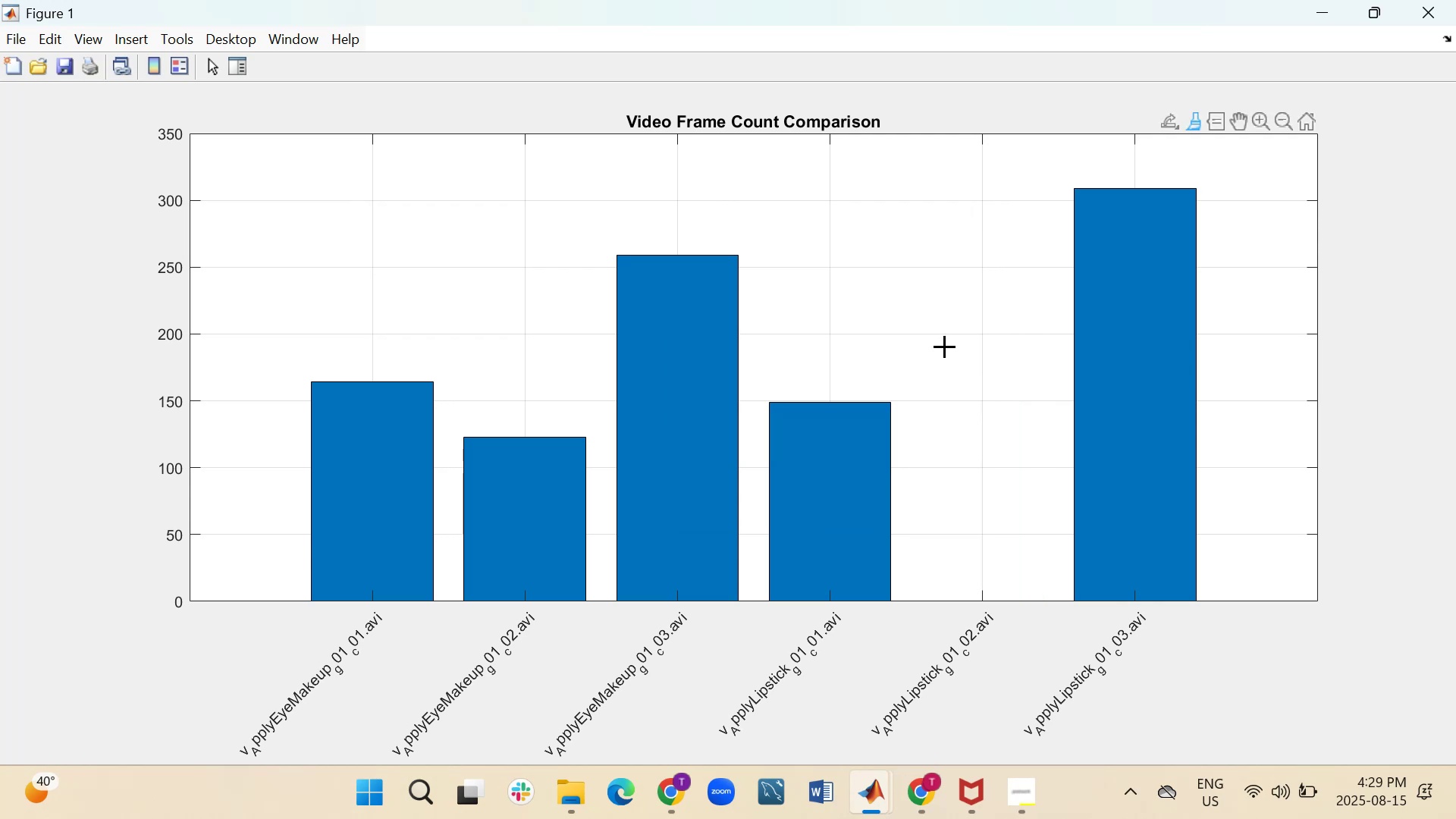 
key(Control+Z)
 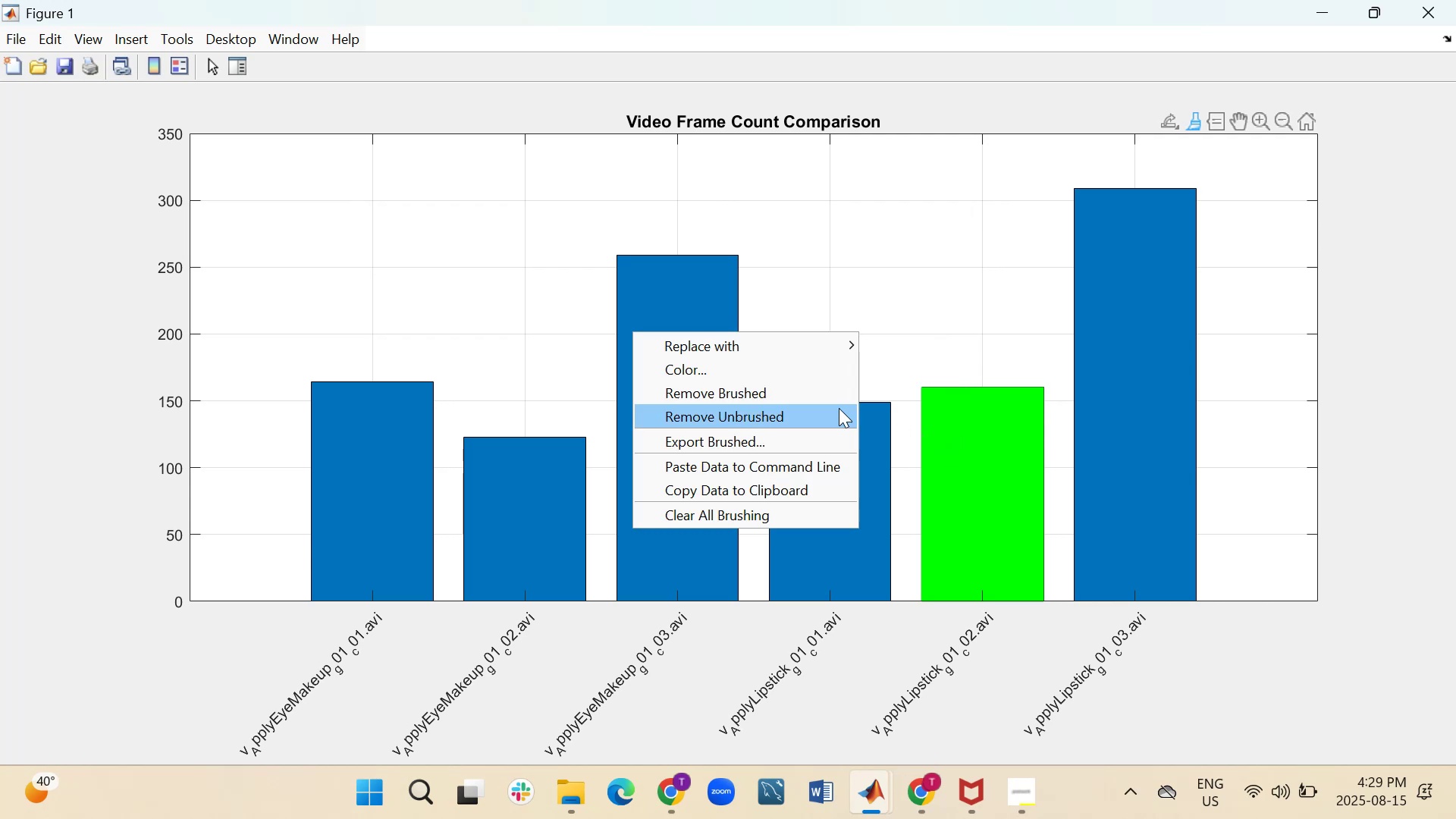 
left_click([794, 369])
 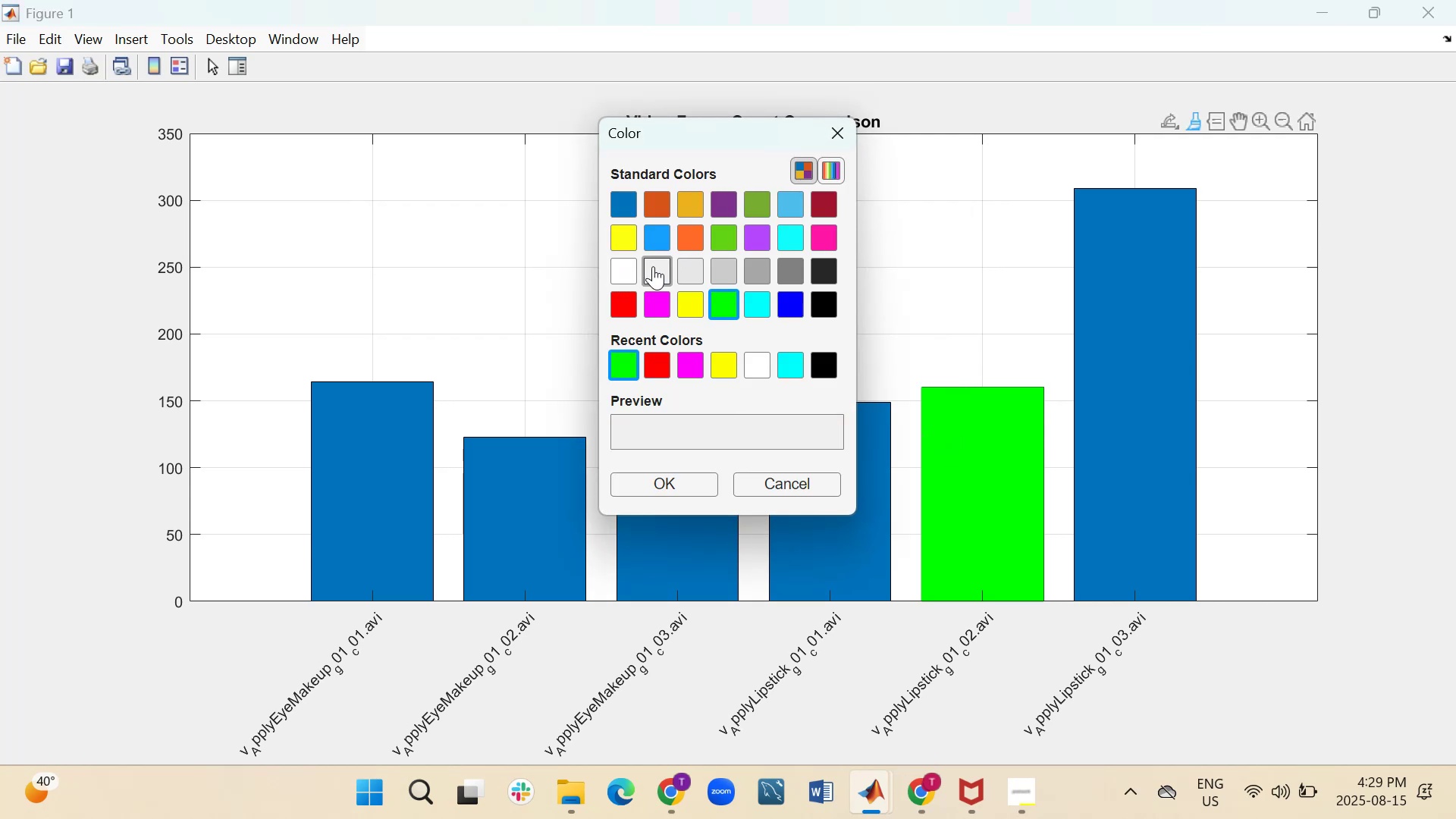 
left_click([697, 264])
 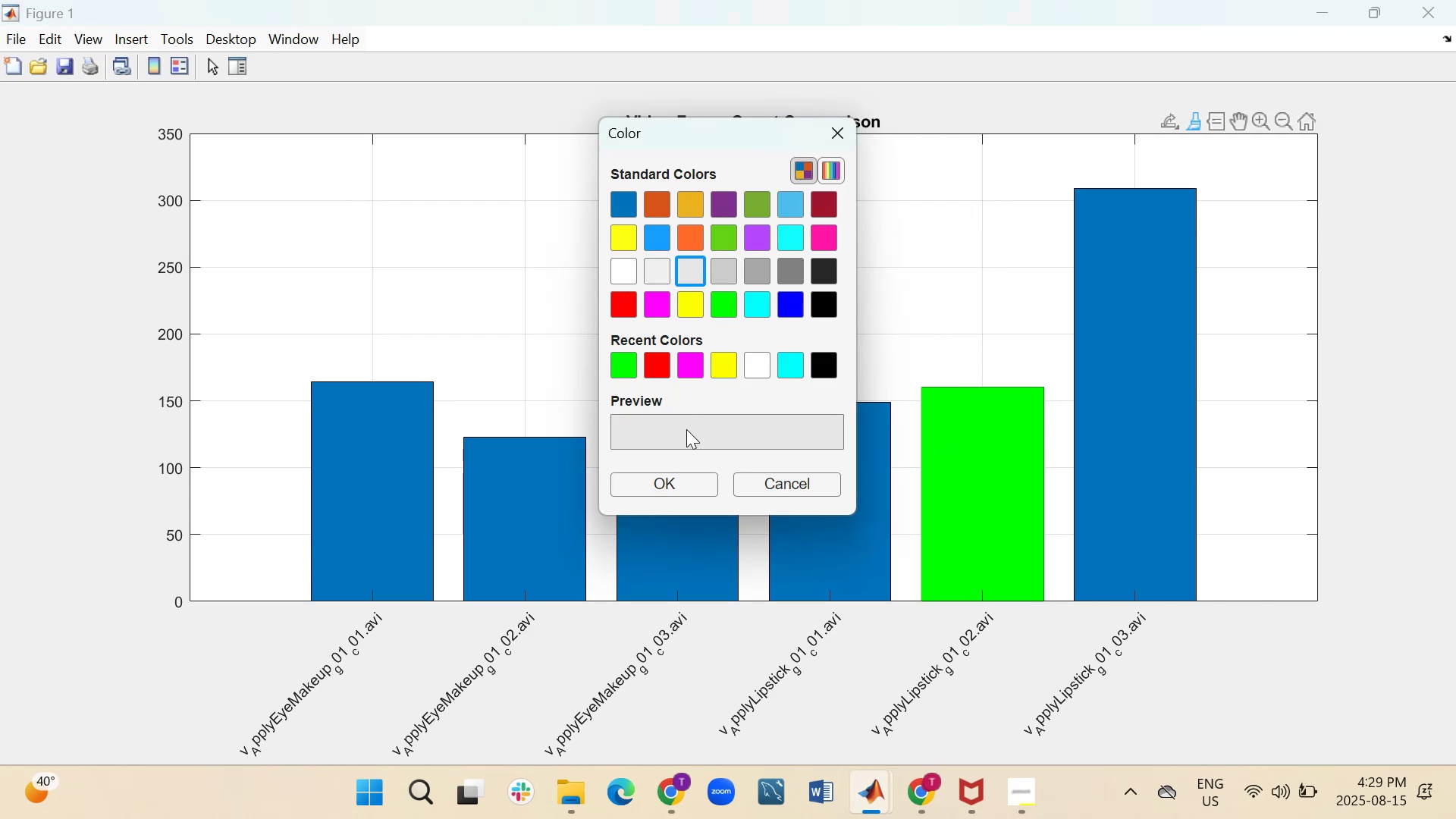 
left_click([689, 483])
 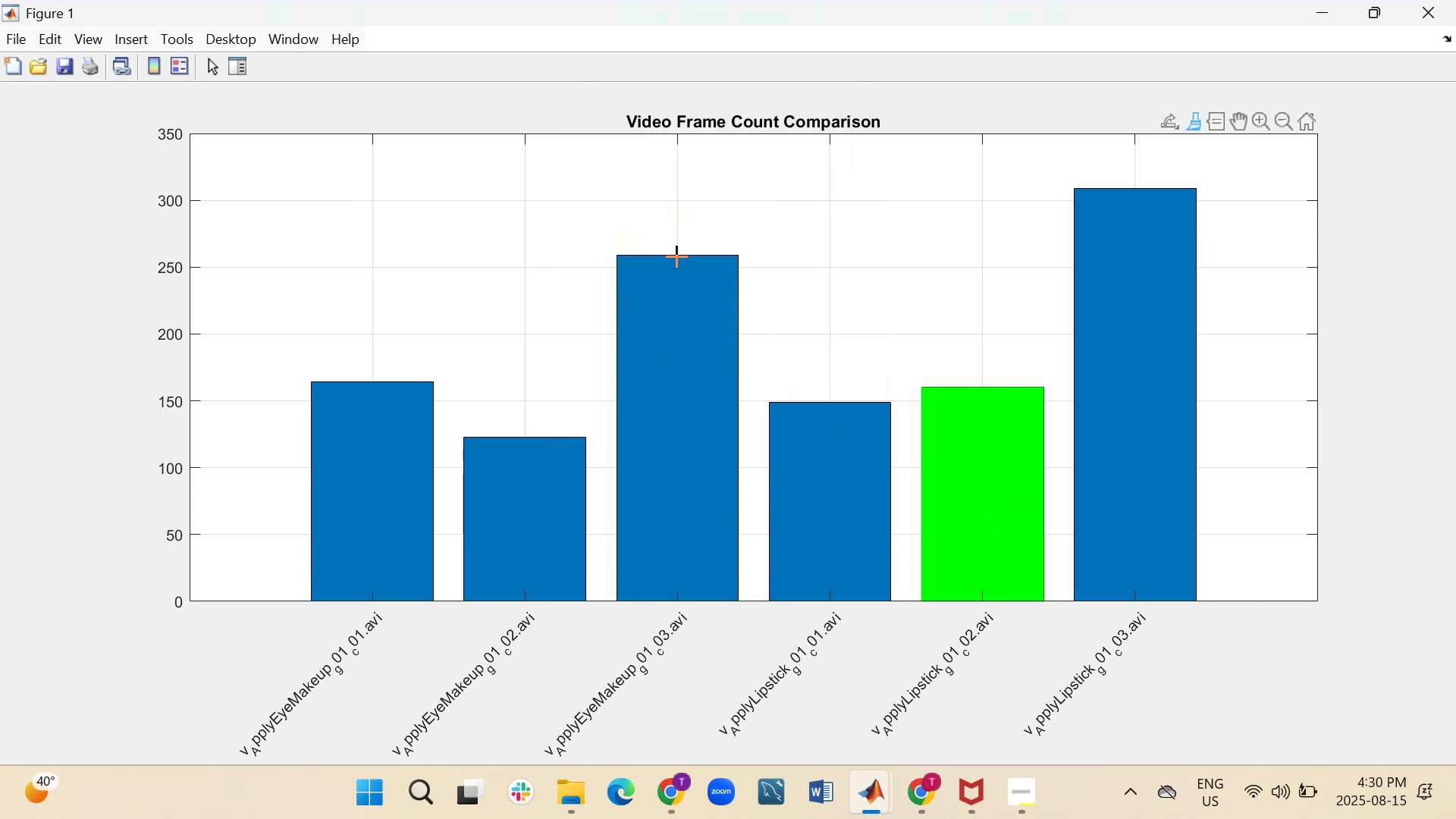 
wait(5.12)
 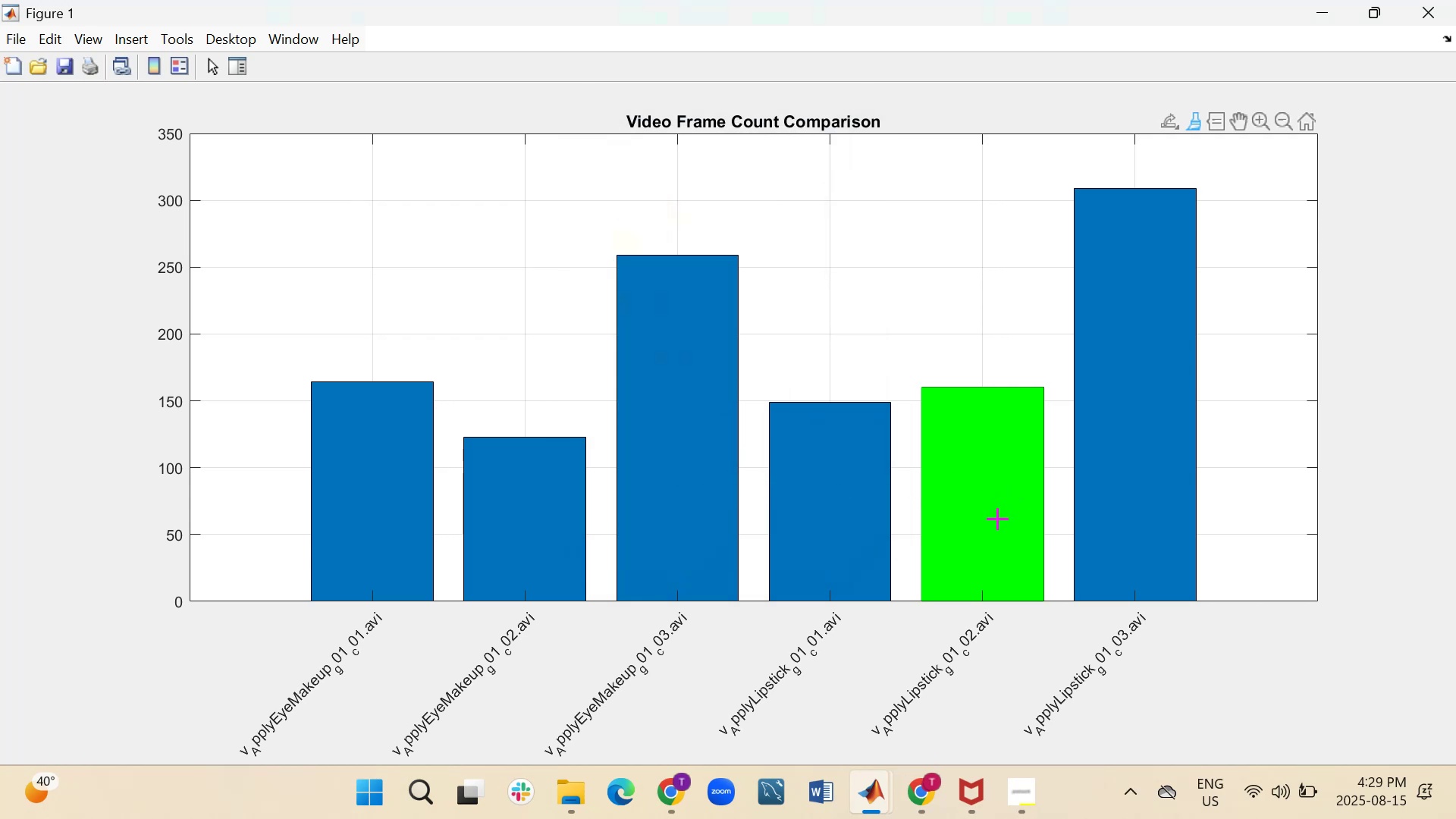 
left_click([676, 256])
 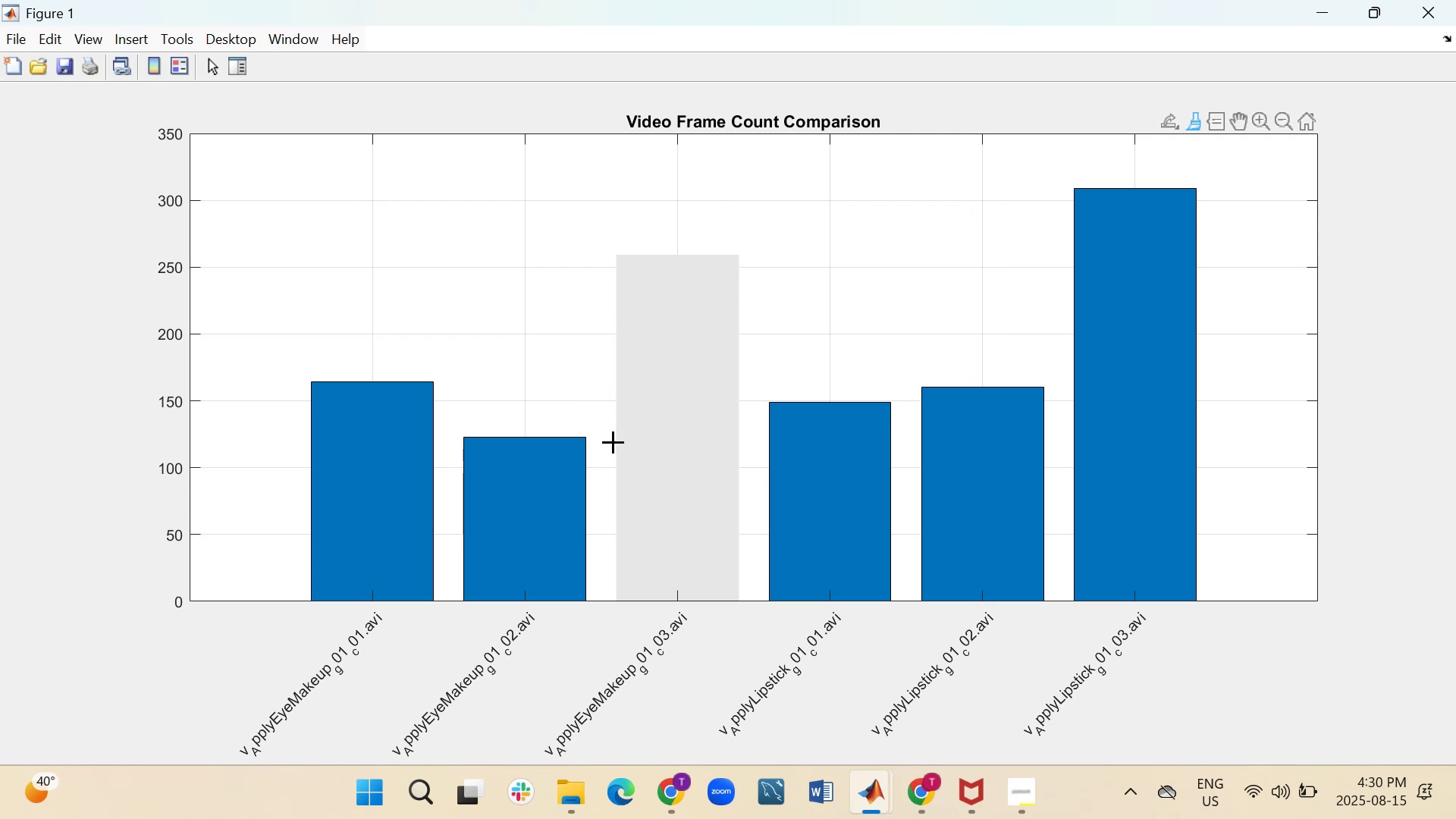 
wait(11.22)
 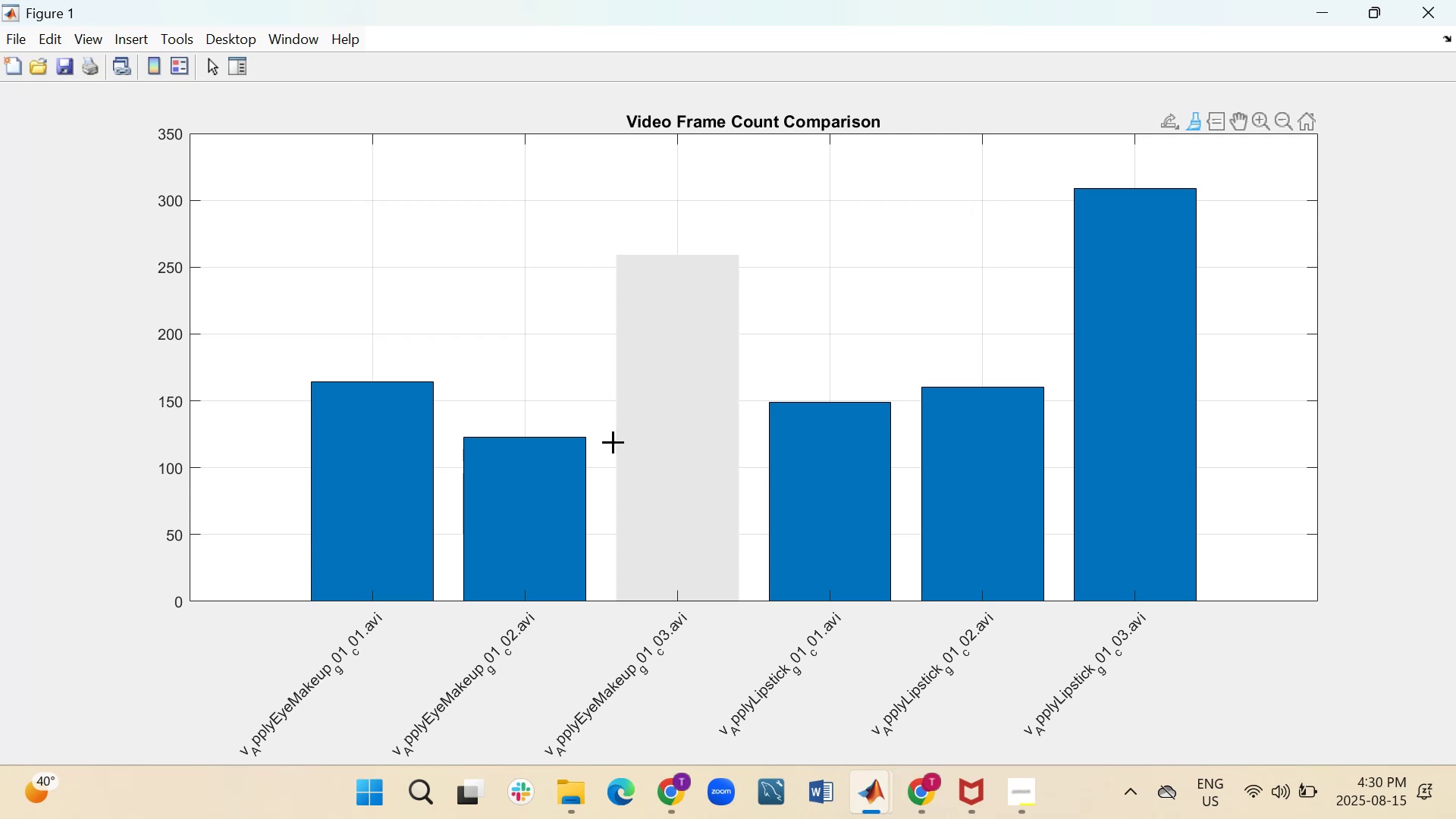 
left_click([574, 256])
 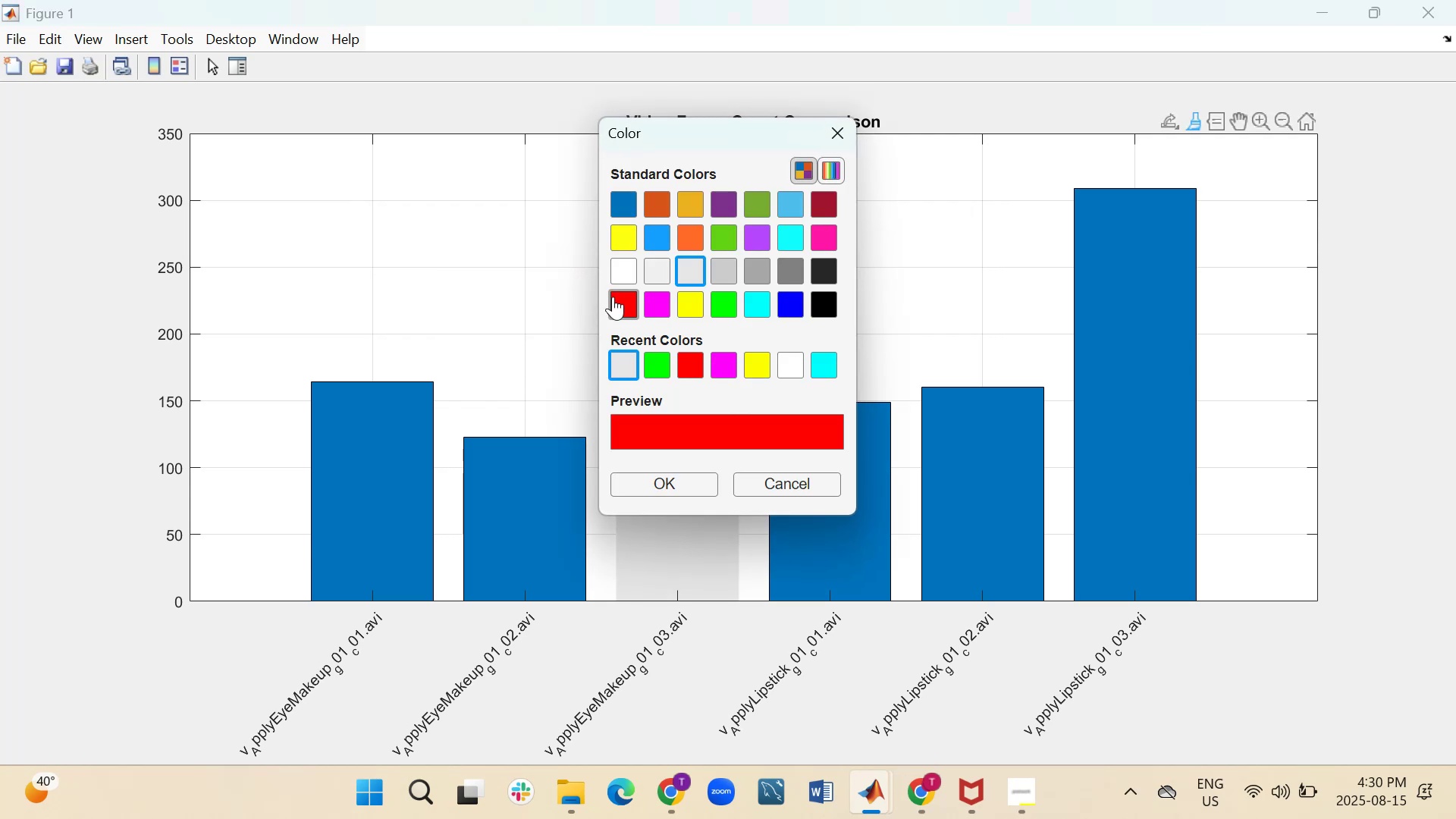 
mouse_move([702, 291])
 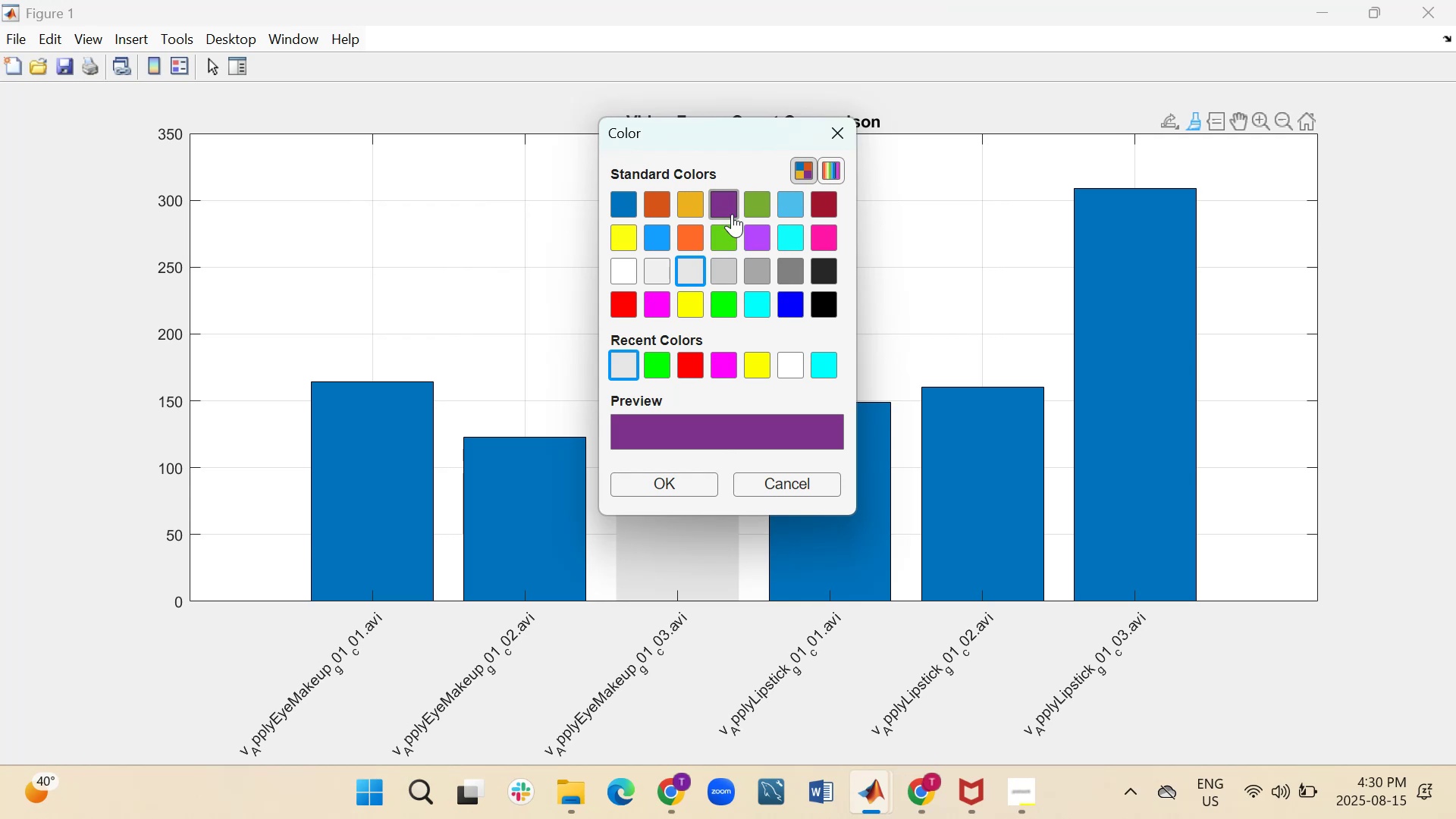 
left_click([729, 200])
 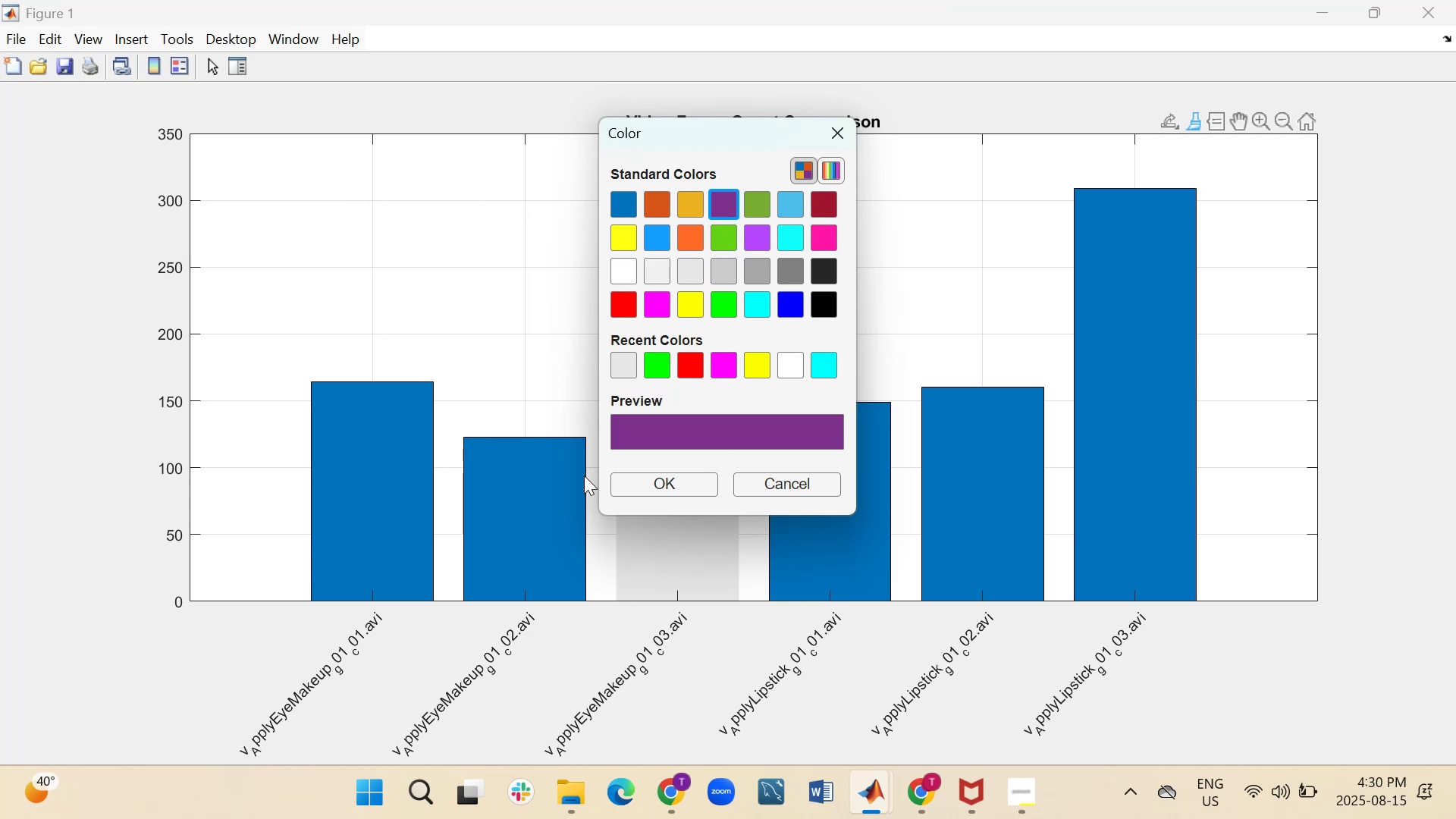 
left_click([632, 482])
 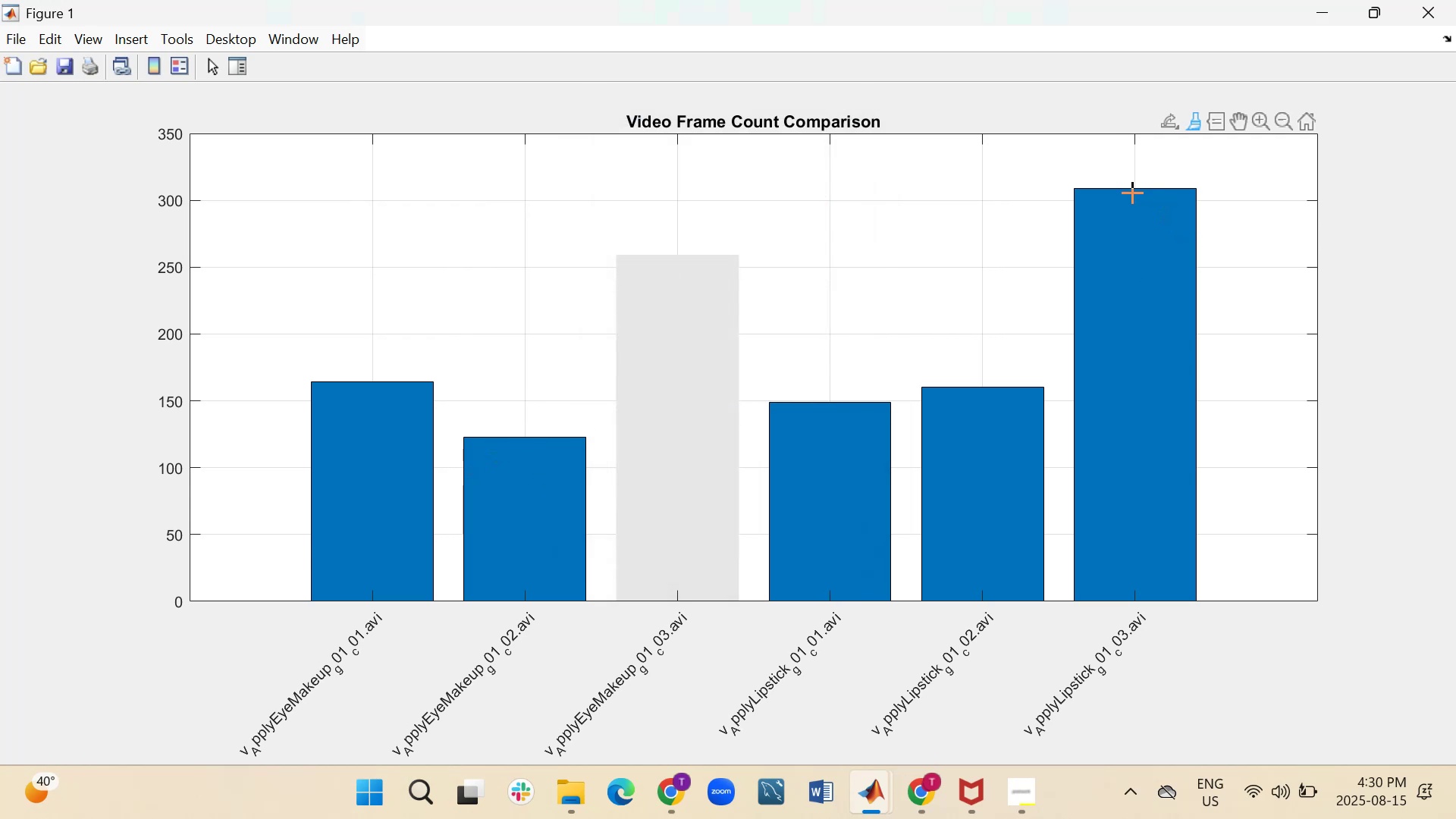 
left_click([1133, 196])
 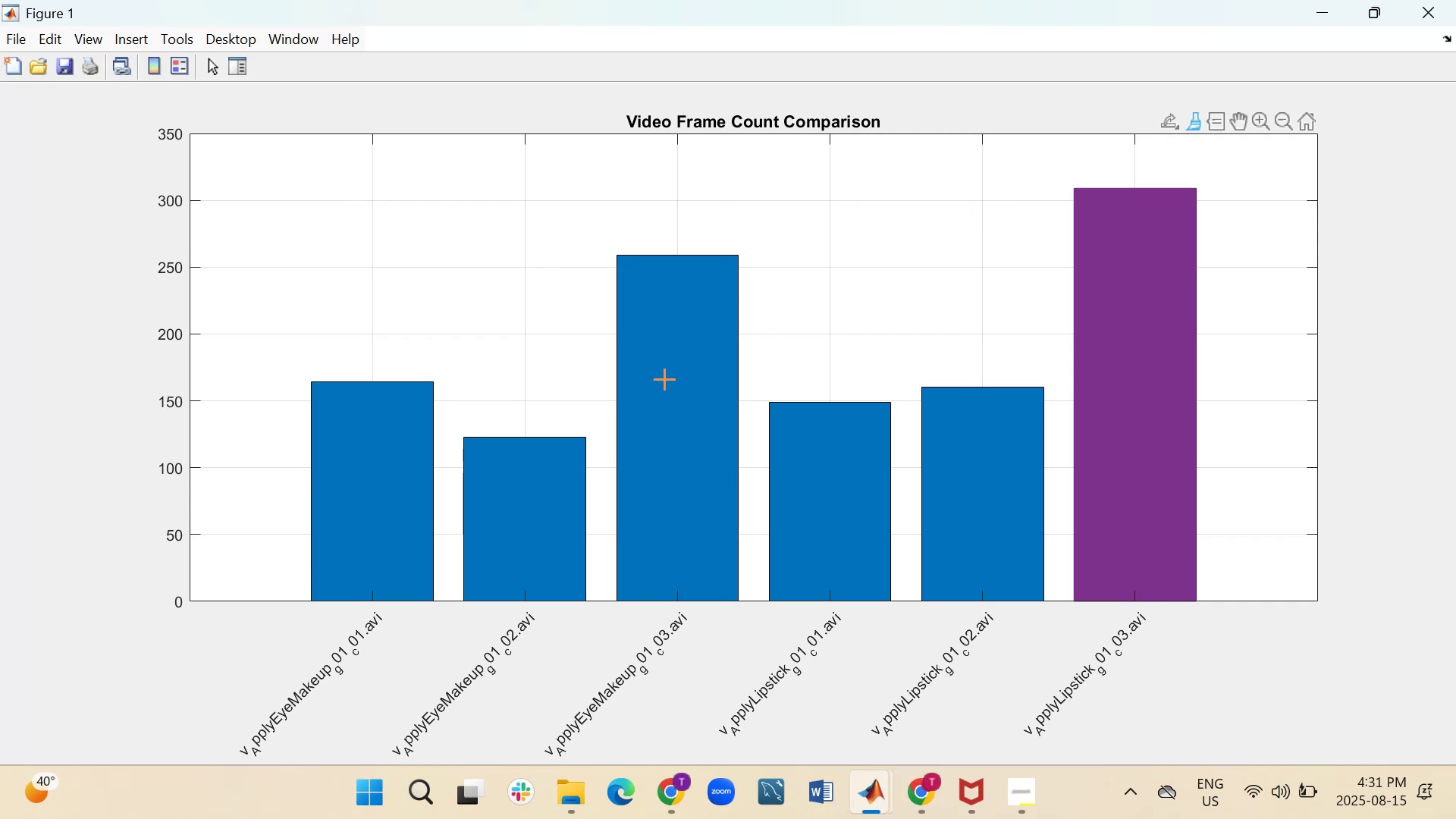 
wait(69.77)
 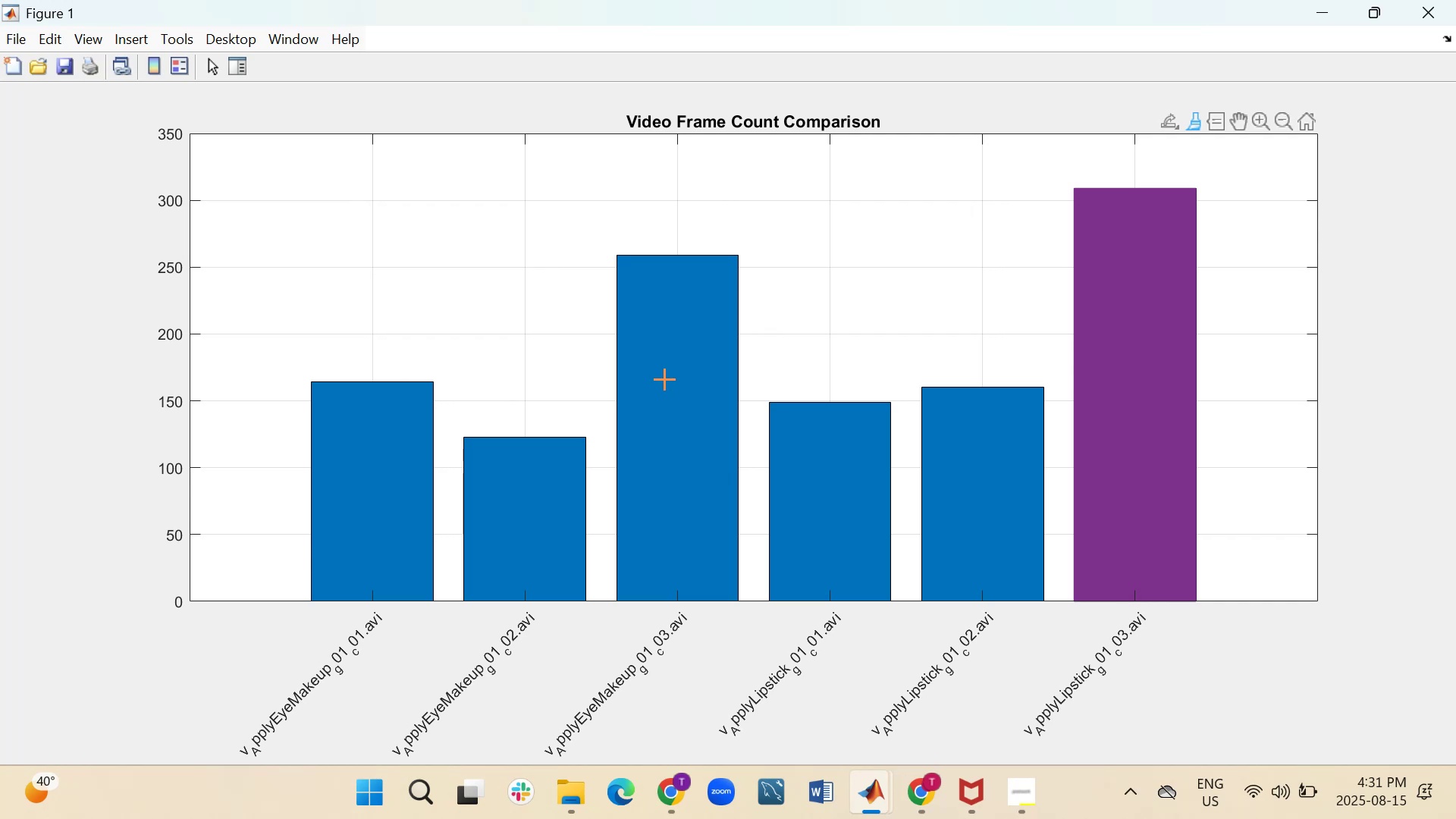 
left_click([1259, 121])
 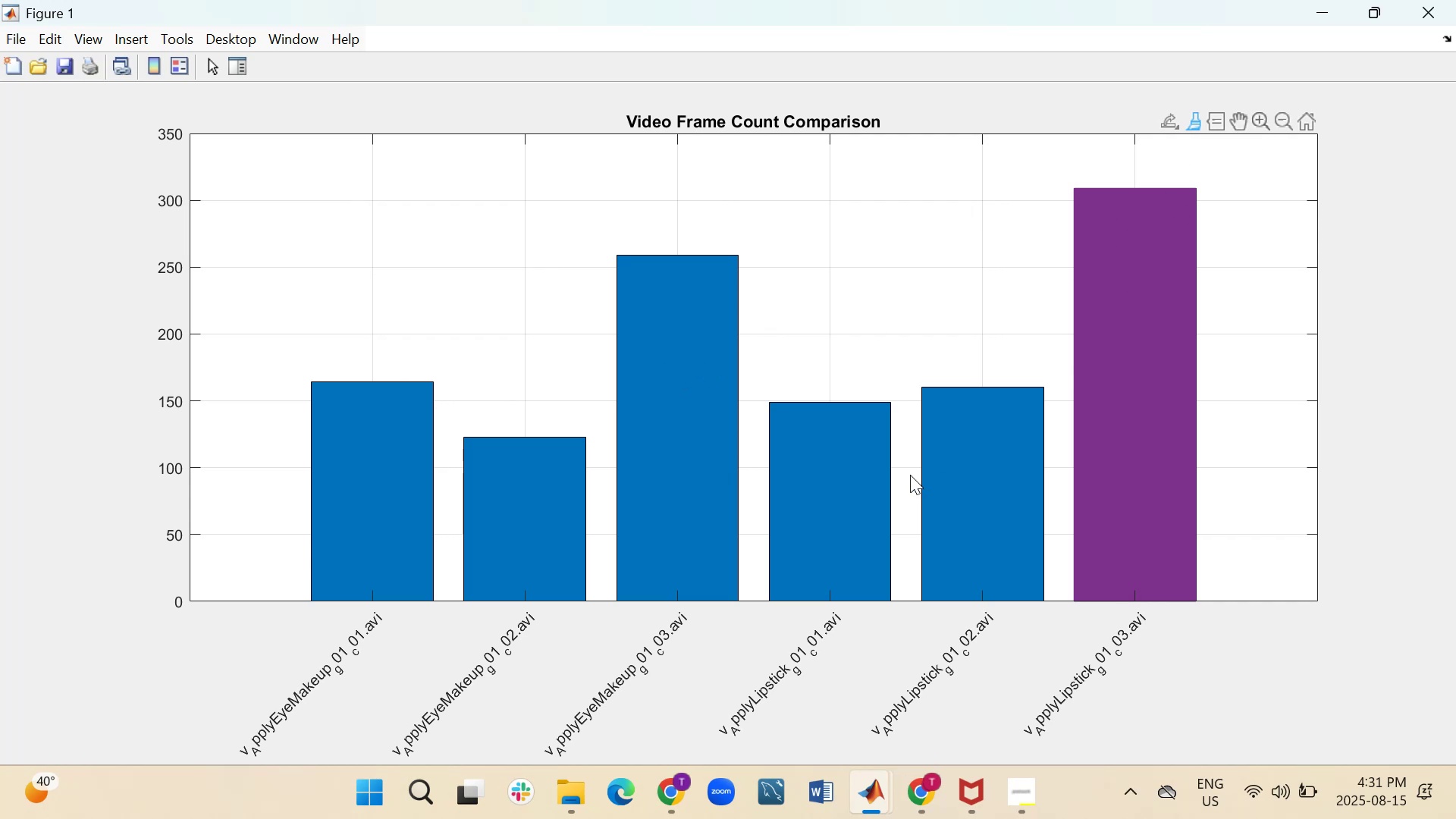 
scroll: coordinate [905, 474], scroll_direction: up, amount: 4.0
 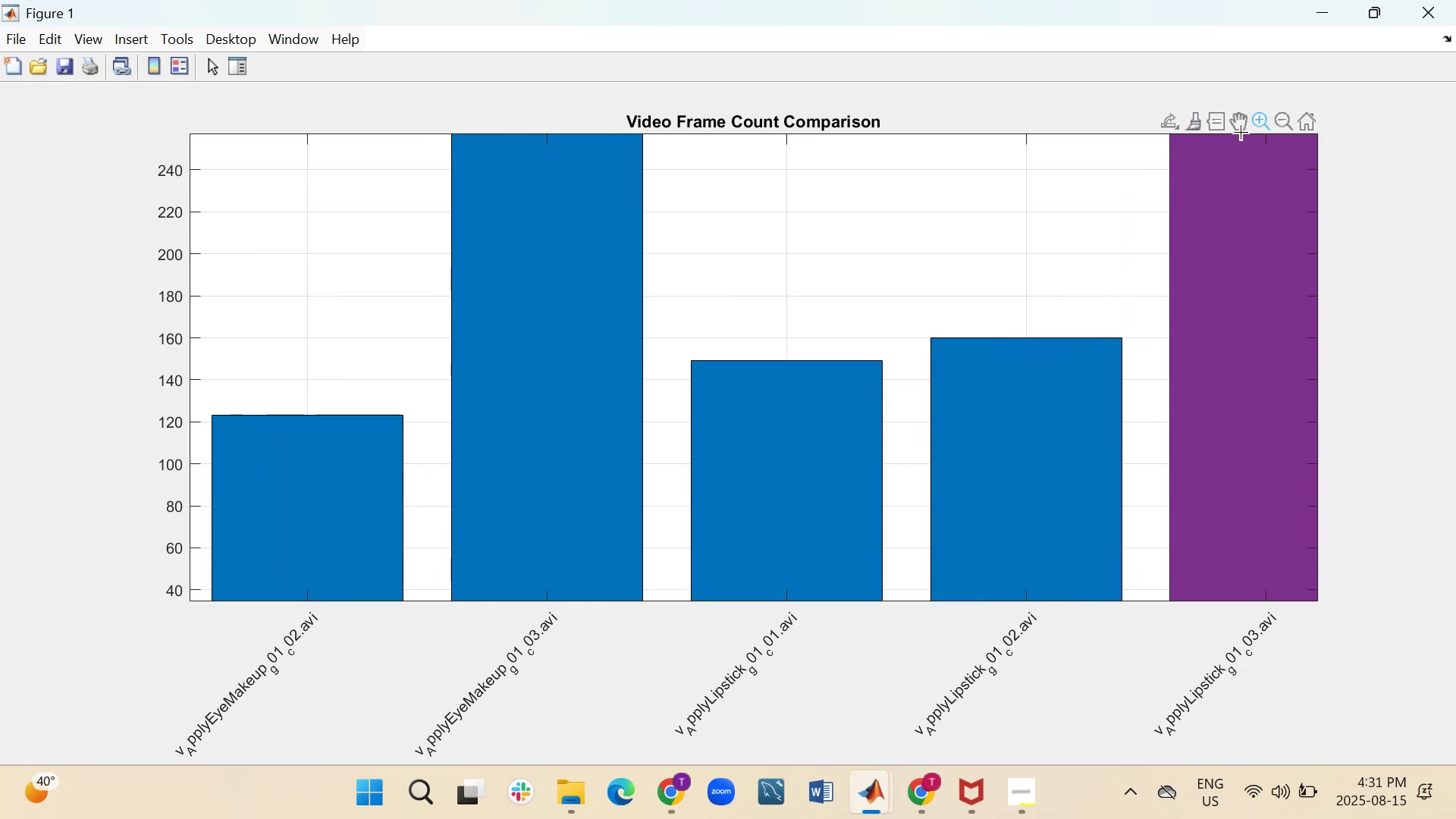 
left_click([1244, 124])
 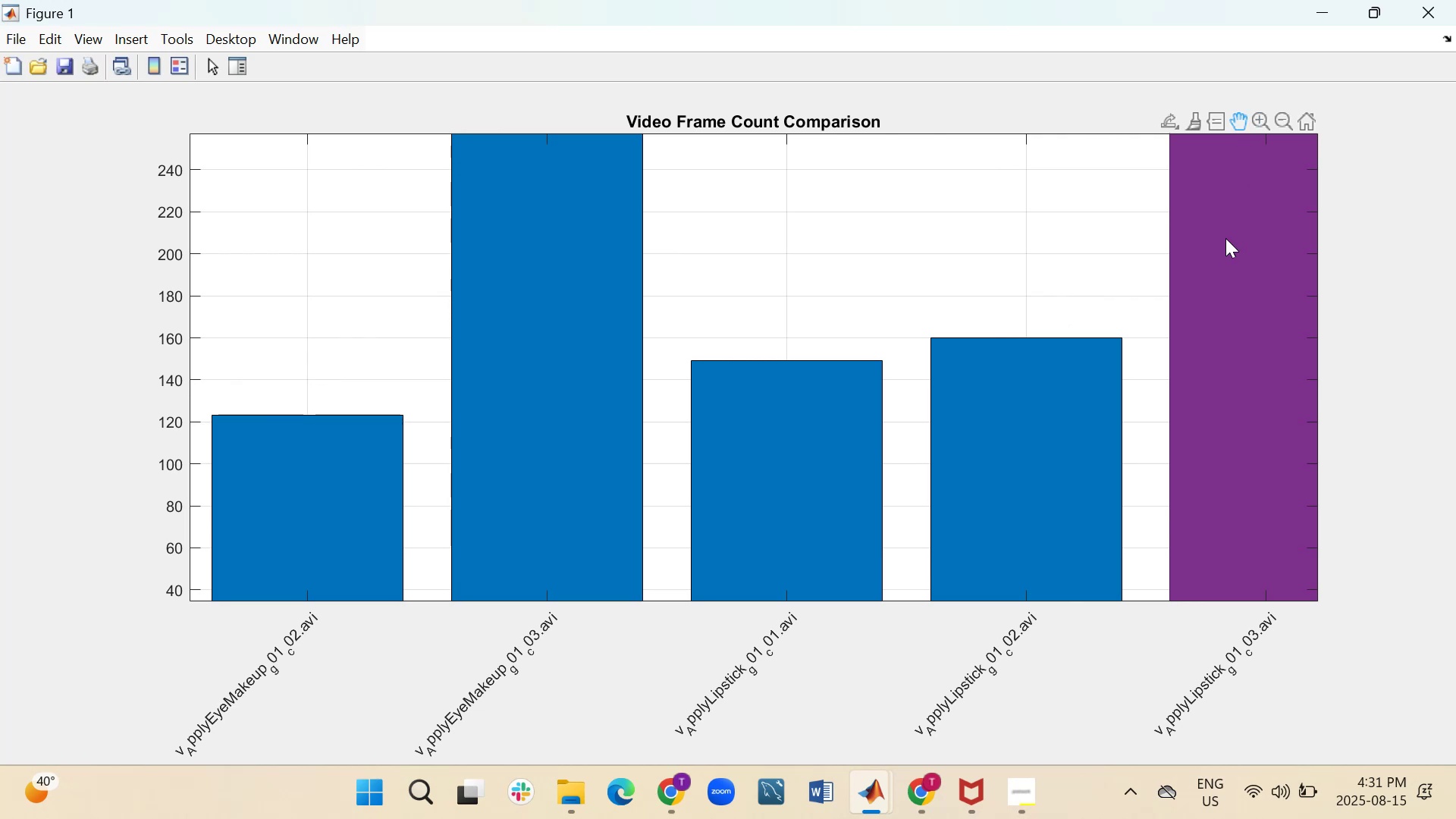 
left_click_drag(start_coordinate=[1225, 240], to_coordinate=[1029, 517])
 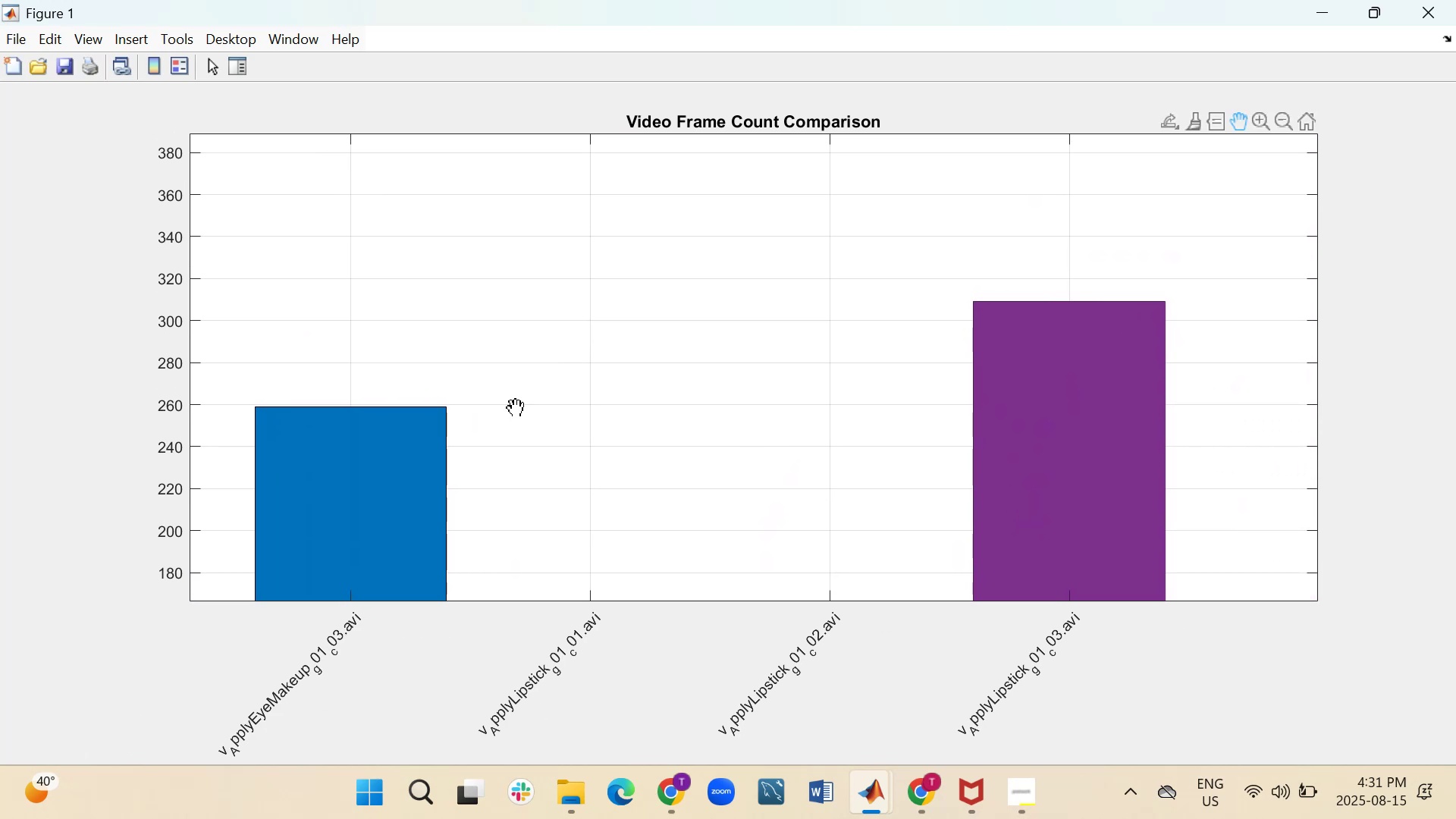 
left_click_drag(start_coordinate=[453, 405], to_coordinate=[920, 388])
 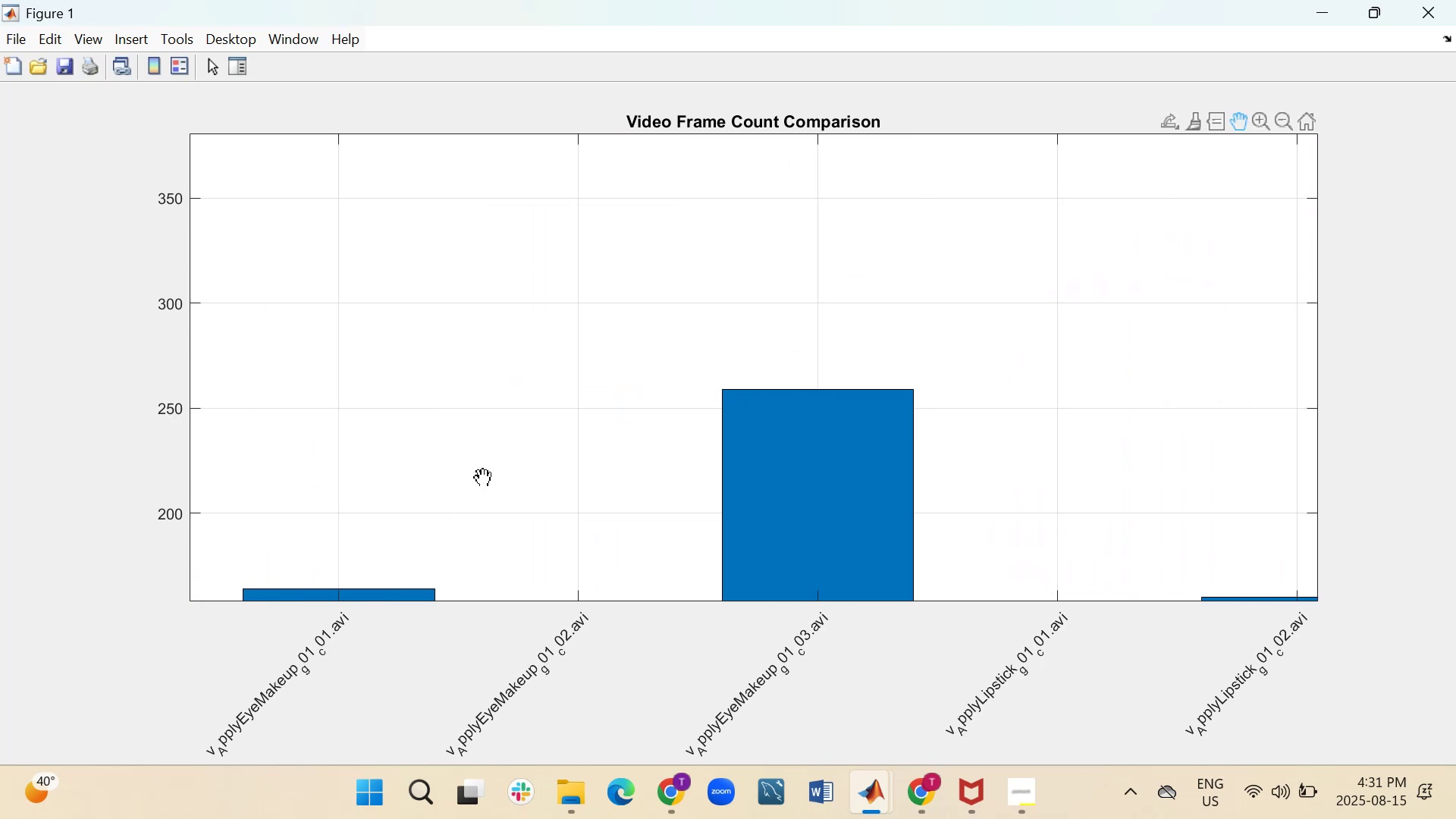 
left_click_drag(start_coordinate=[462, 513], to_coordinate=[748, 282])
 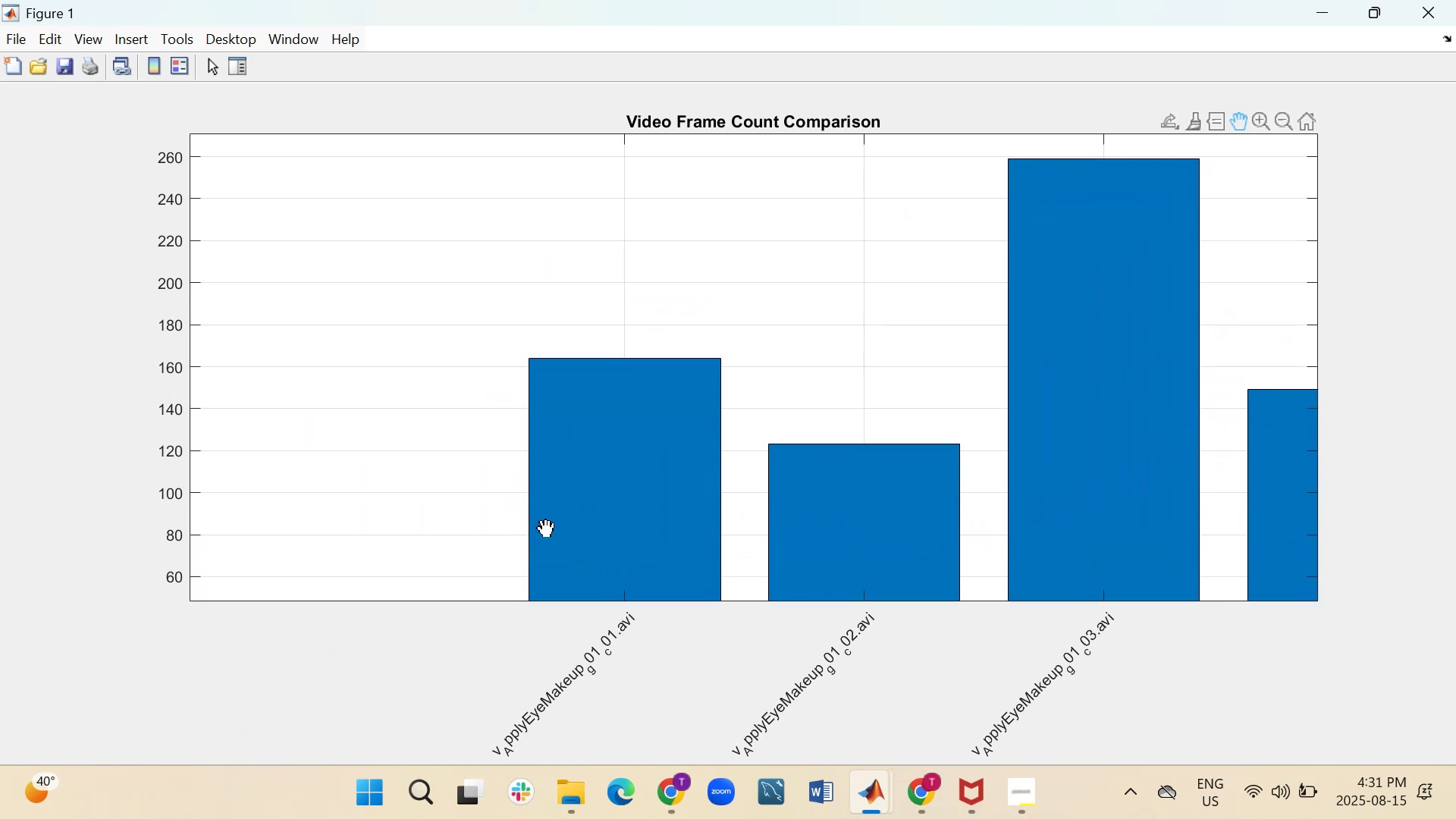 
left_click_drag(start_coordinate=[522, 566], to_coordinate=[215, 564])
 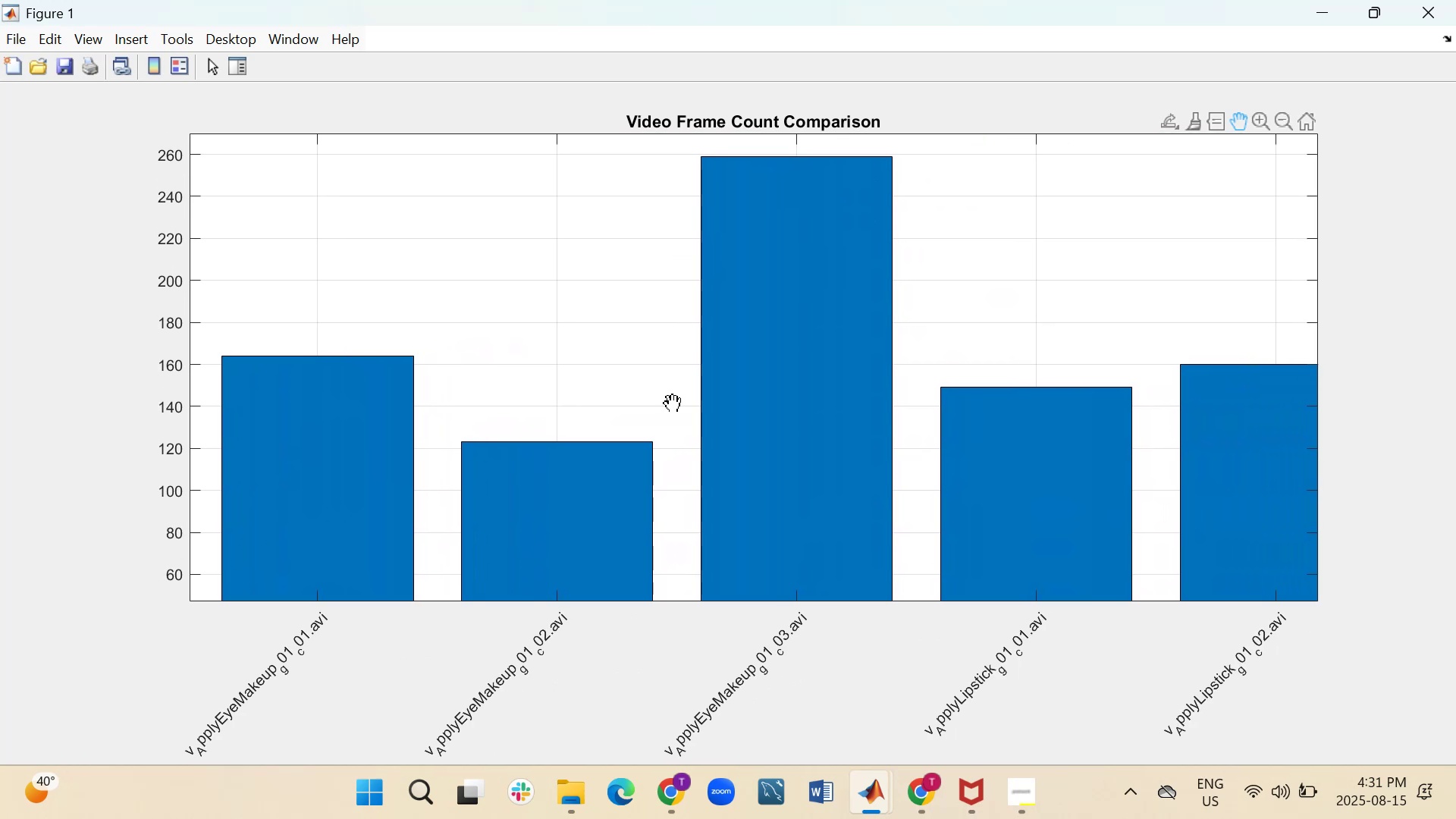 
left_click_drag(start_coordinate=[692, 379], to_coordinate=[535, 482])
 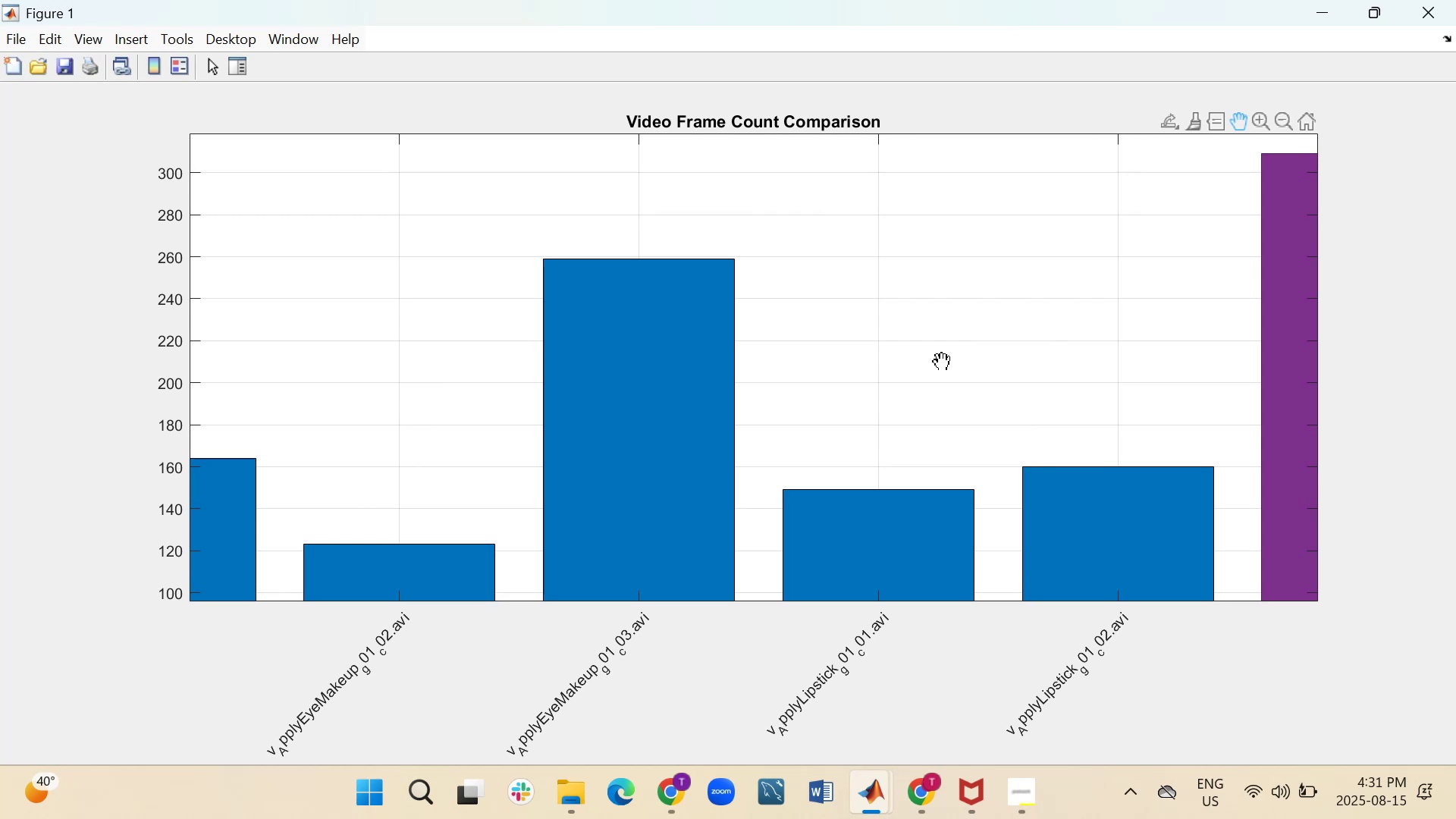 
wait(10.95)
 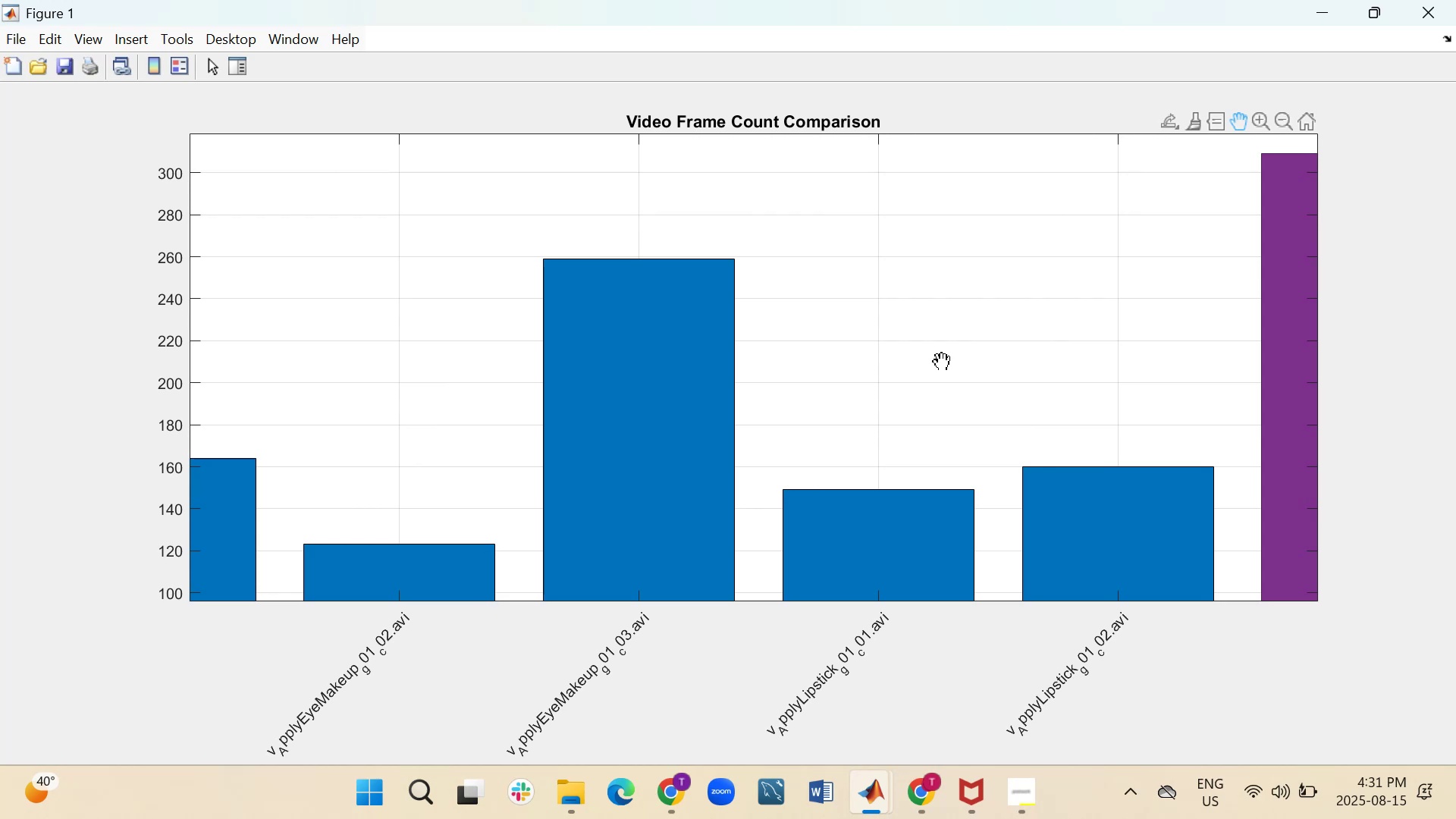 
left_click_drag(start_coordinate=[1112, 323], to_coordinate=[772, 416])
 